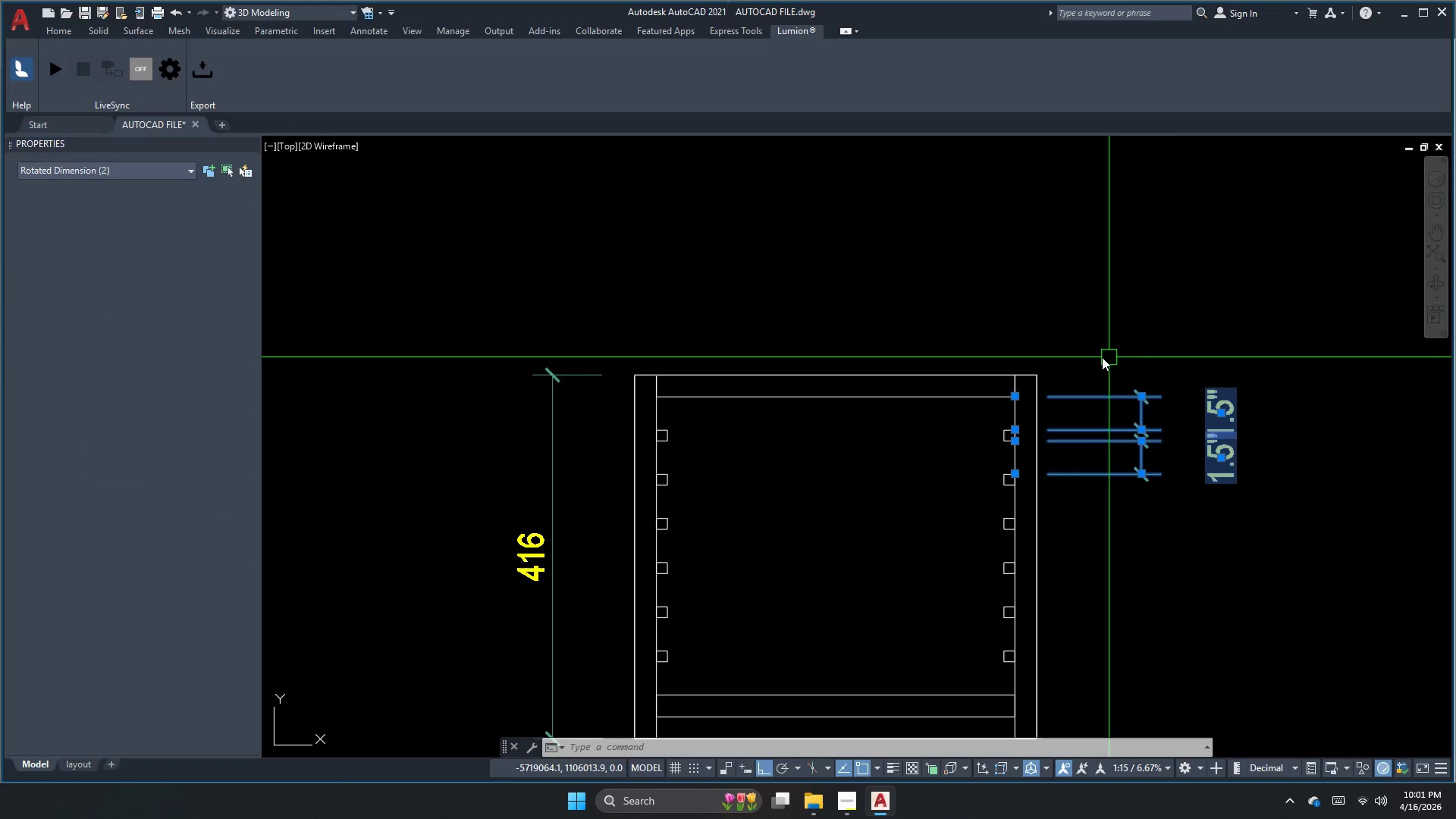 
key(Space)
 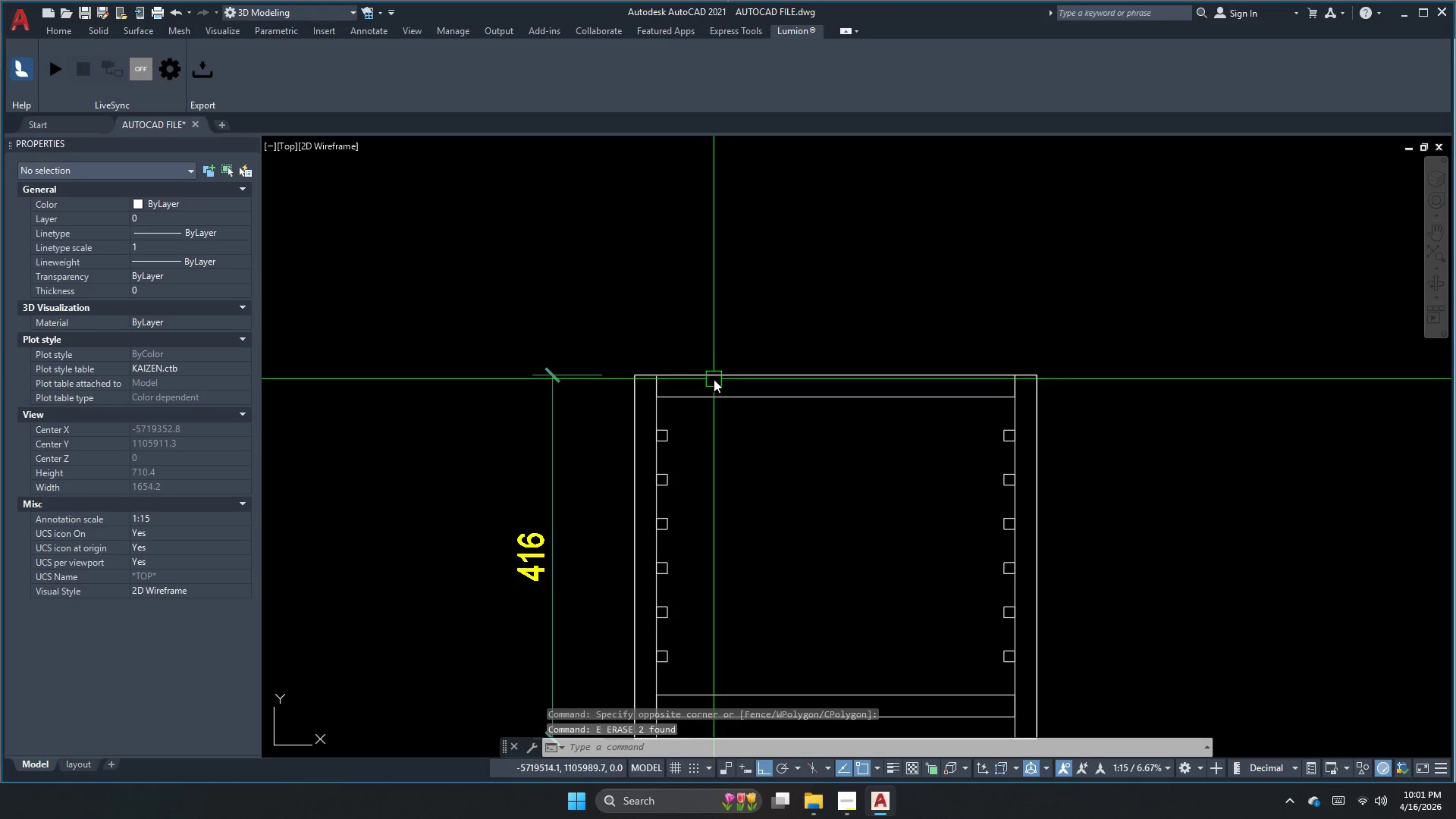 
scroll: coordinate [703, 383], scroll_direction: down, amount: 1.0
 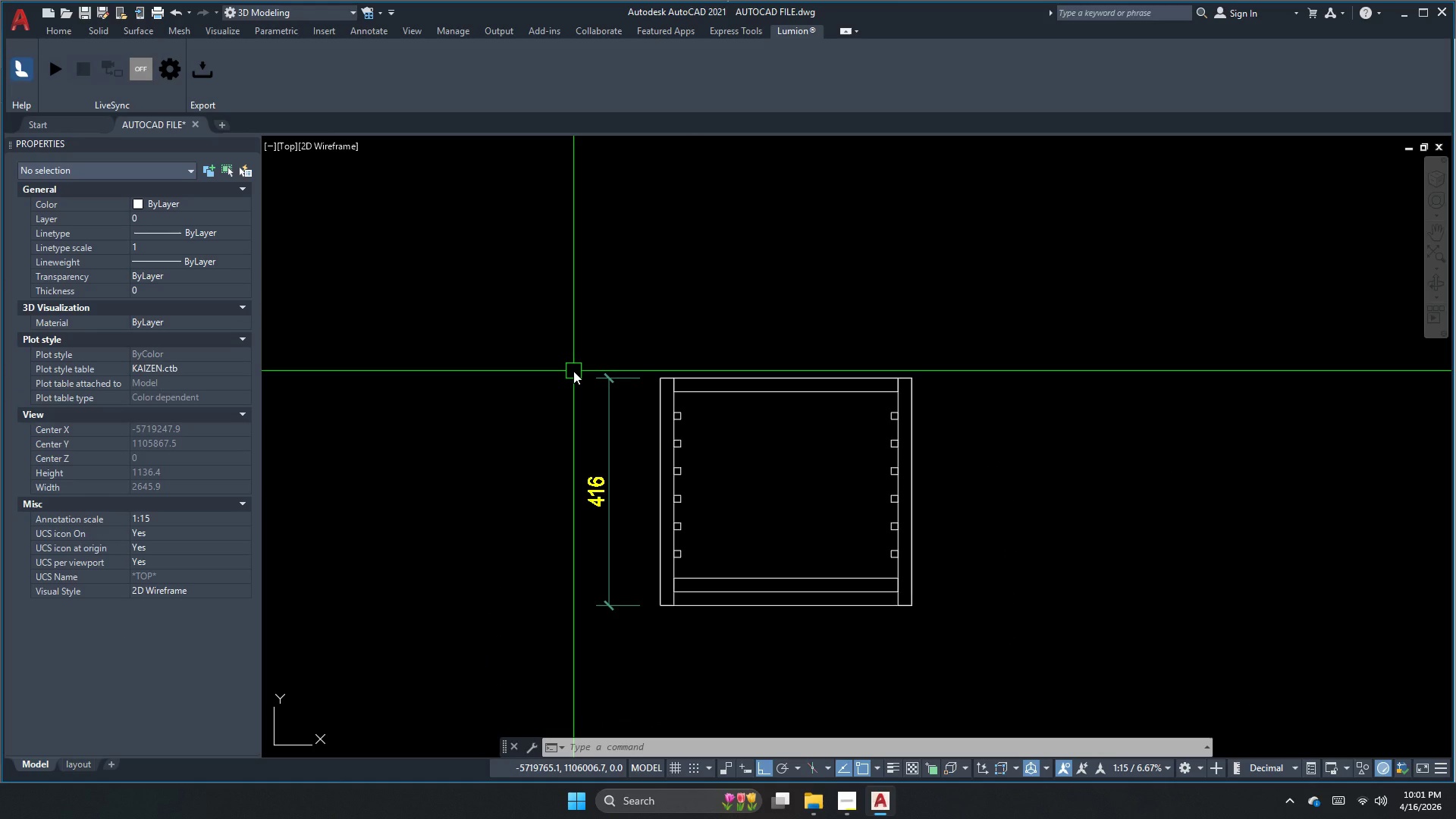 
wait(10.53)
 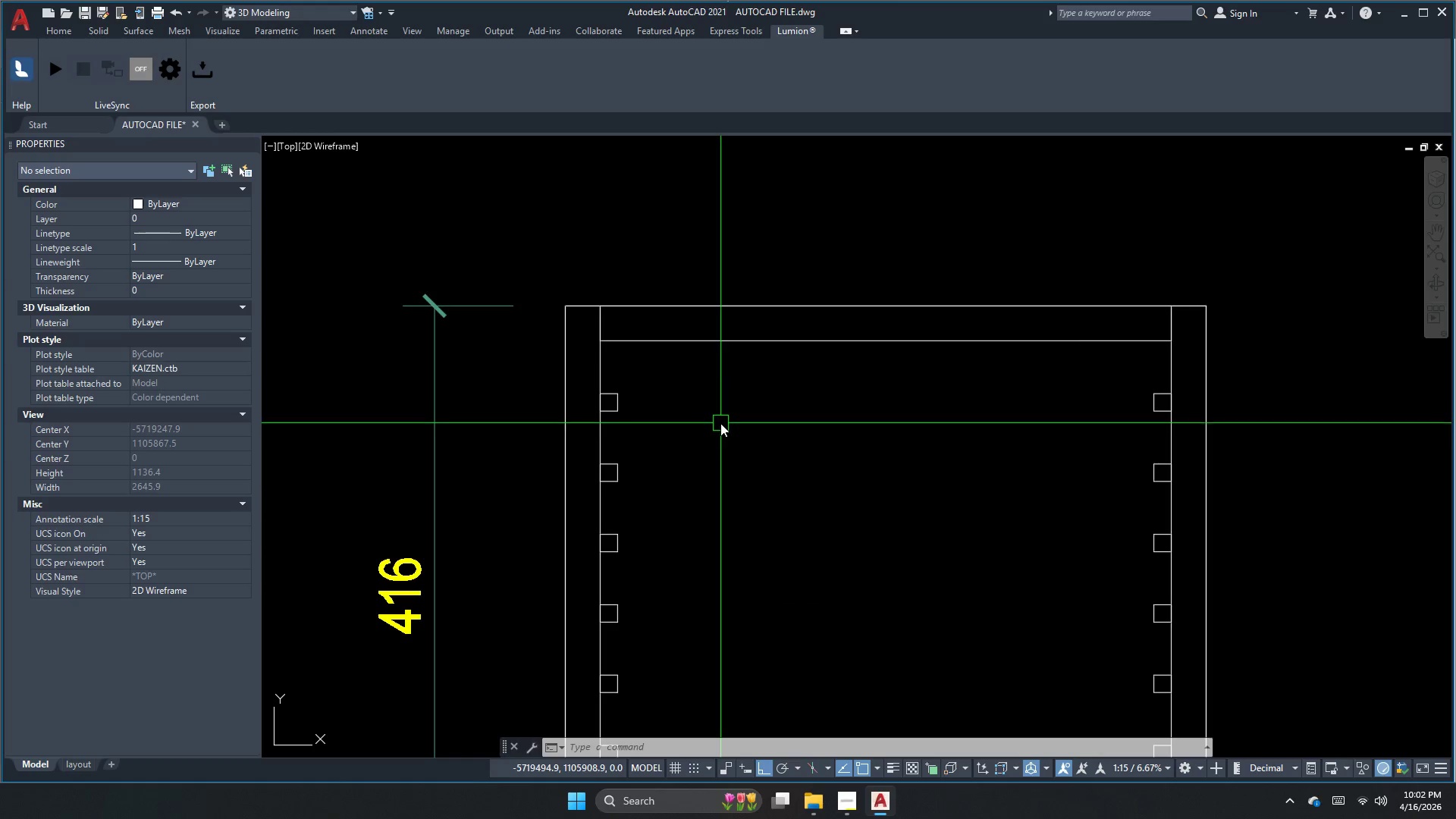 
key(Escape)
 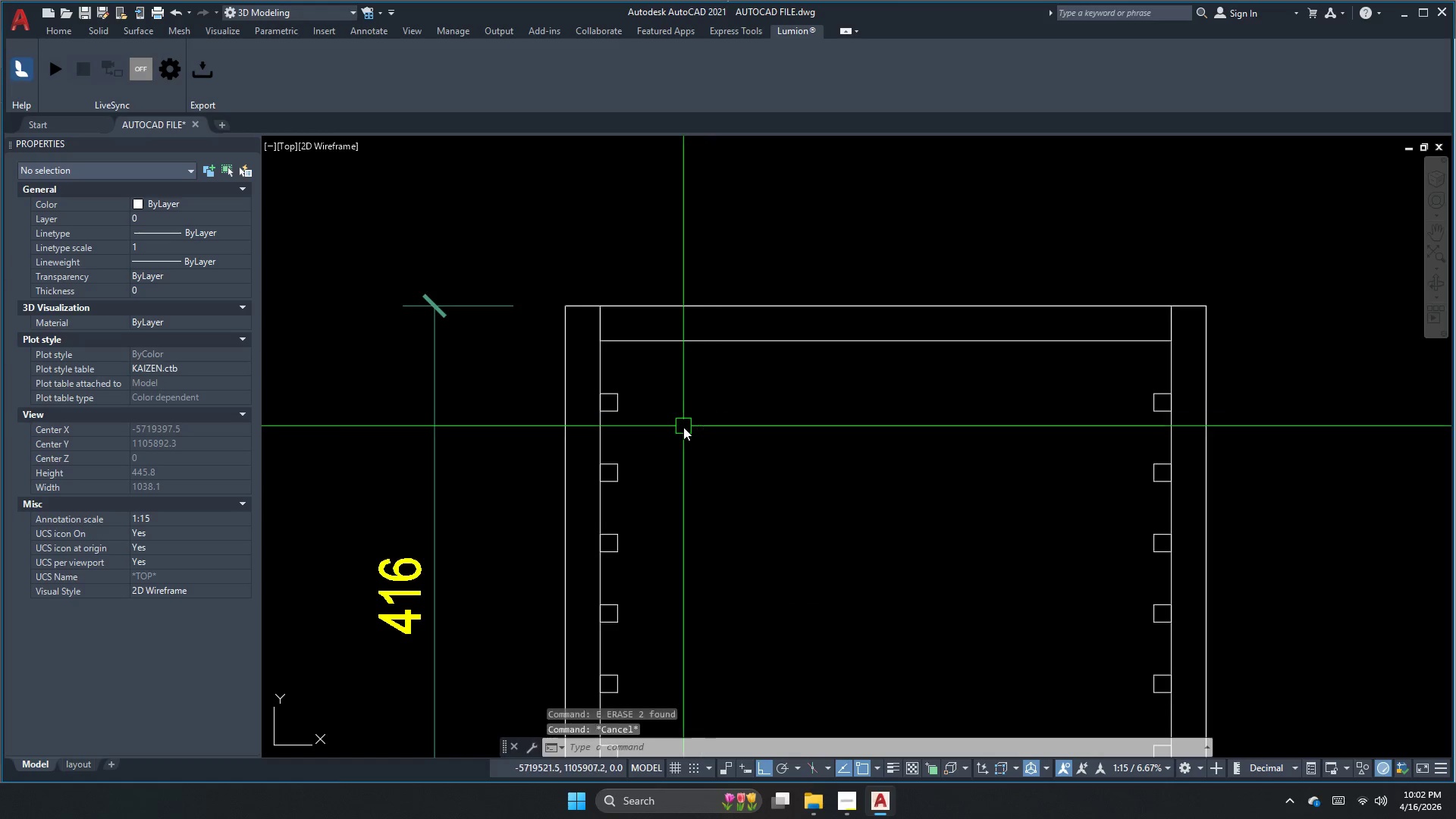 
scroll: coordinate [720, 424], scroll_direction: up, amount: 2.0
 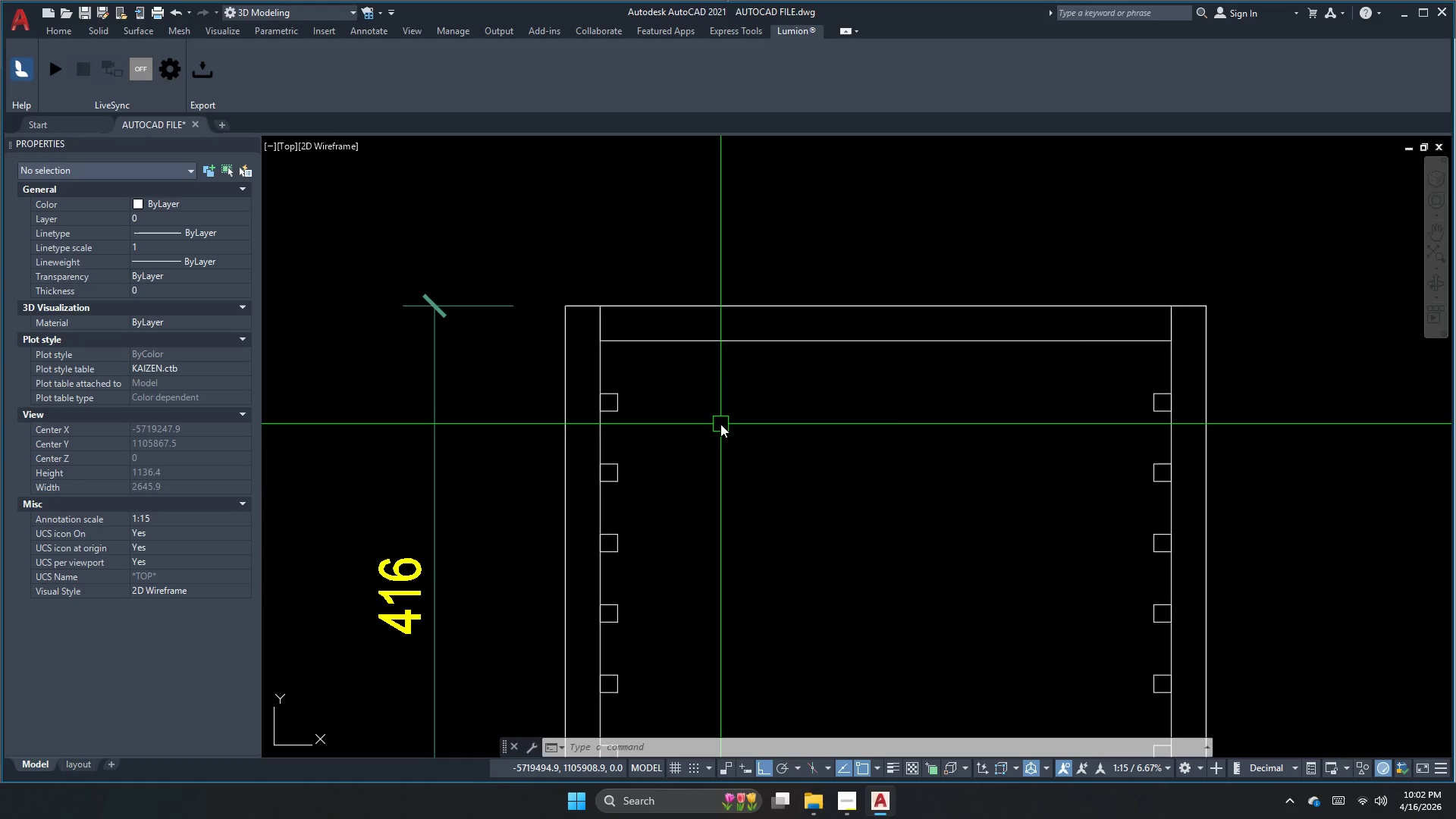 
type(rec d 5)
key(NumpadEnter)
type(5)
key(NumpadEnter)
 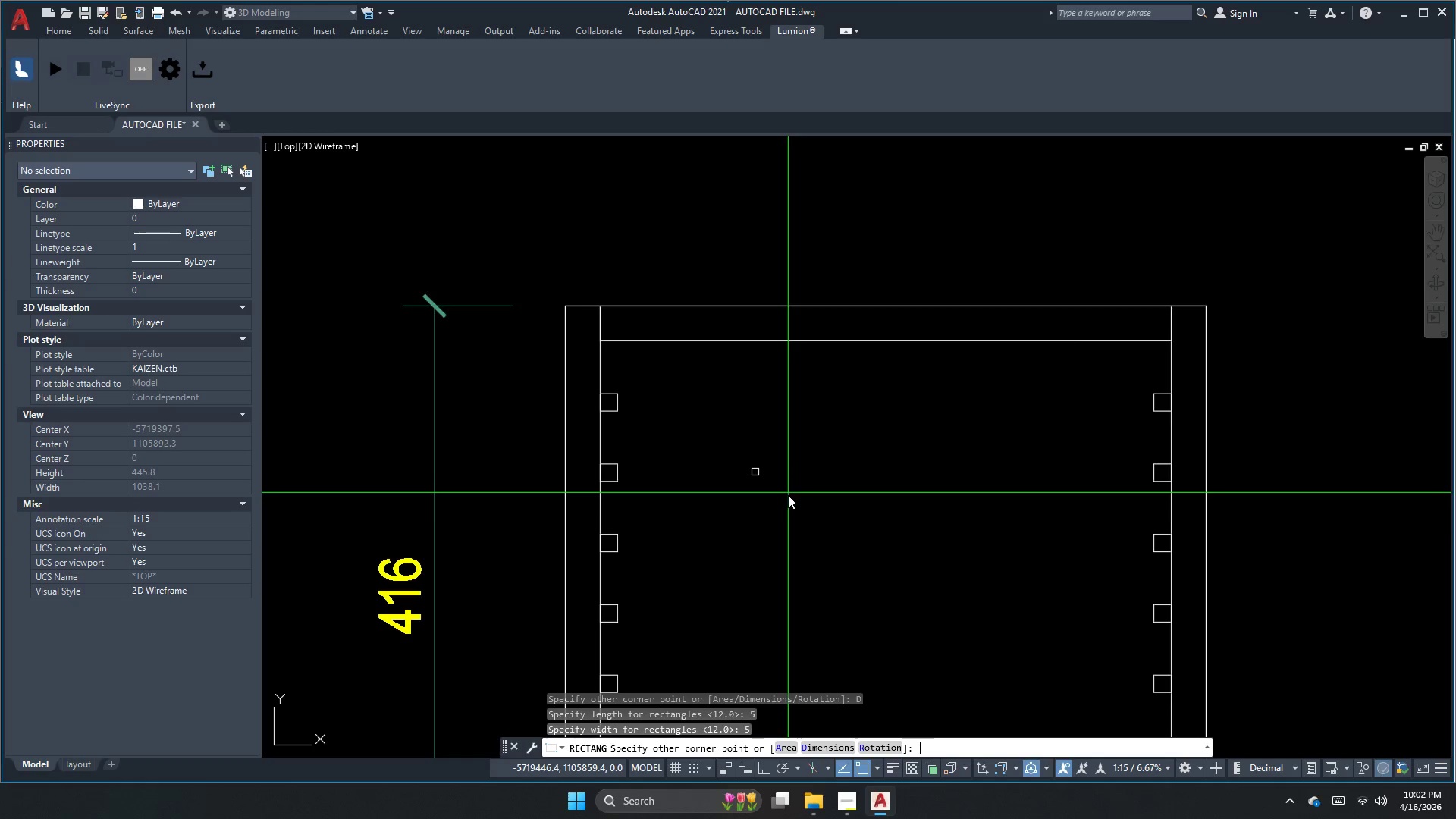 
left_click_drag(start_coordinate=[752, 469], to_coordinate=[762, 476])
 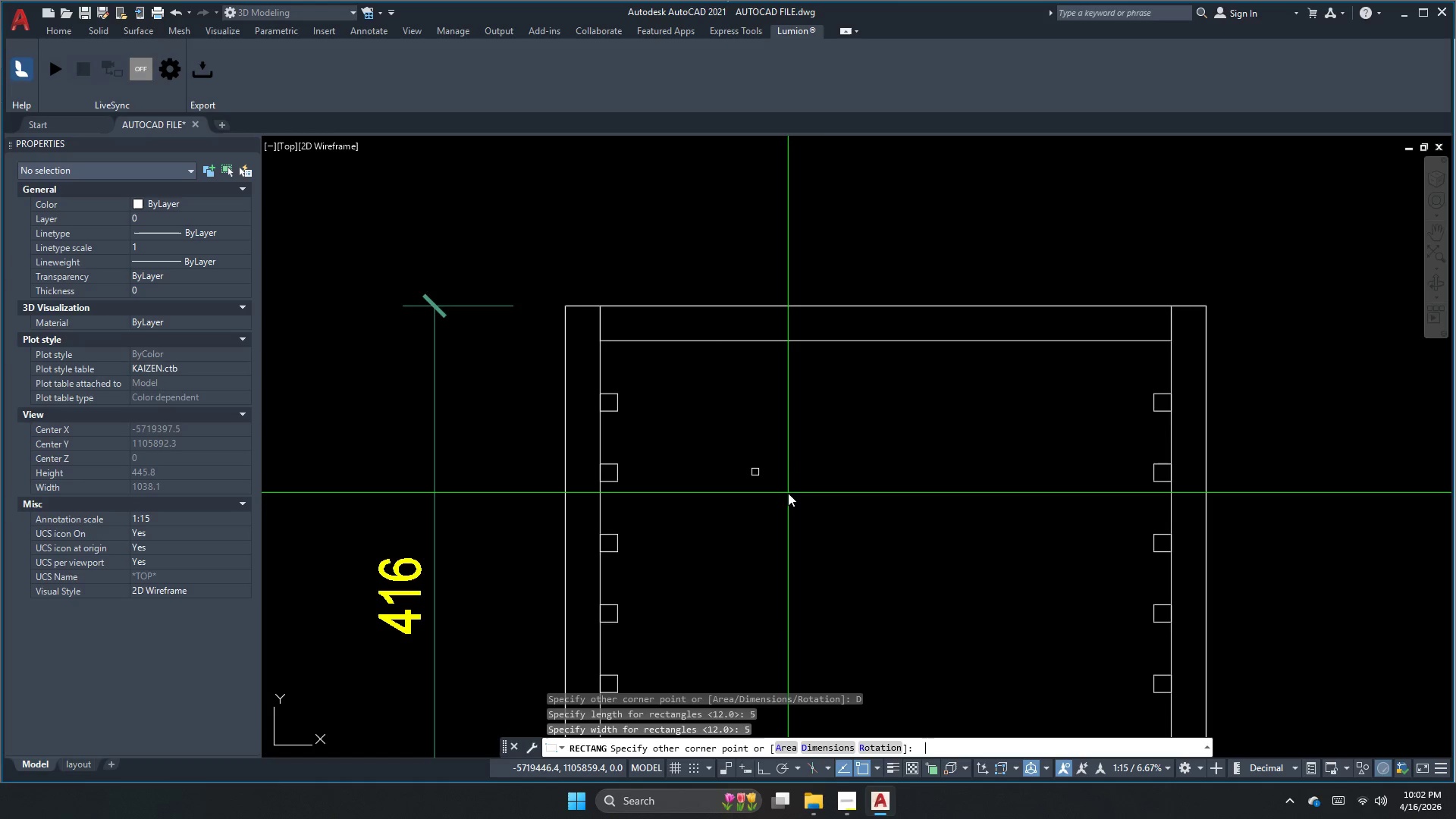 
left_click_drag(start_coordinate=[788, 493], to_coordinate=[789, 507])
 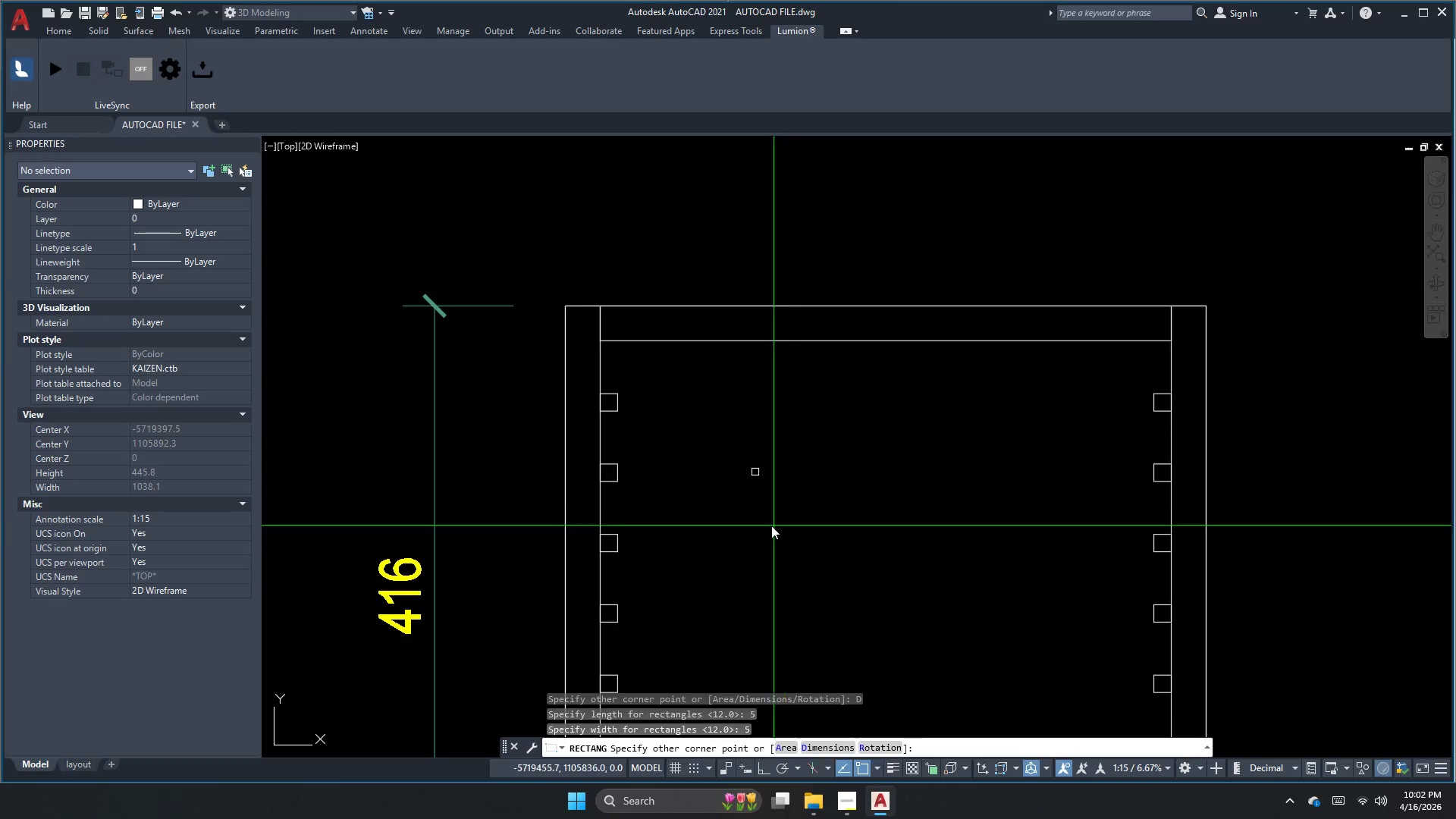 
key(Escape)
key(Escape)
type(rec d 300)
key(NumpadEnter)
type(5)
key(NumpadEnter)
 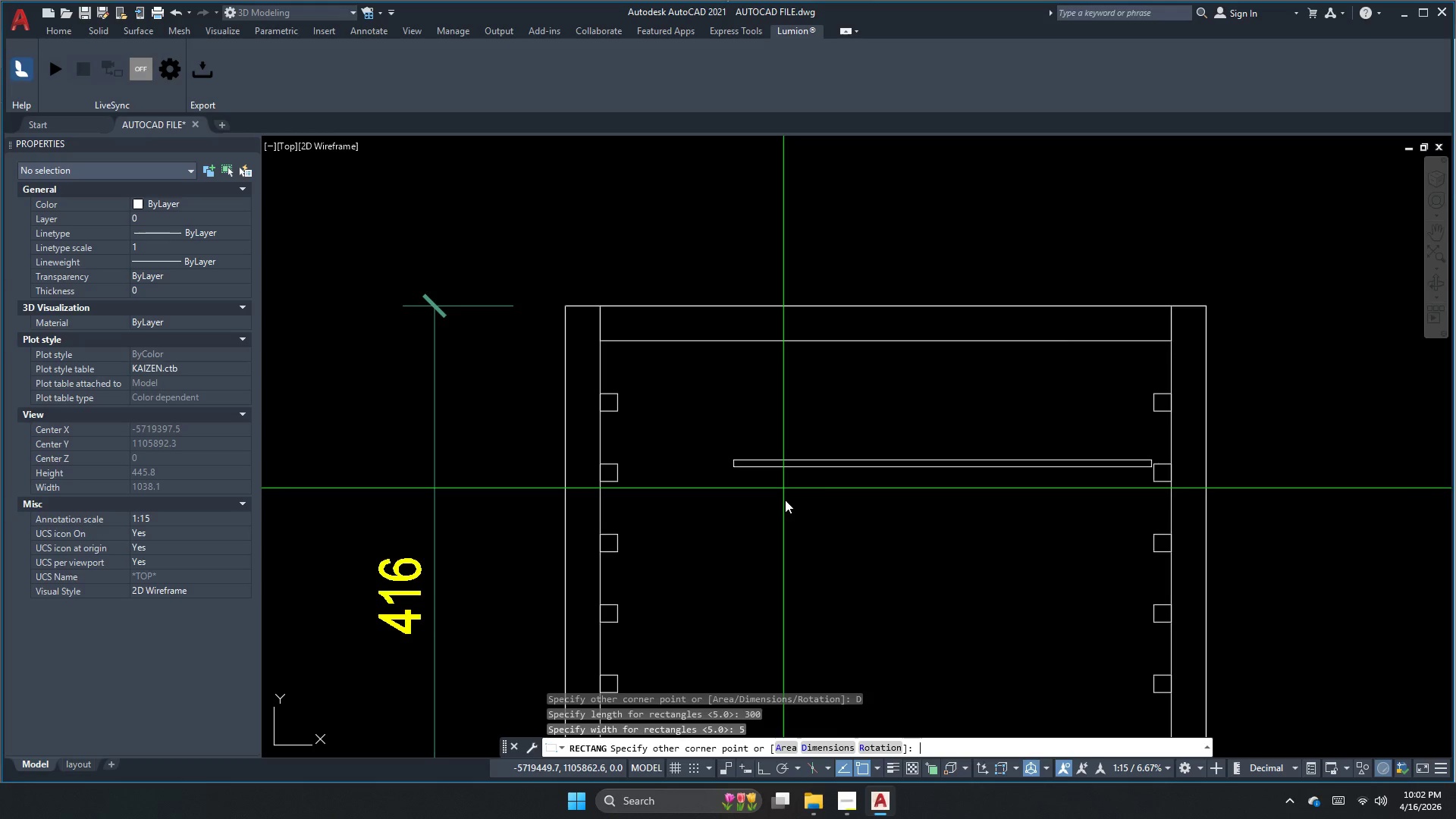 
left_click_drag(start_coordinate=[733, 460], to_coordinate=[754, 469])
 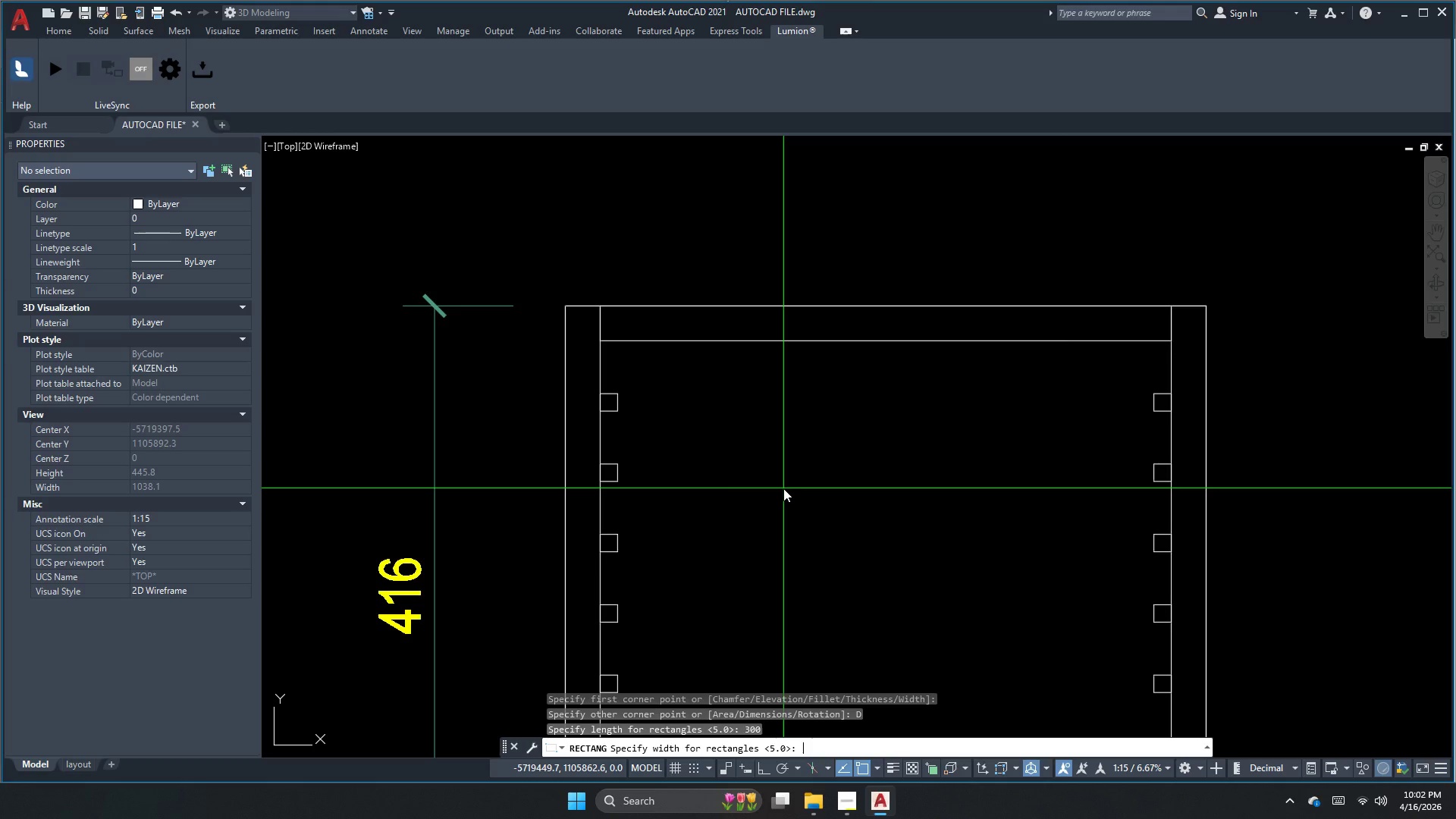 
left_click_drag(start_coordinate=[827, 584], to_coordinate=[830, 589])
 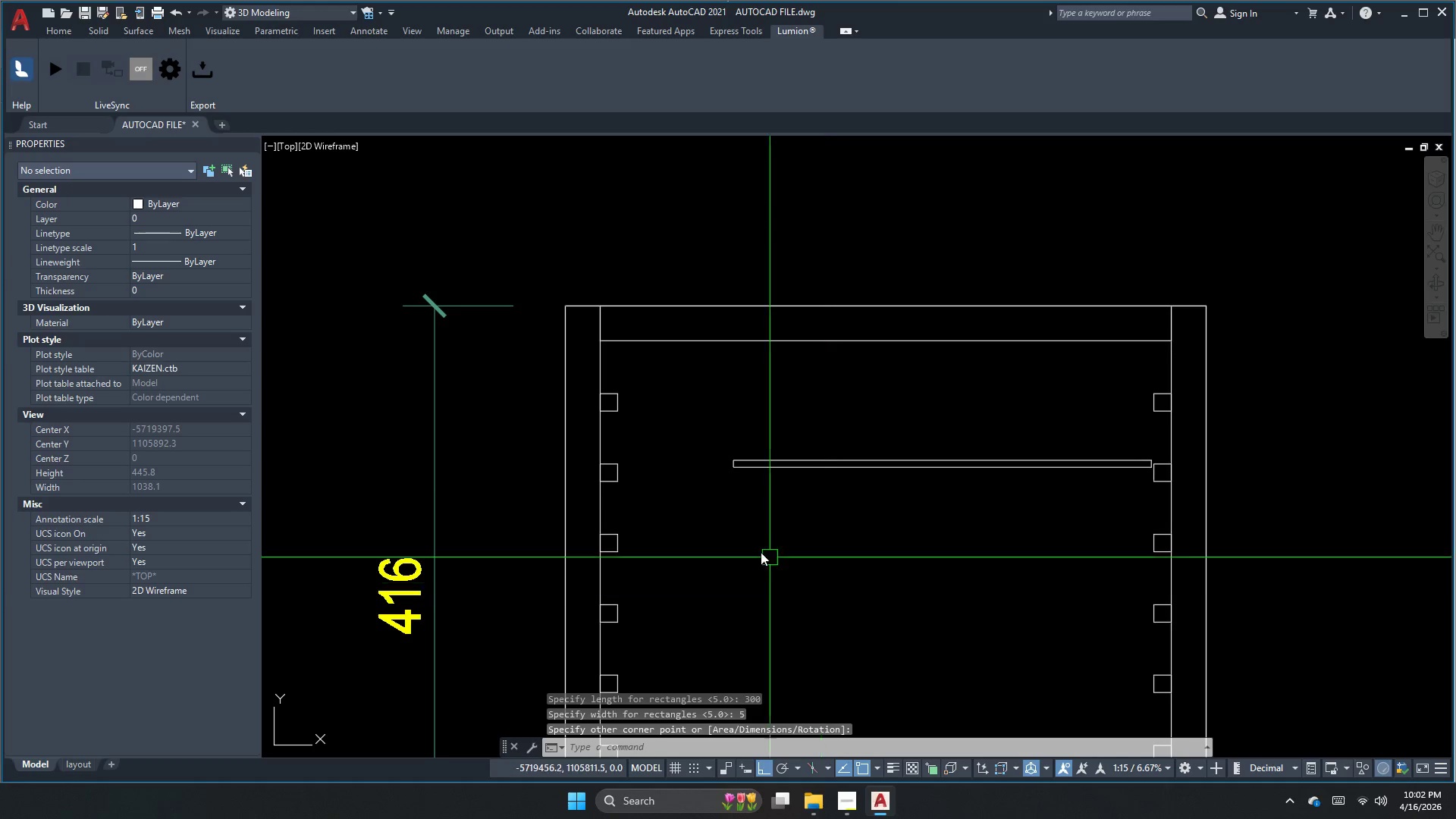 
key(Escape)
 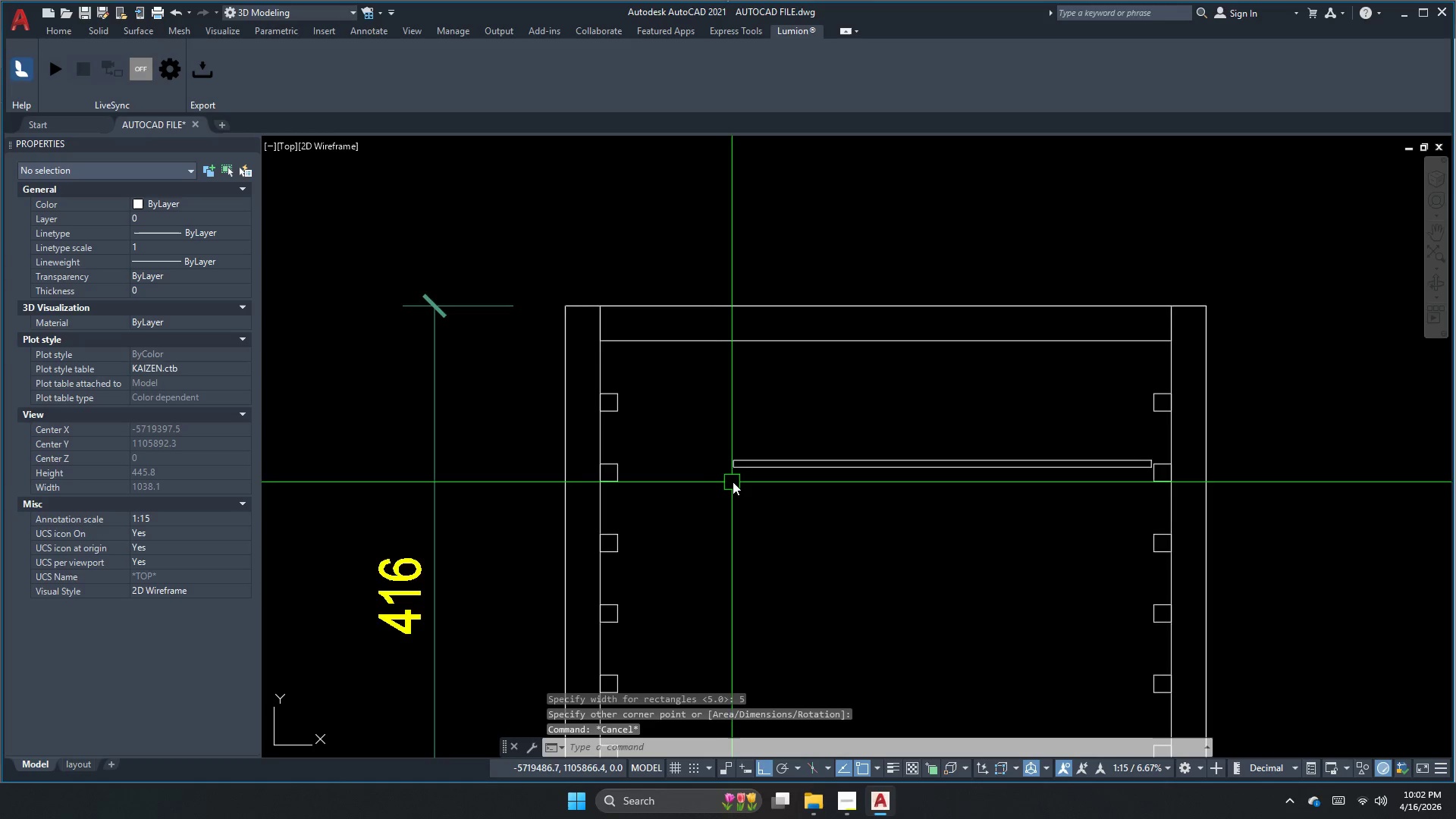 
left_click([740, 467])
 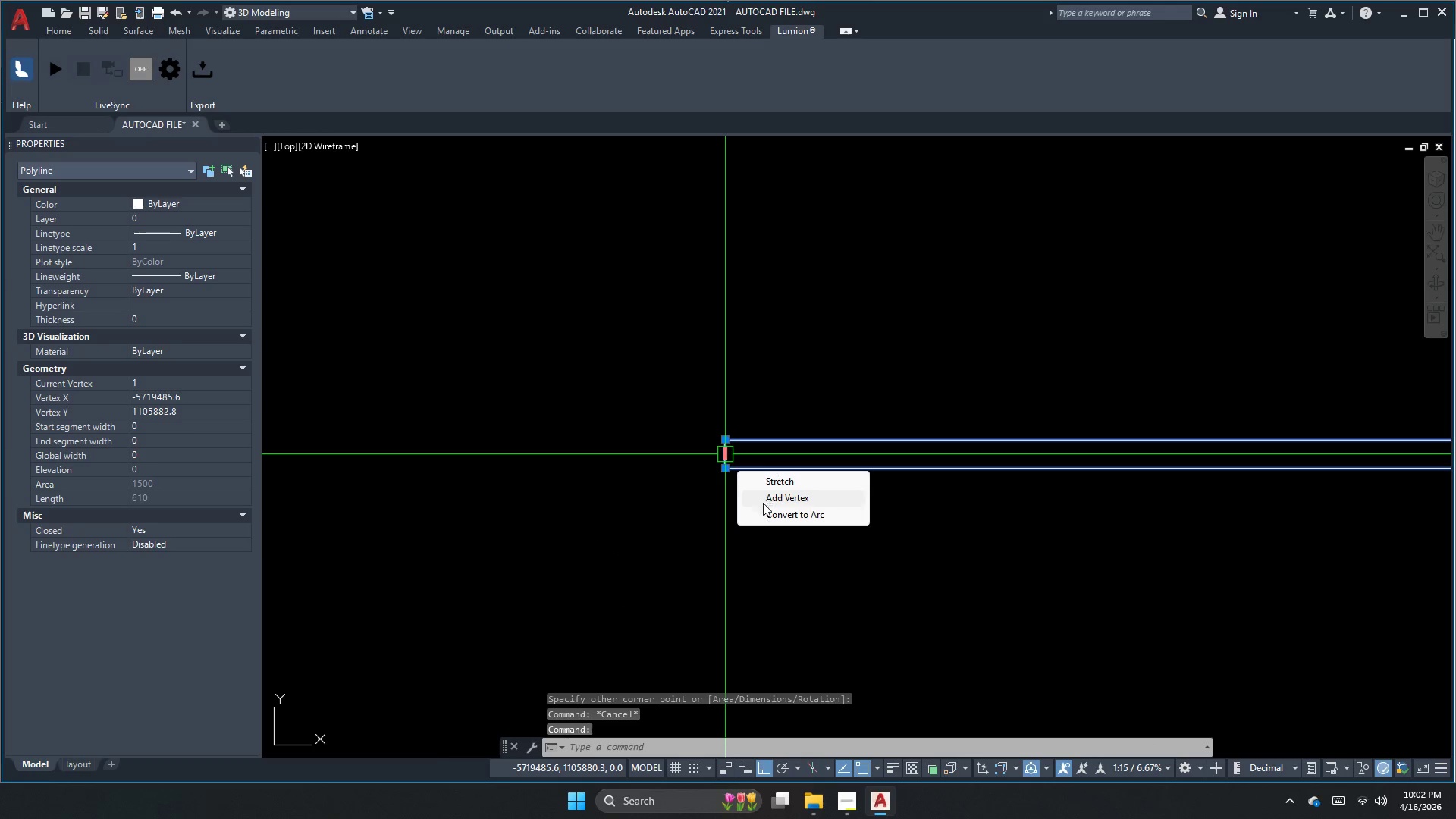 
scroll: coordinate [734, 463], scroll_direction: up, amount: 3.0
 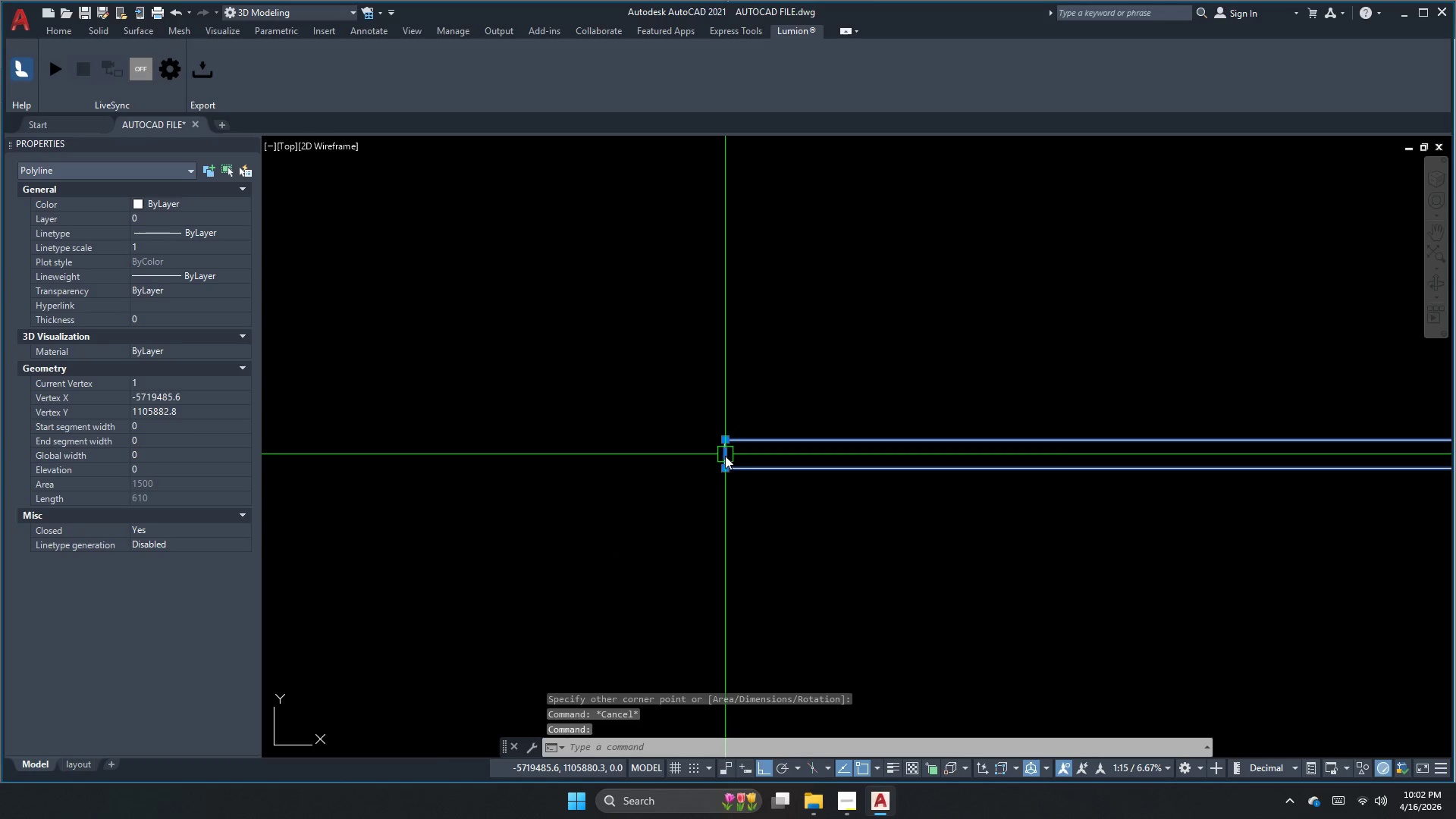 
double_click([766, 531])
 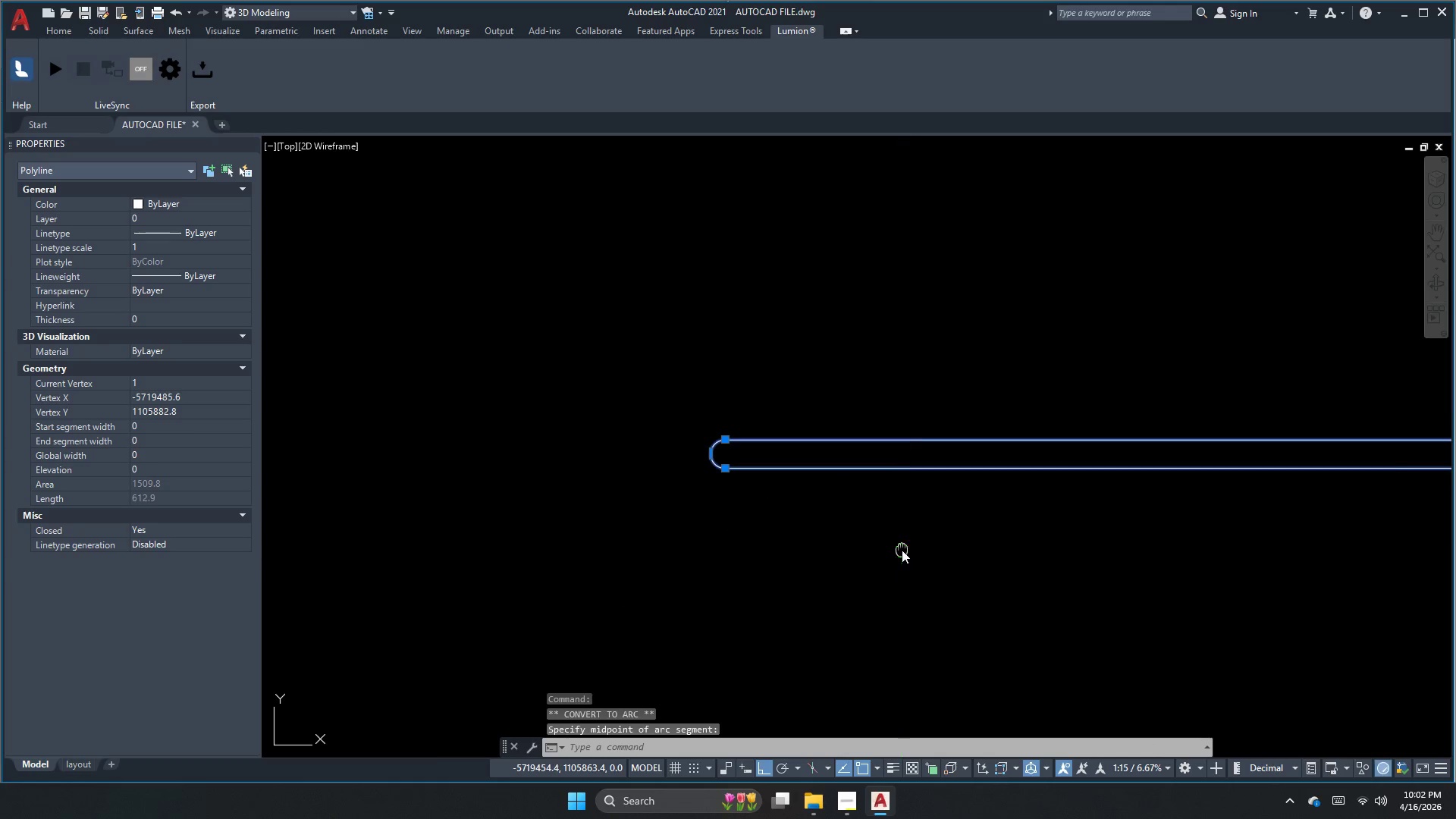 
scroll: coordinate [646, 529], scroll_direction: down, amount: 2.0
 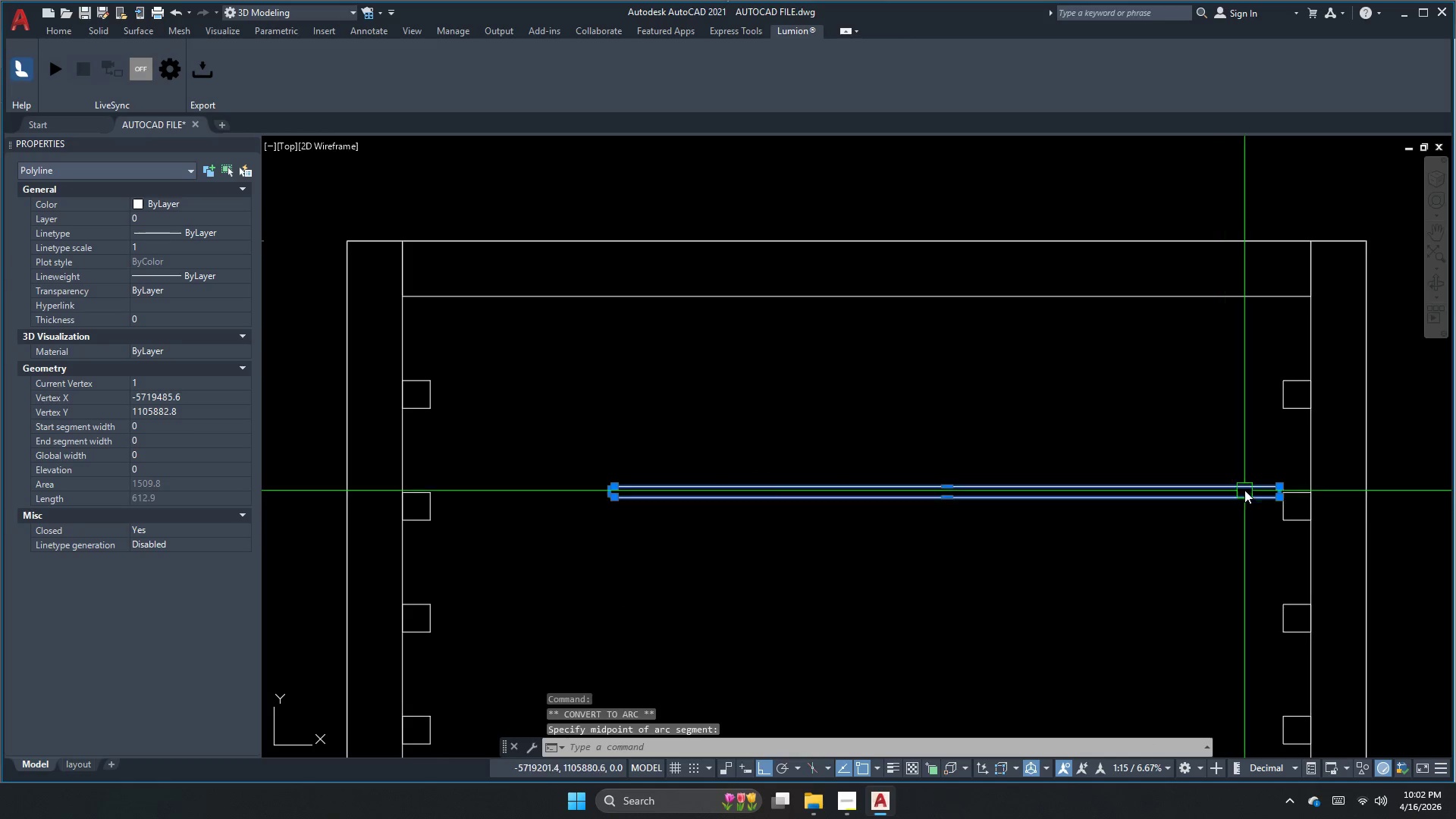 
scroll: coordinate [1264, 483], scroll_direction: up, amount: 1.0
 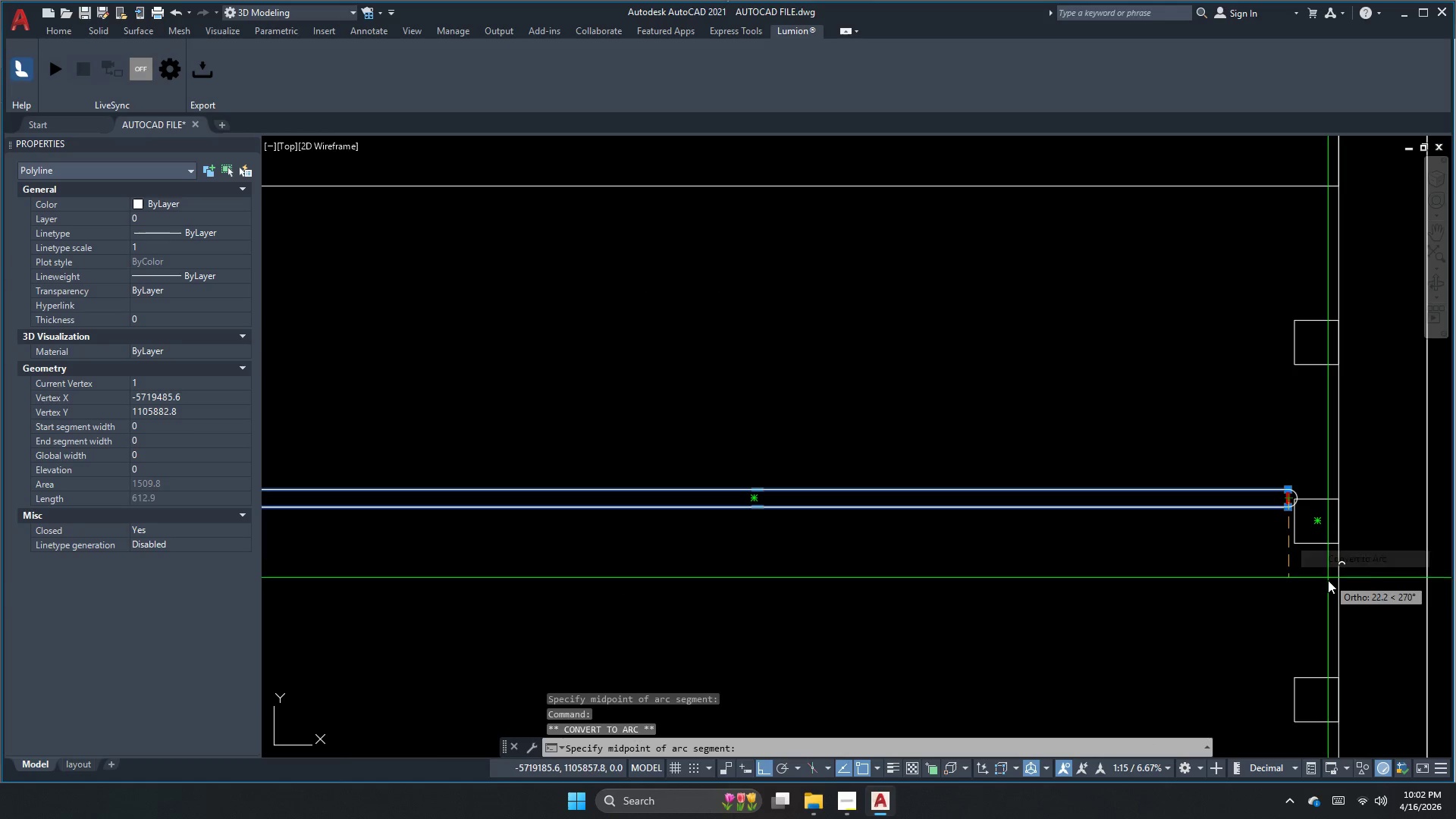 
left_click([1331, 598])
 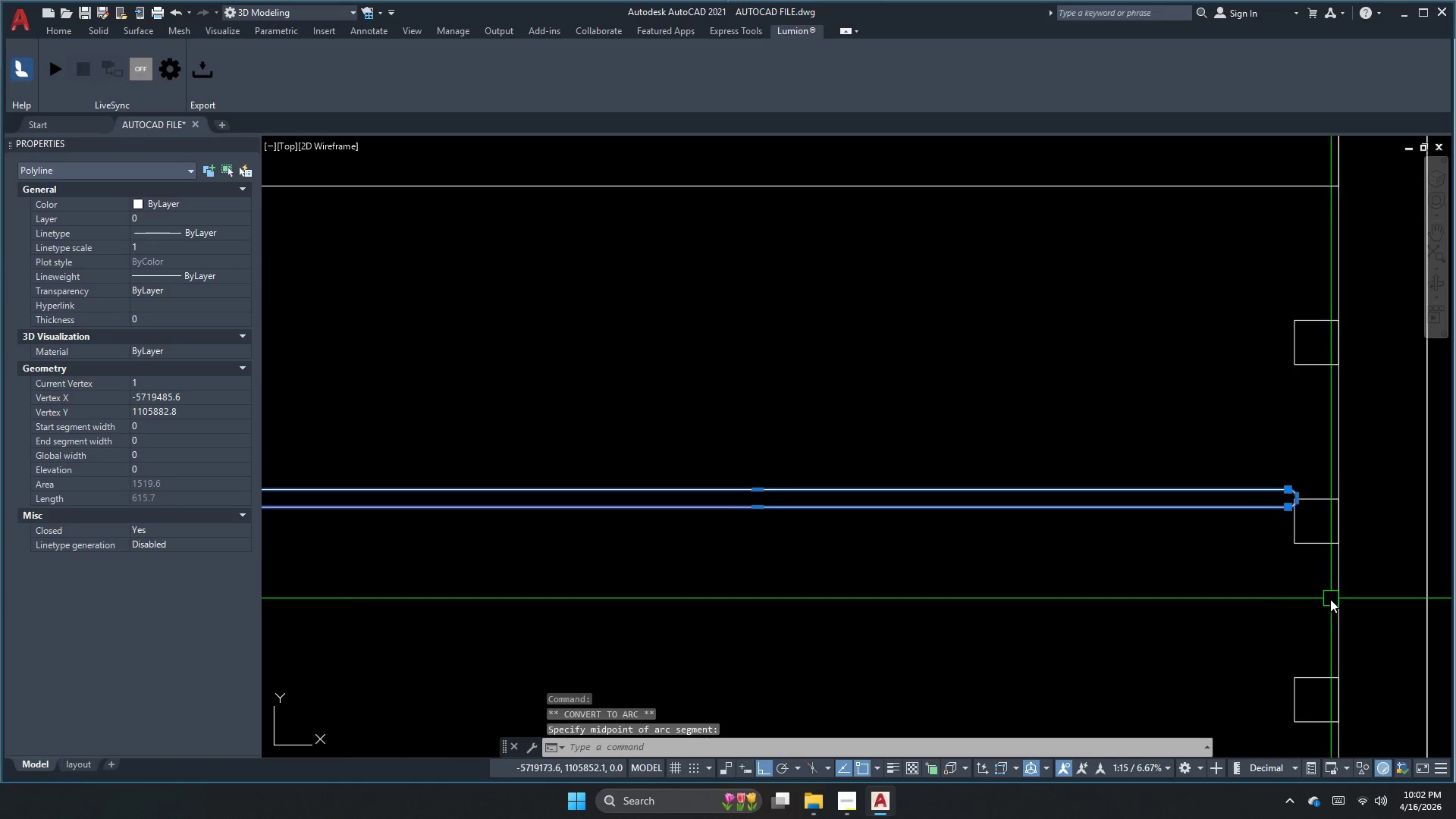 
key(Escape)
 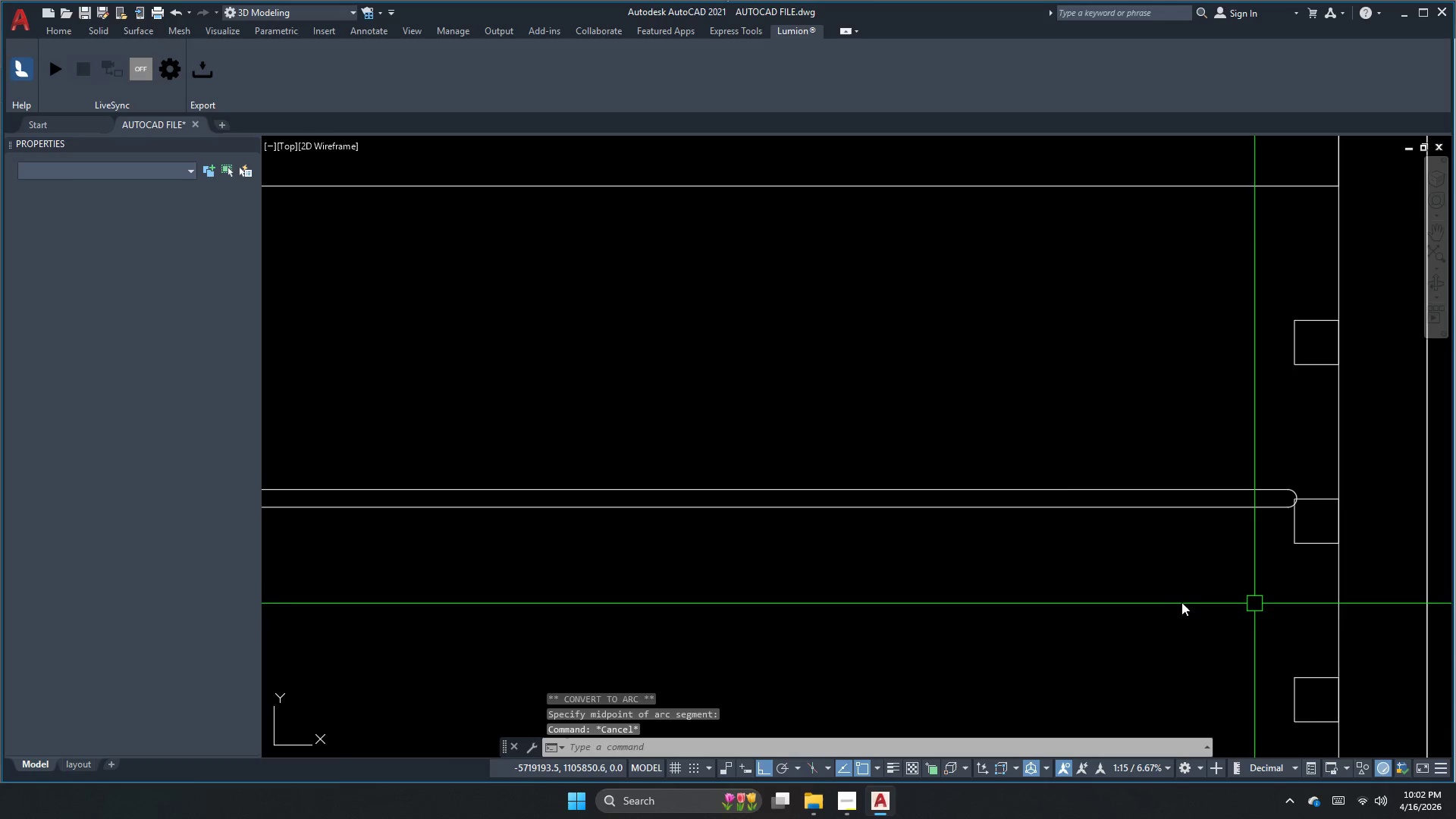 
left_click_drag(start_coordinate=[1159, 598], to_coordinate=[1122, 544])
 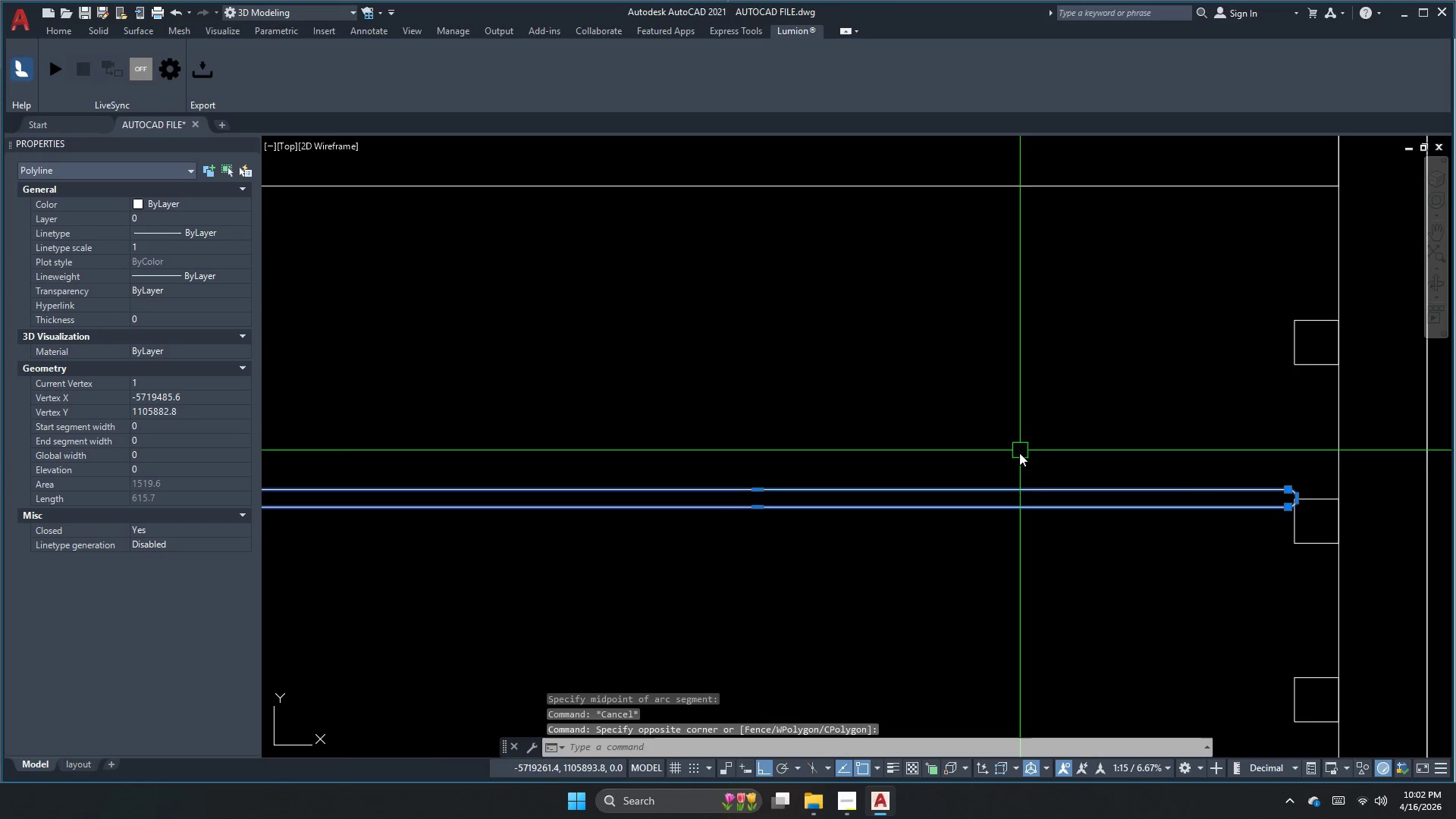 
key(M)
 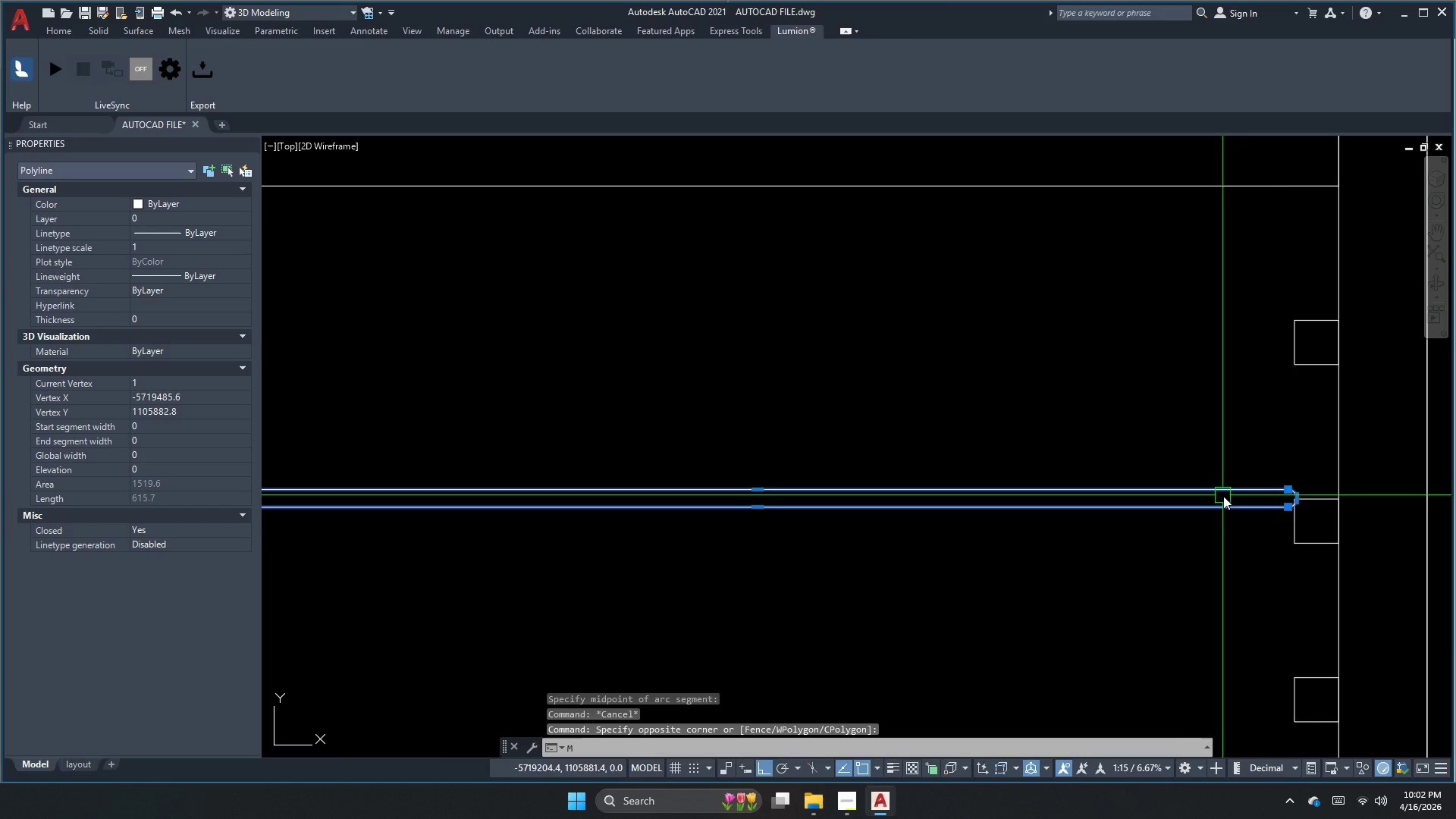 
key(Space)
 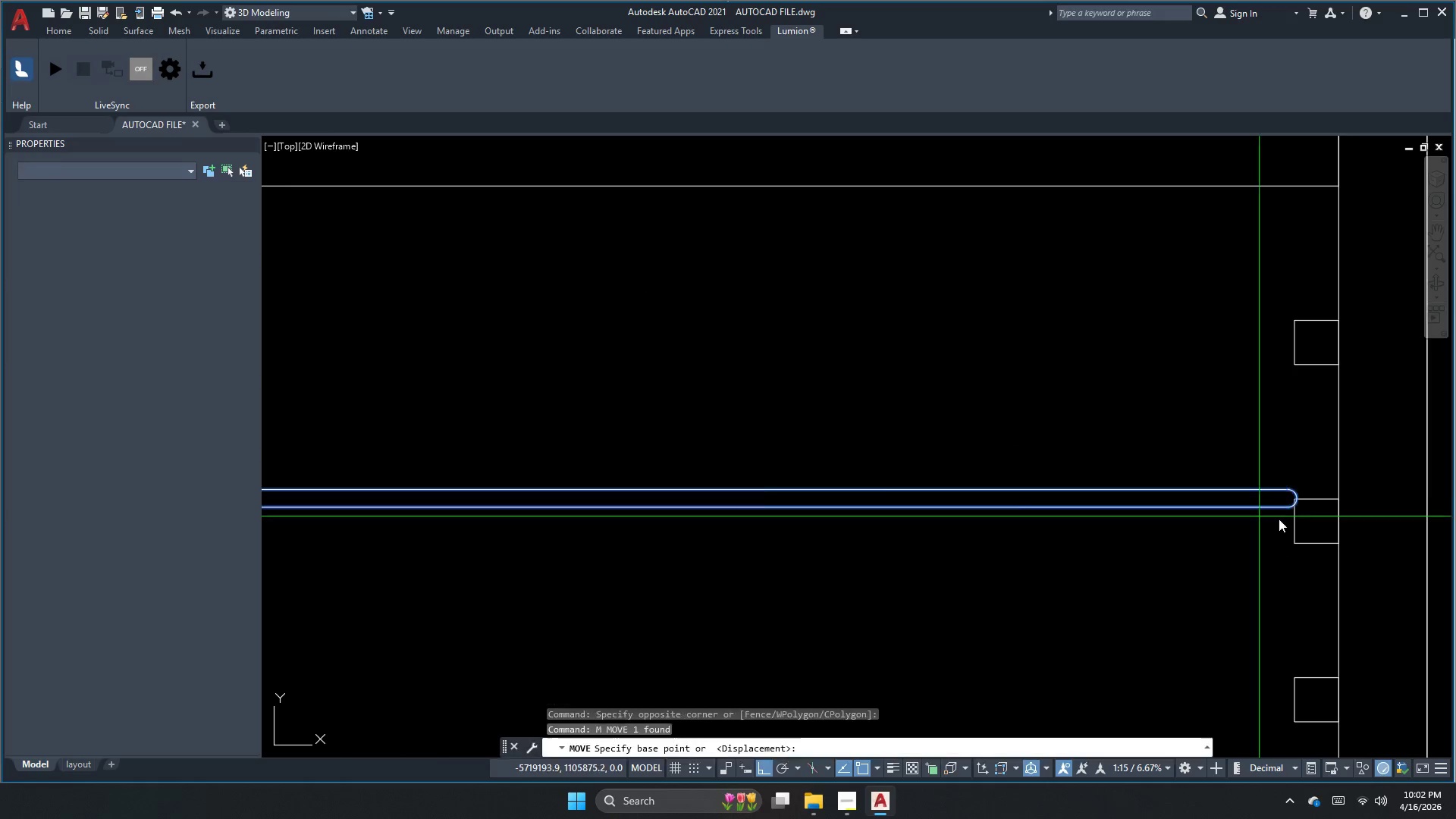 
scroll: coordinate [1279, 516], scroll_direction: up, amount: 2.0
 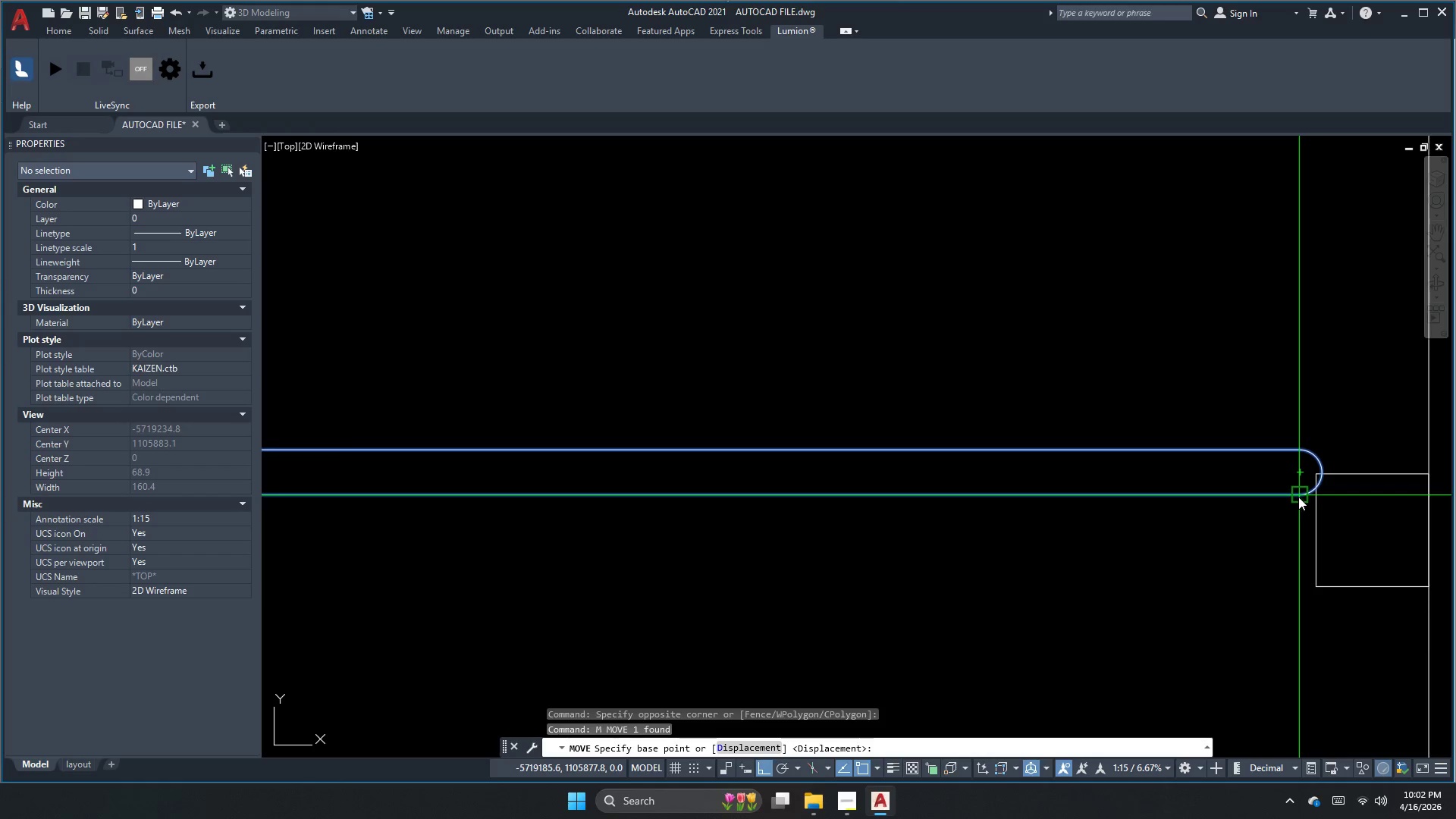 
left_click_drag(start_coordinate=[1300, 495], to_coordinate=[1288, 501])
 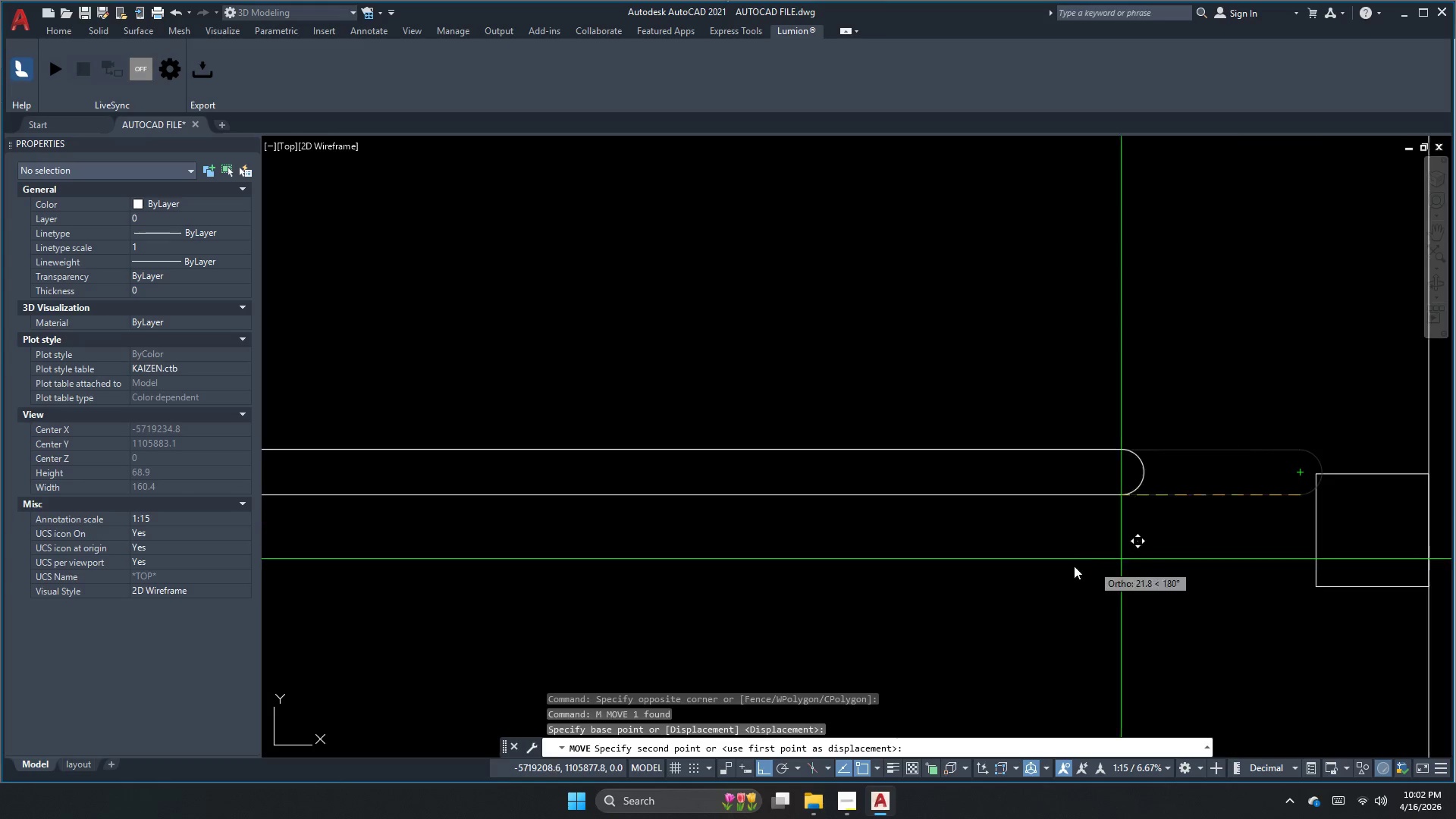 
scroll: coordinate [1059, 558], scroll_direction: down, amount: 3.0
 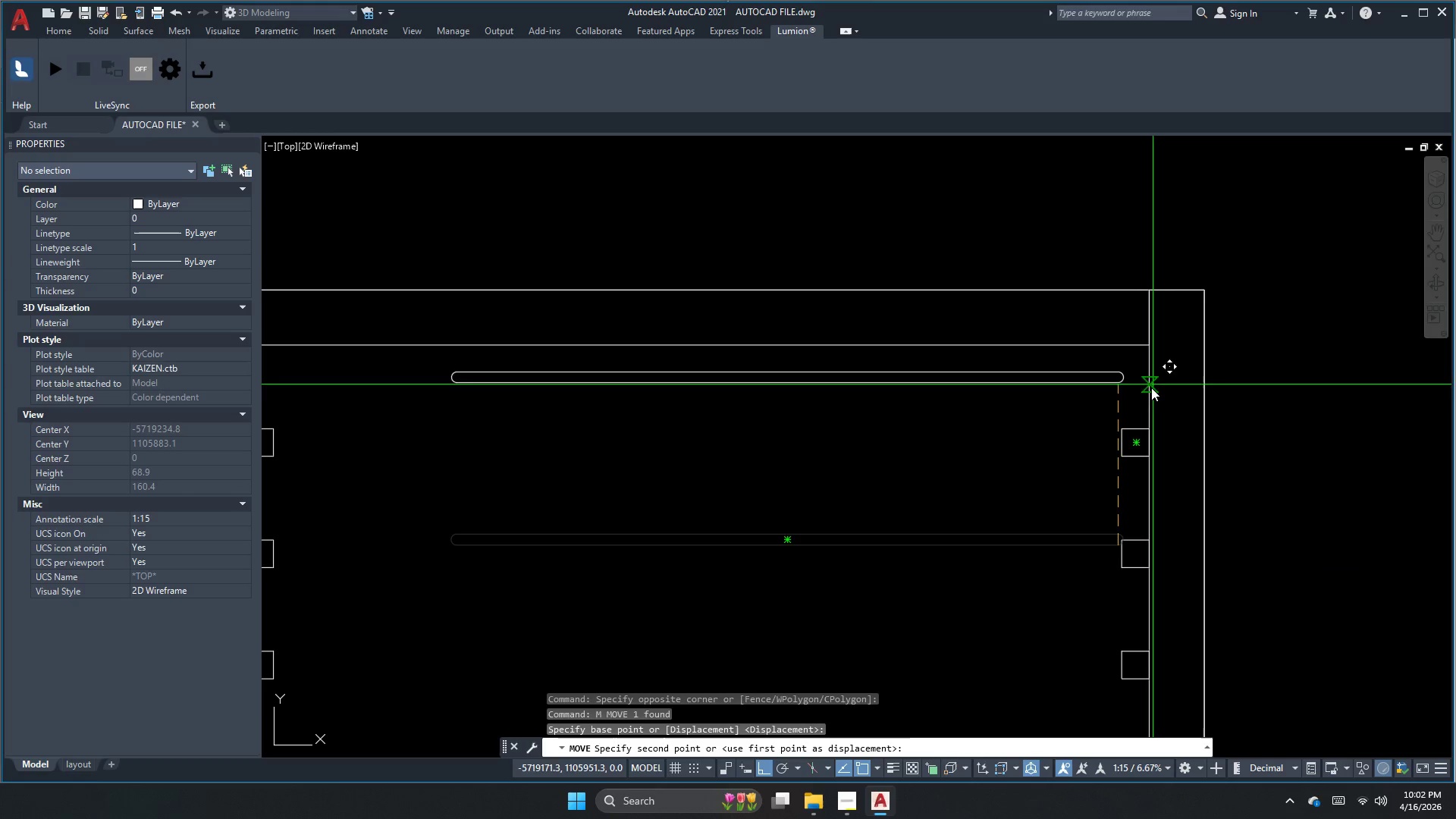 
scroll: coordinate [1151, 416], scroll_direction: up, amount: 1.0
 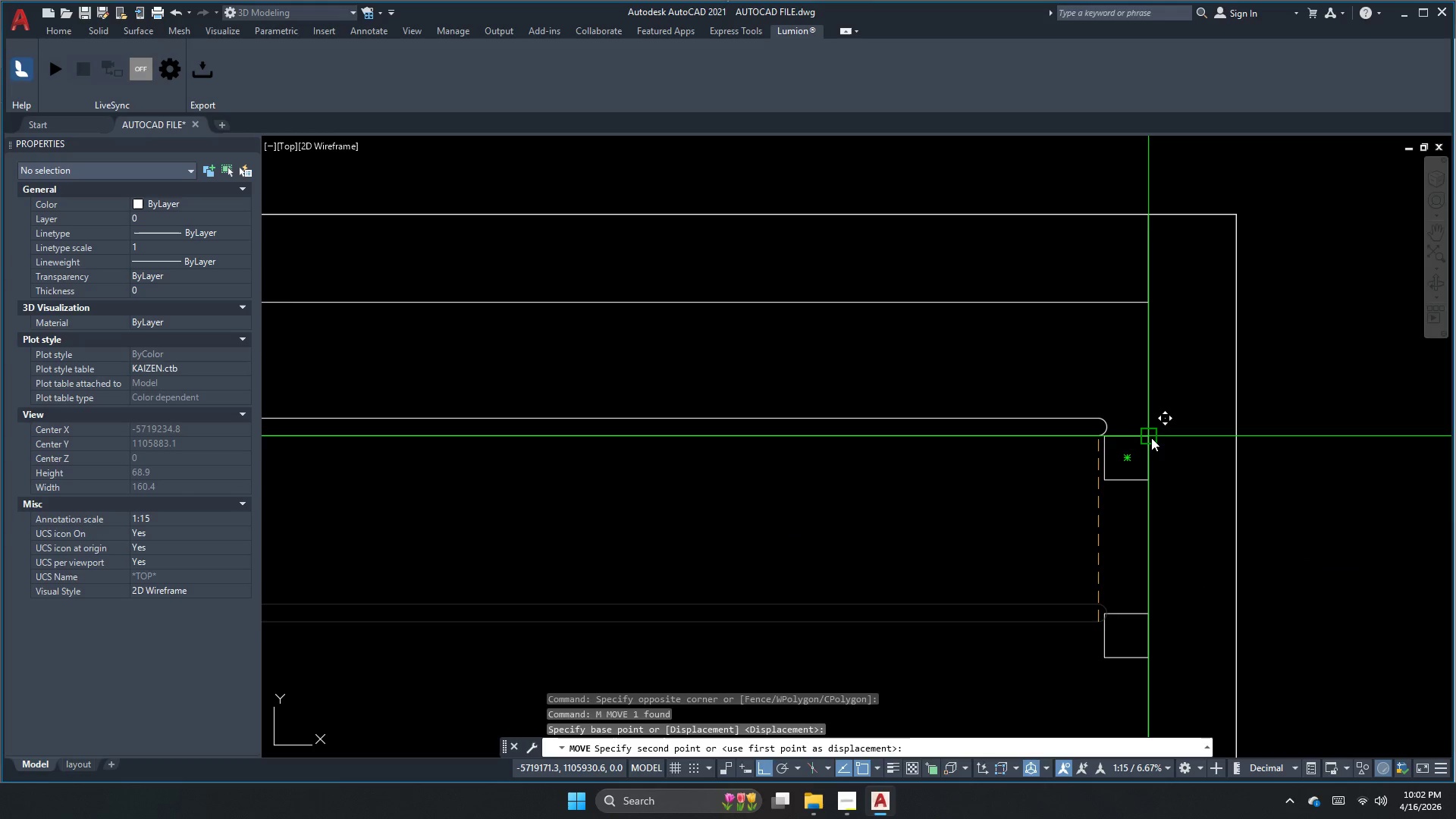 
left_click([1151, 438])
 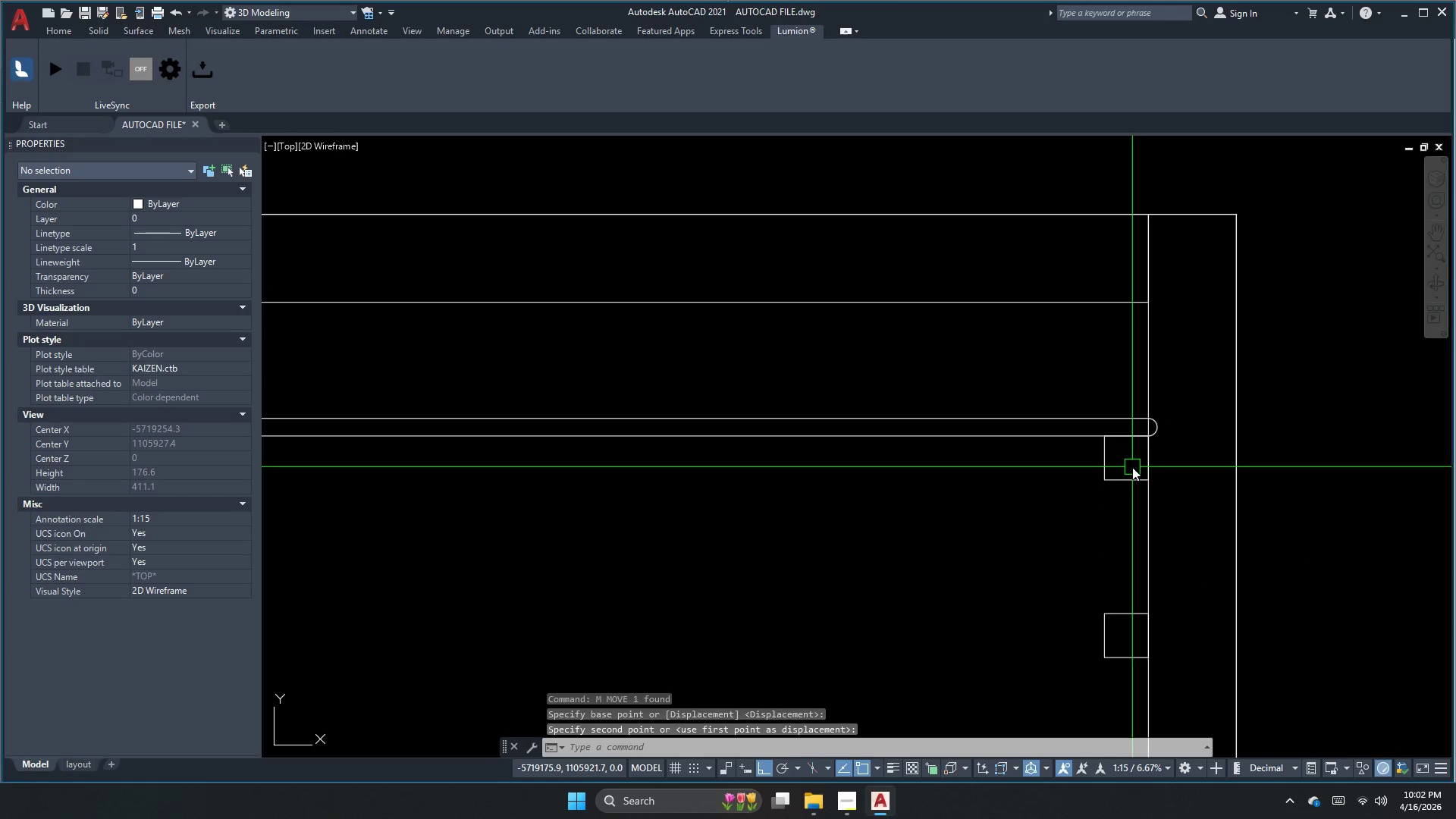 
key(Escape)
 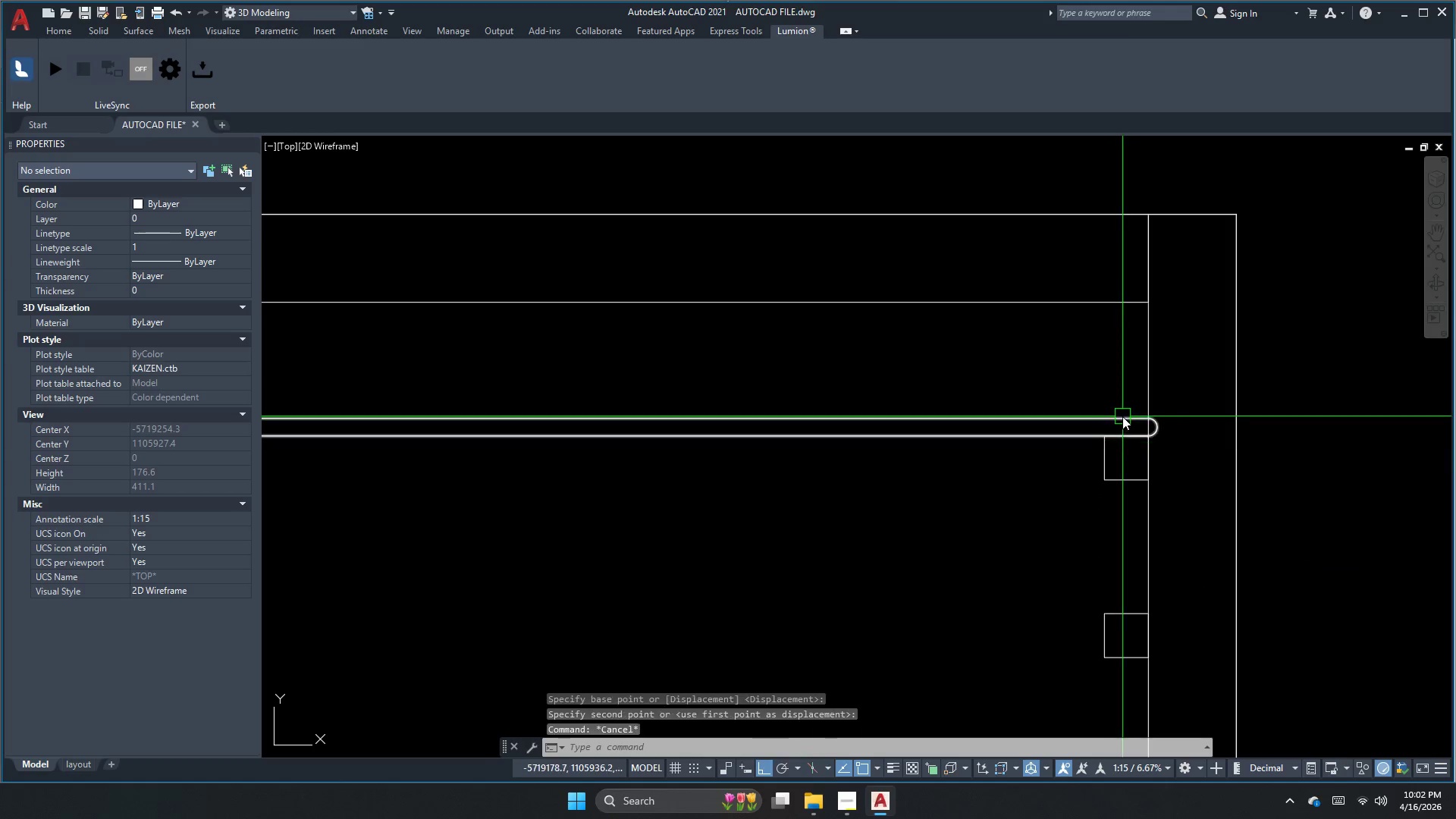 
left_click([1122, 416])
 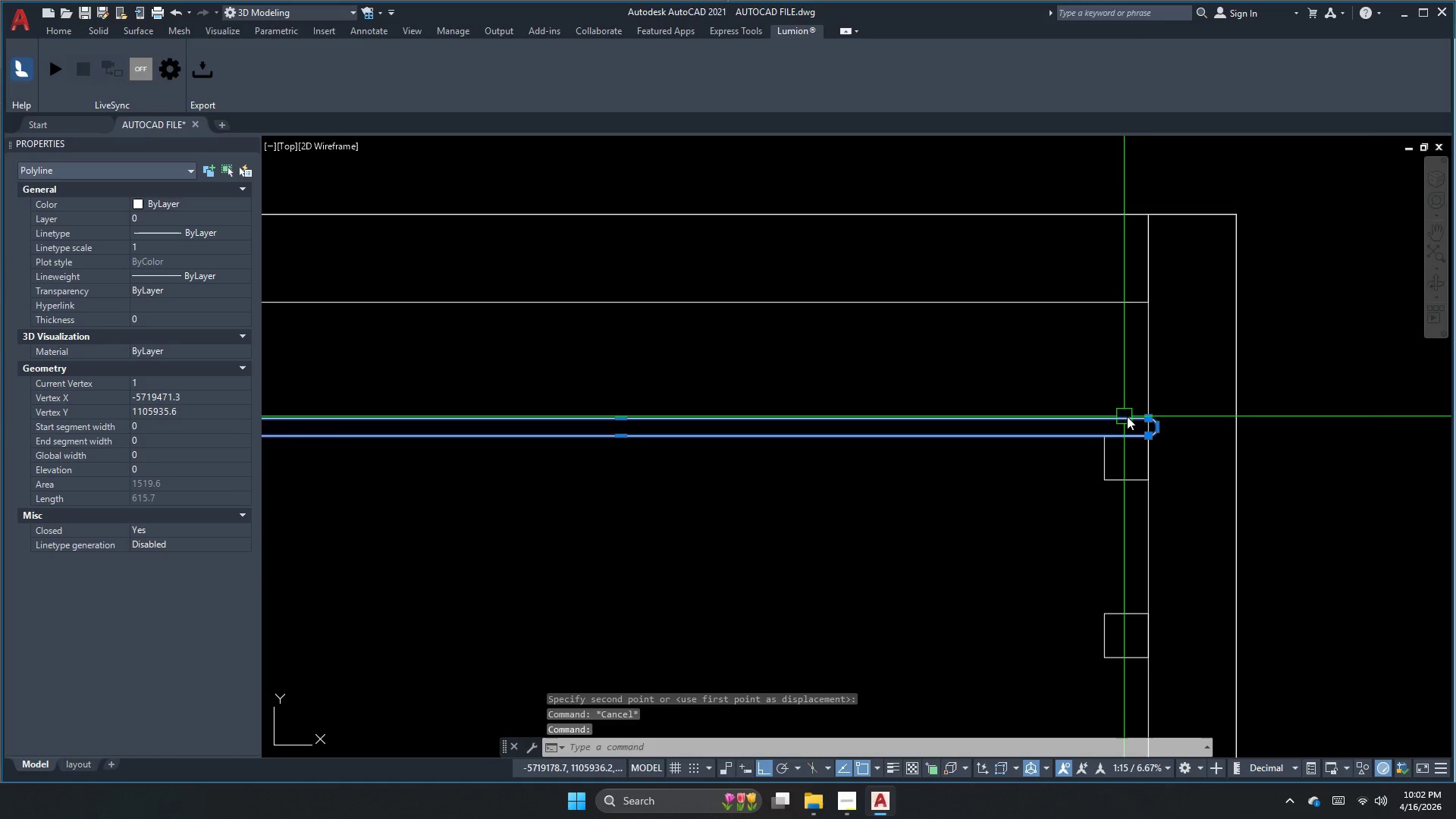 
key(M)
 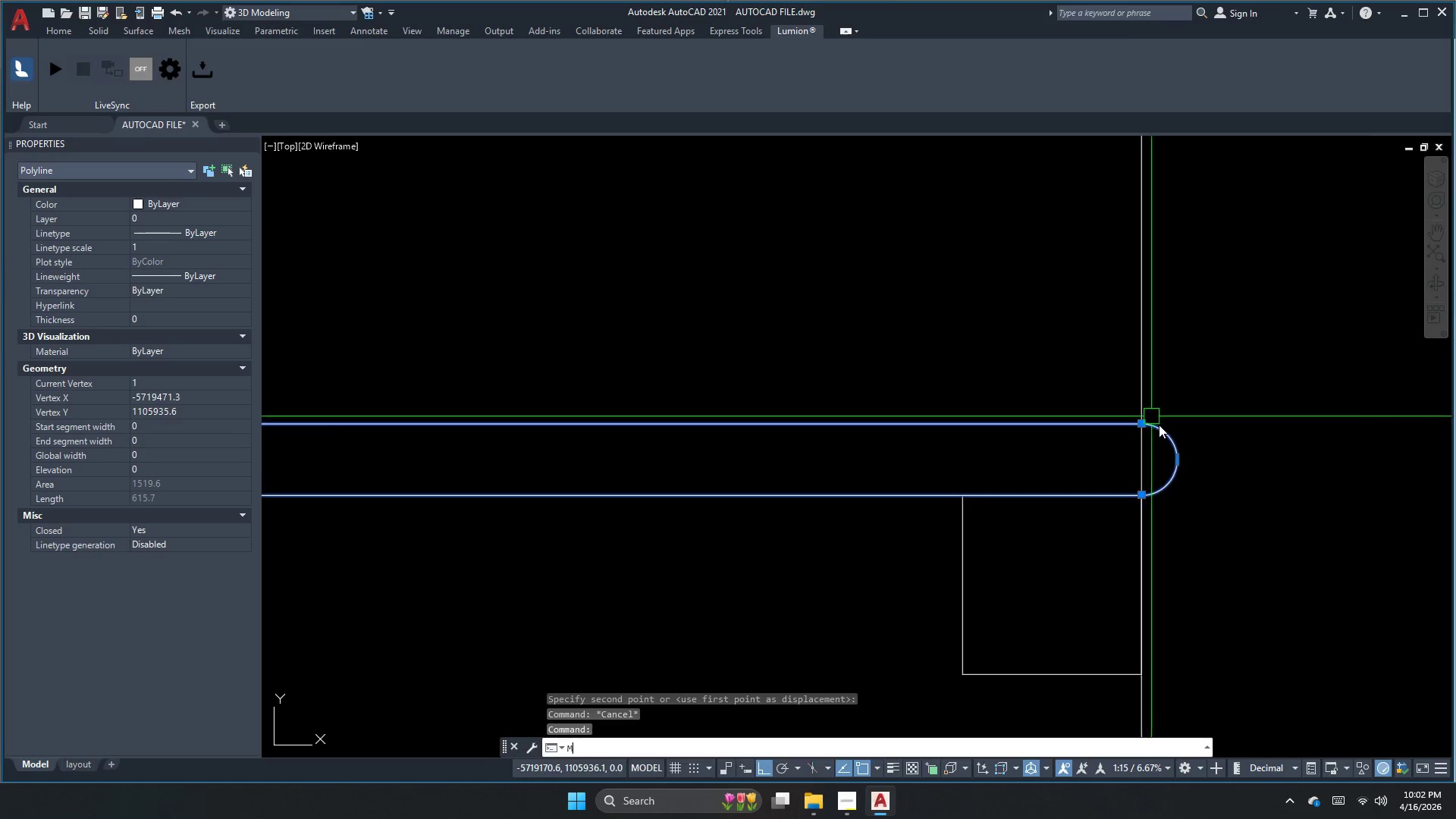 
key(Space)
 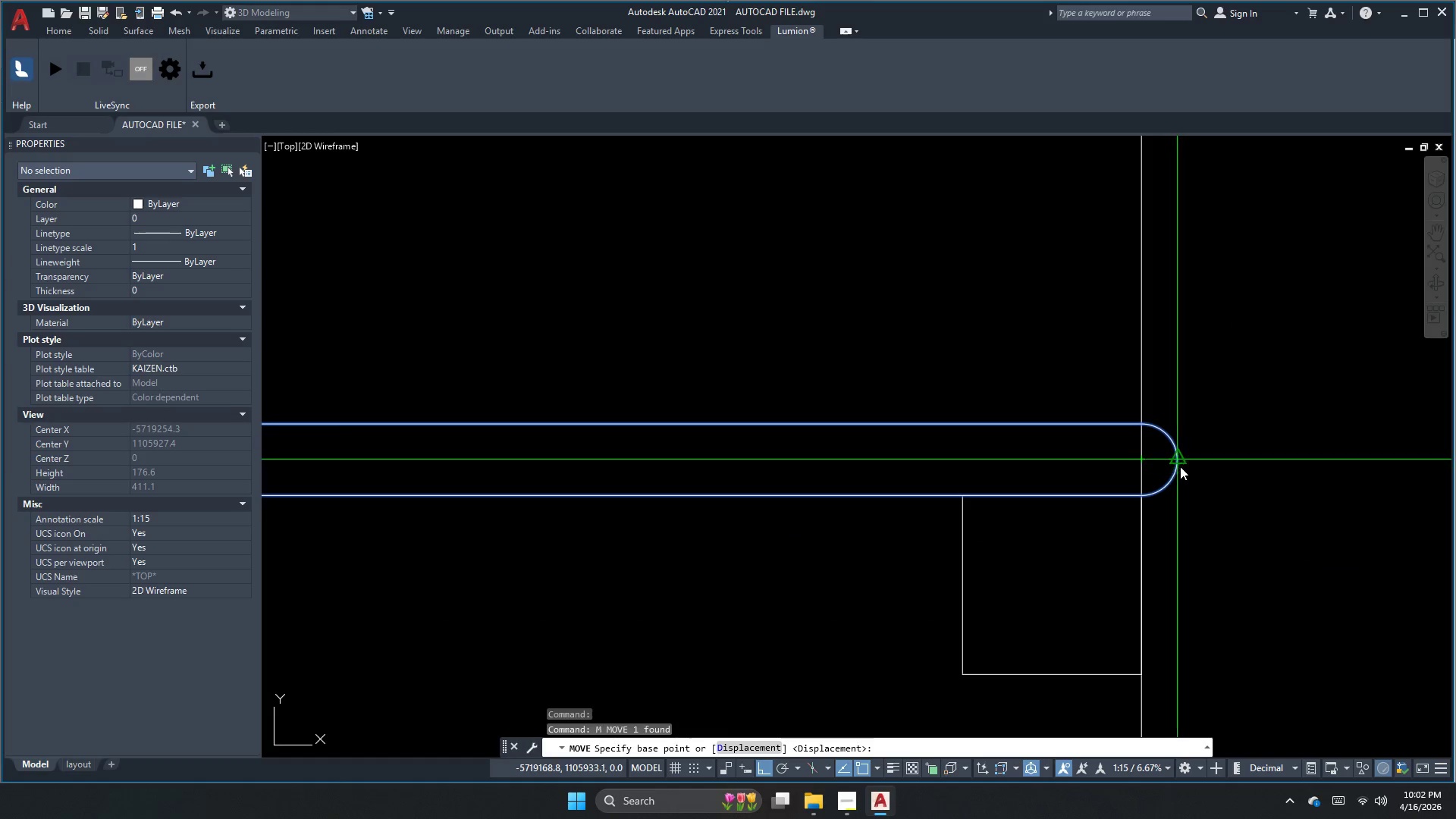 
scroll: coordinate [1151, 416], scroll_direction: up, amount: 3.0
 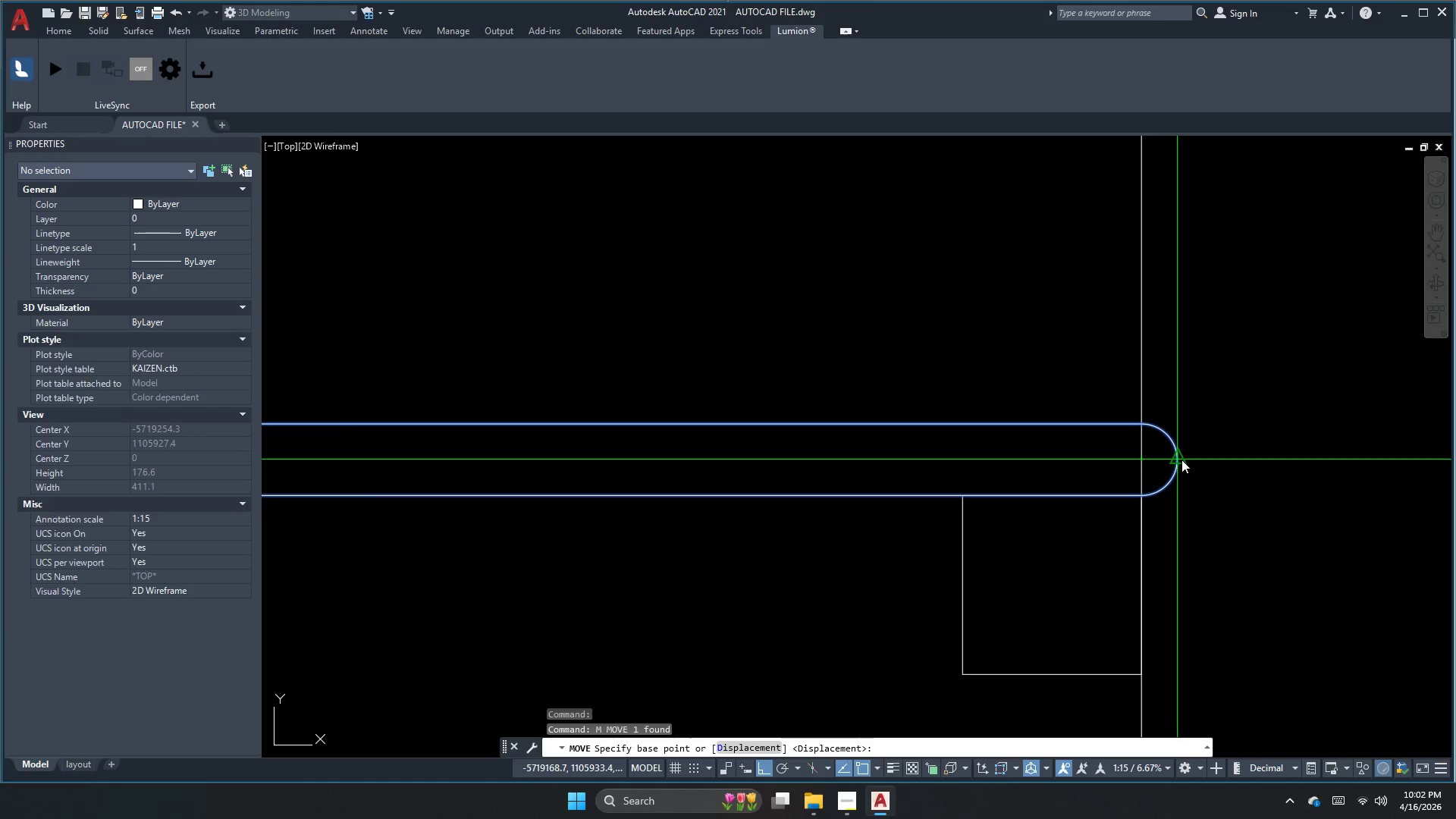 
left_click([1180, 458])
 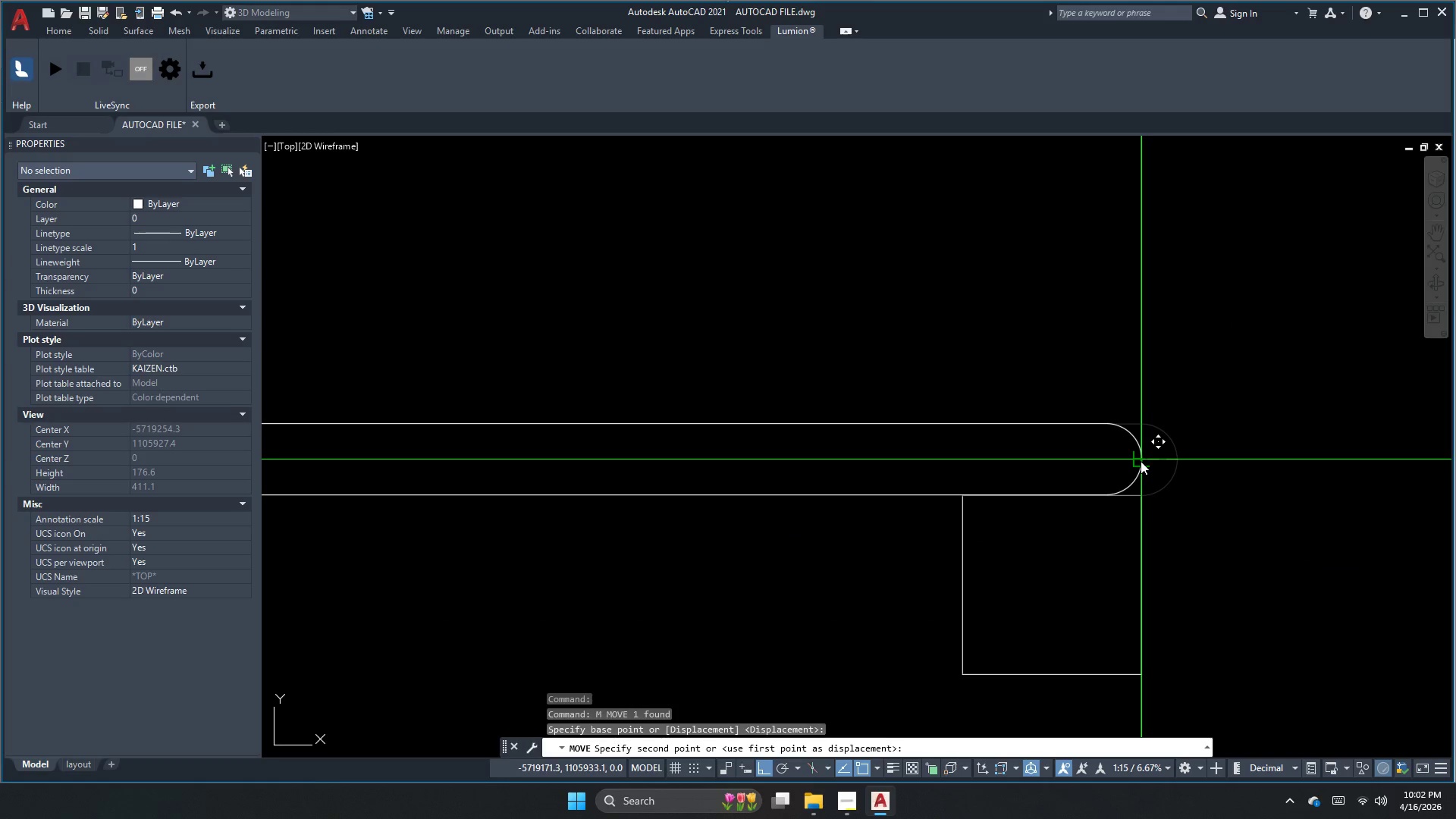 
left_click([1140, 461])
 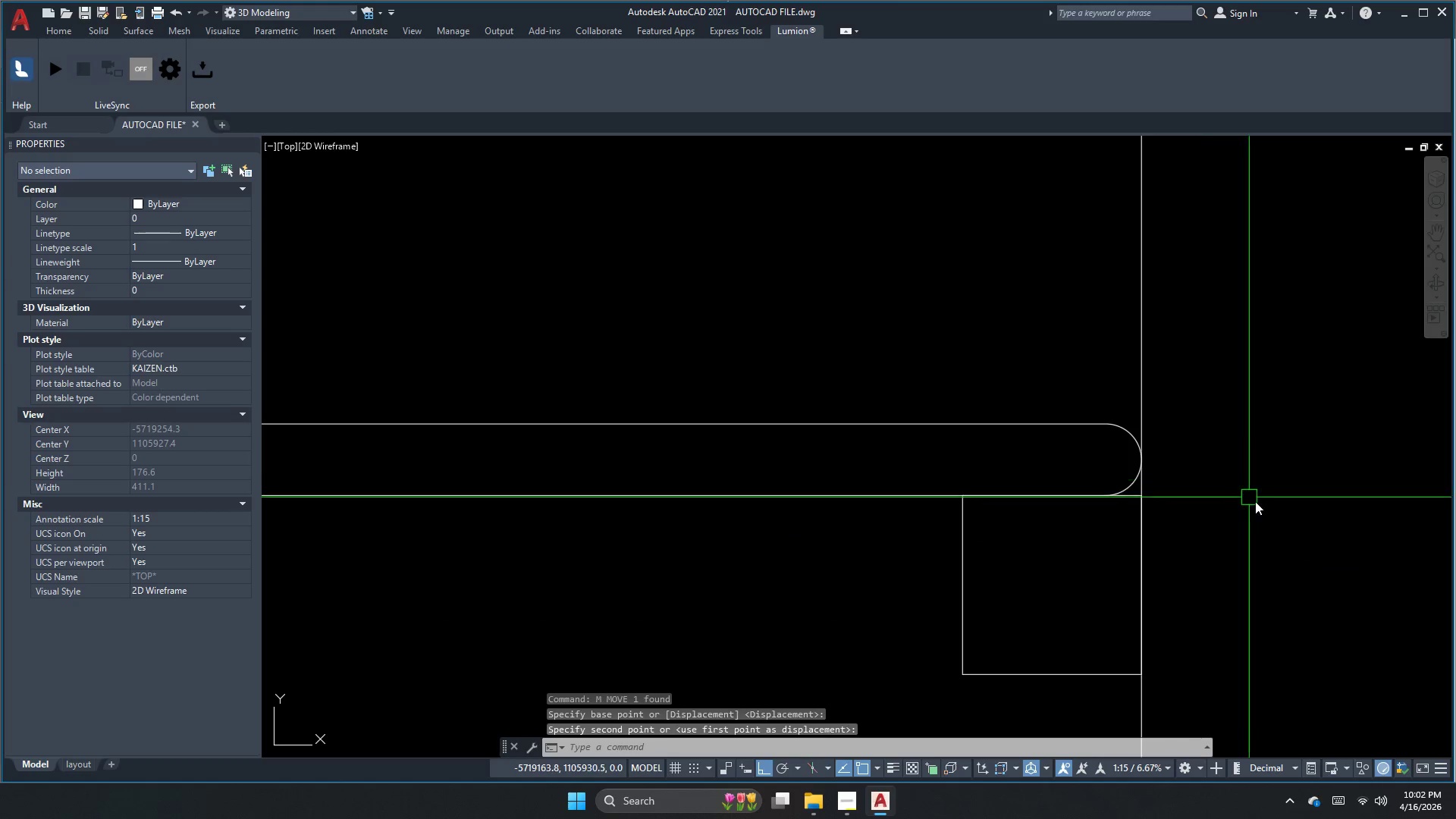 
scroll: coordinate [1267, 499], scroll_direction: down, amount: 3.0
 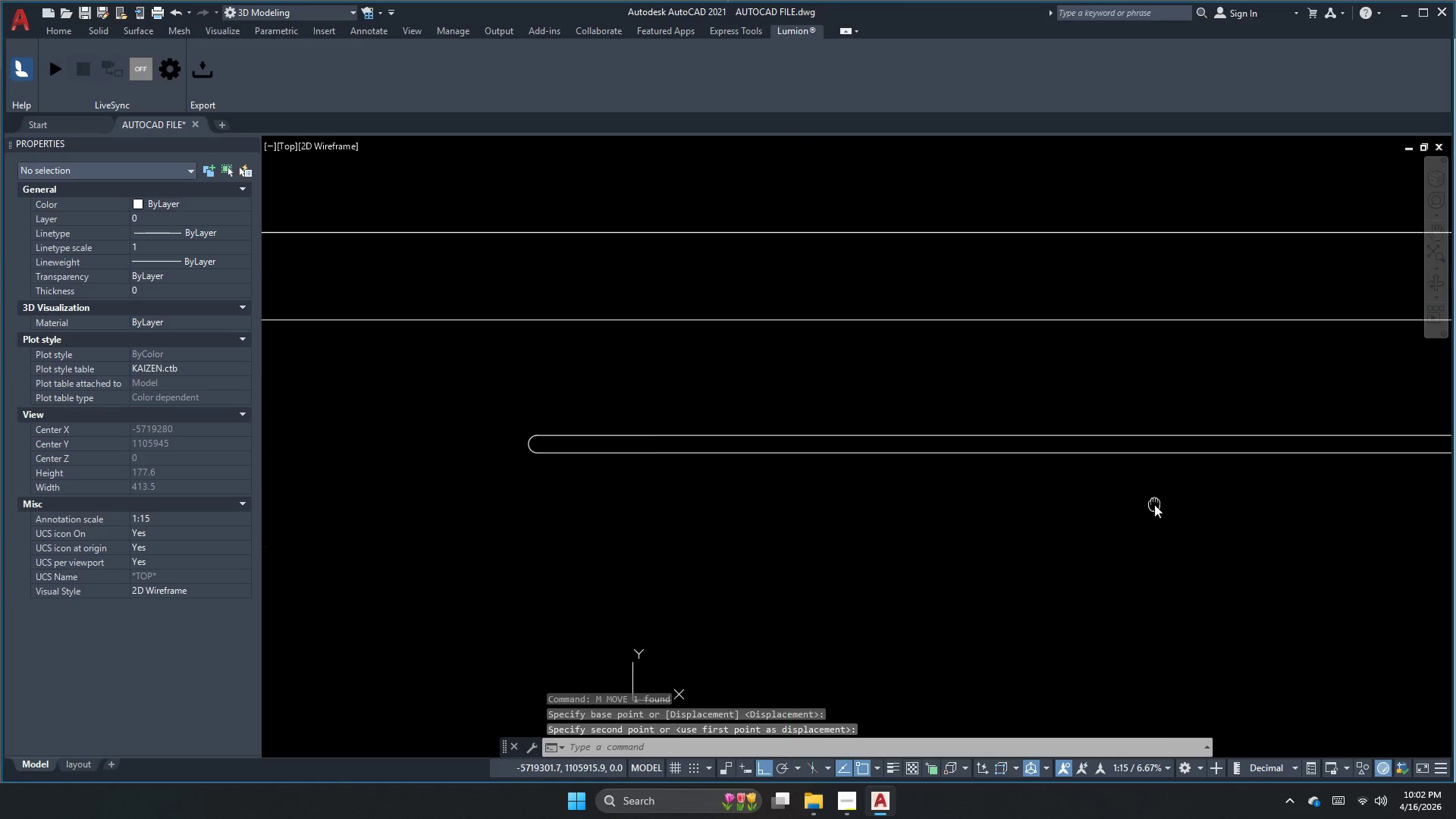 
key(S)
 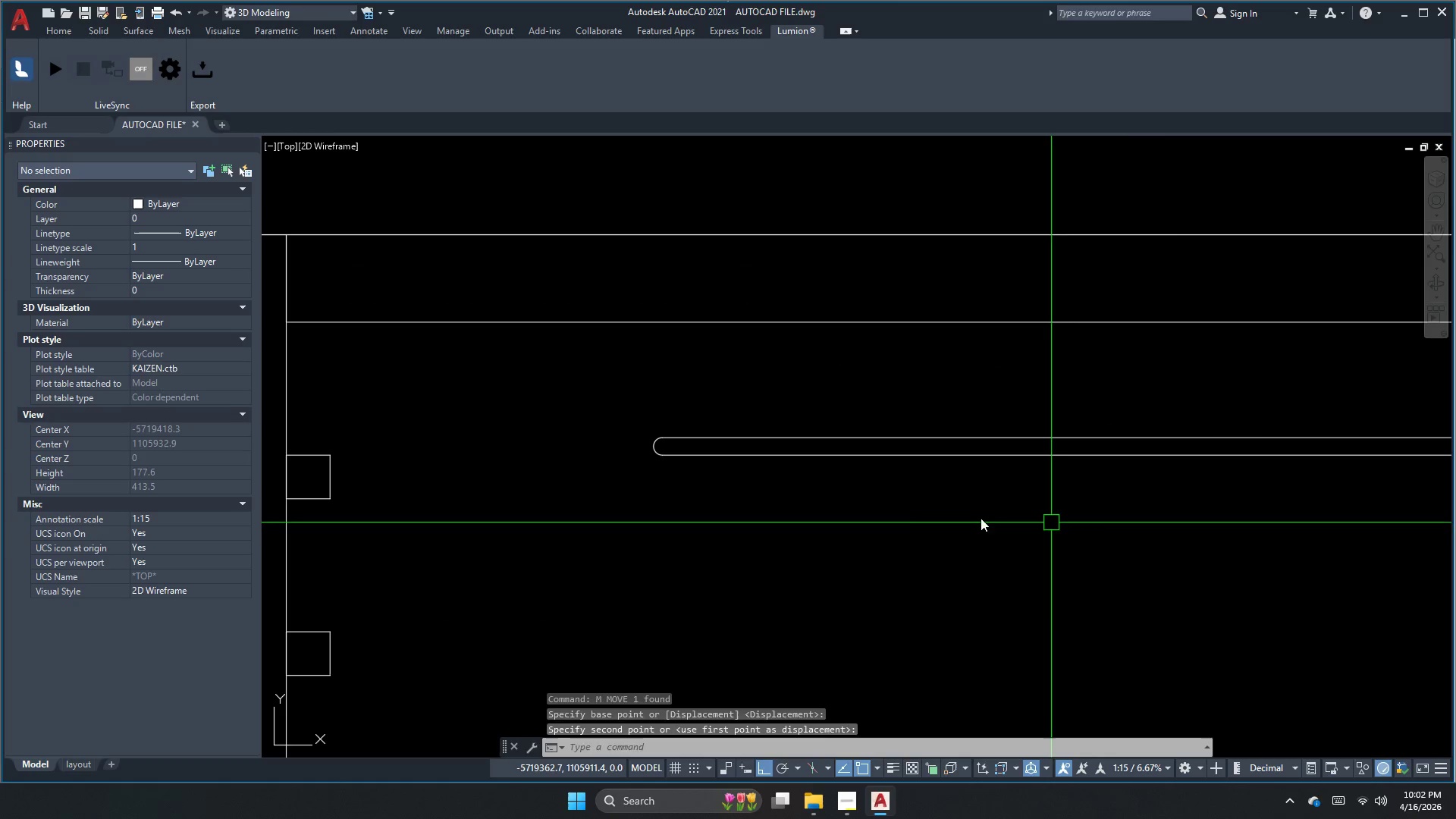 
key(Space)
 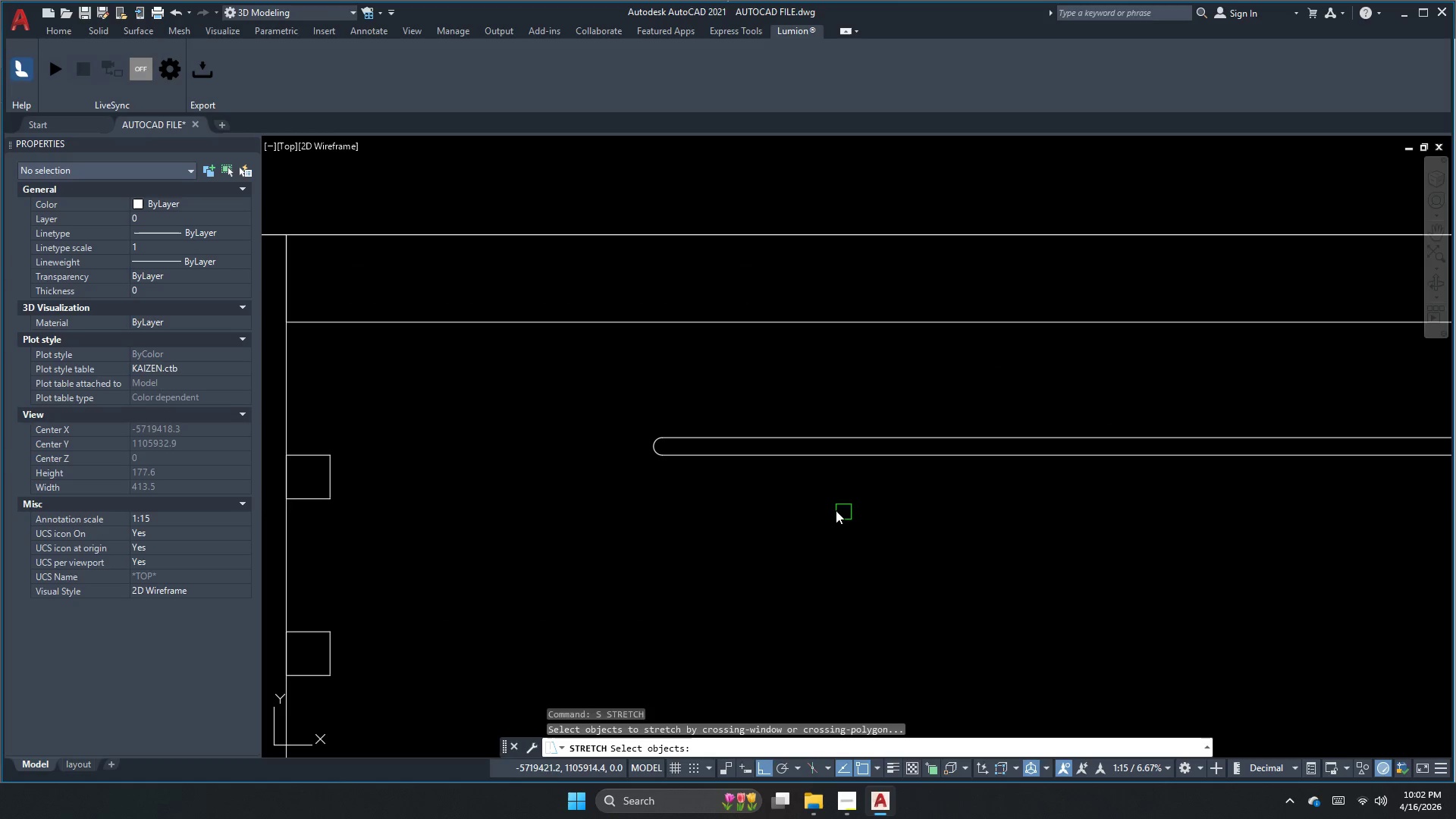 
left_click_drag(start_coordinate=[833, 510], to_coordinate=[805, 494])
 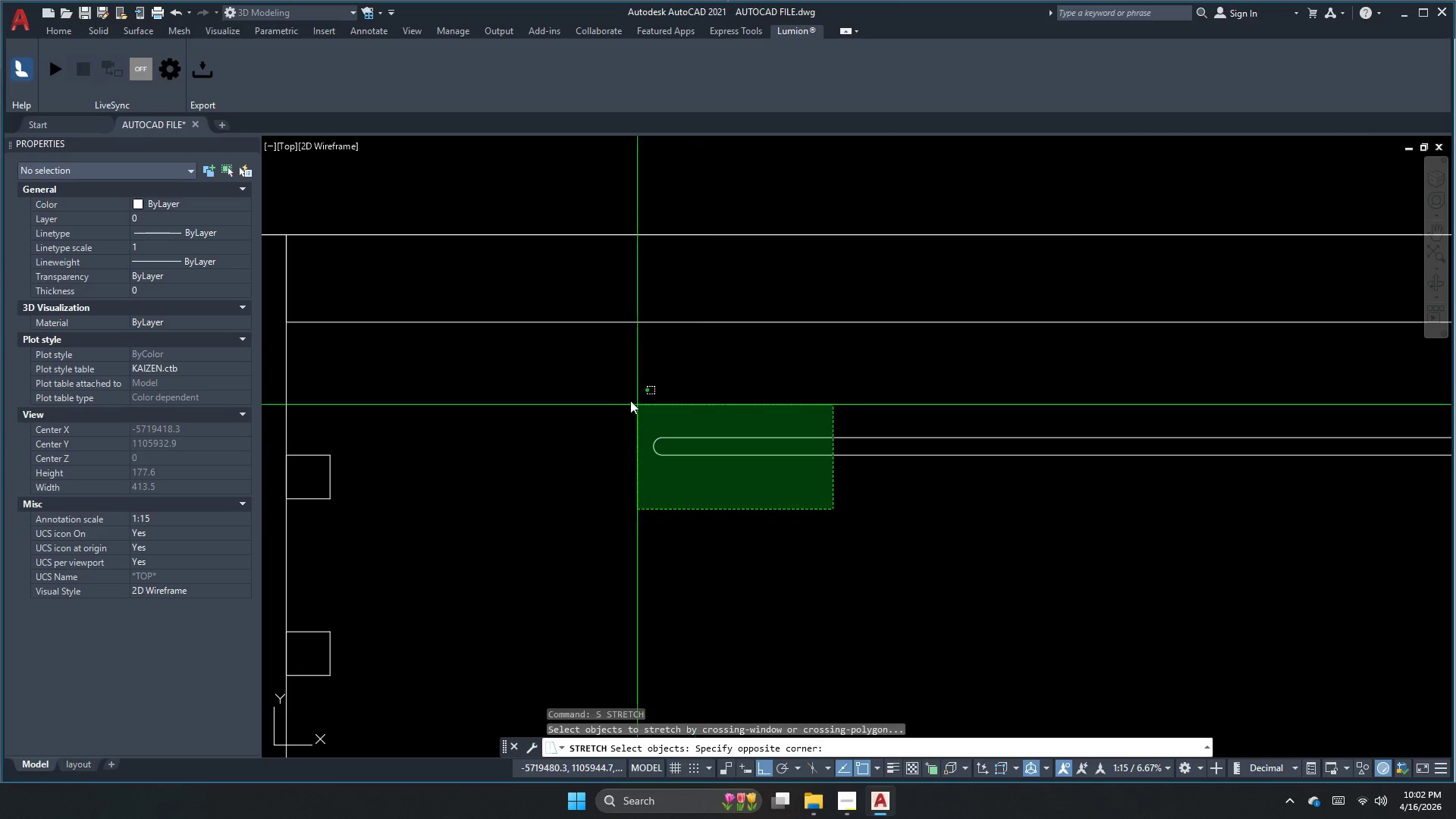 
left_click_drag(start_coordinate=[612, 392], to_coordinate=[613, 402])
 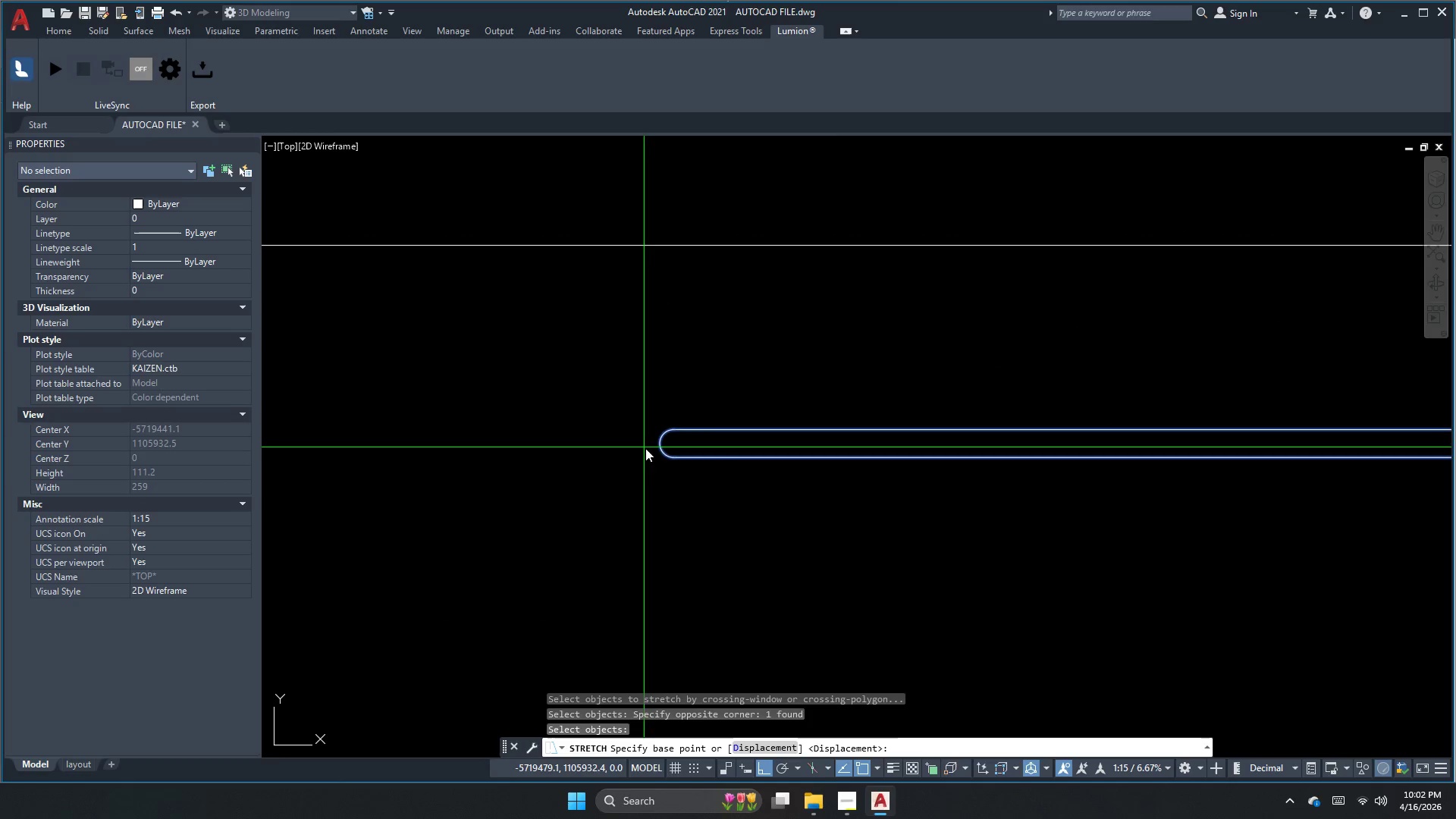 
key(Space)
 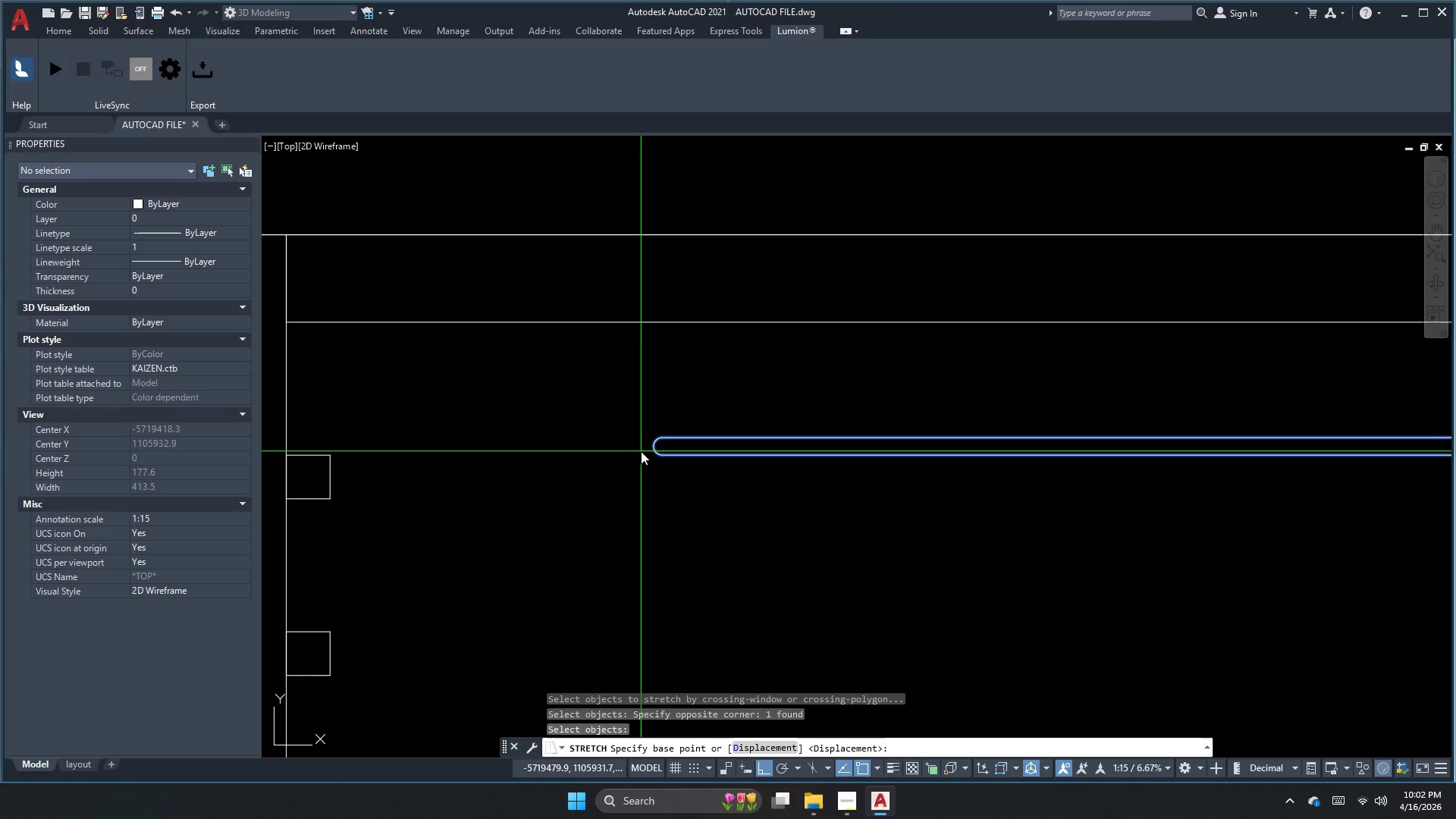 
scroll: coordinate [642, 452], scroll_direction: up, amount: 1.0
 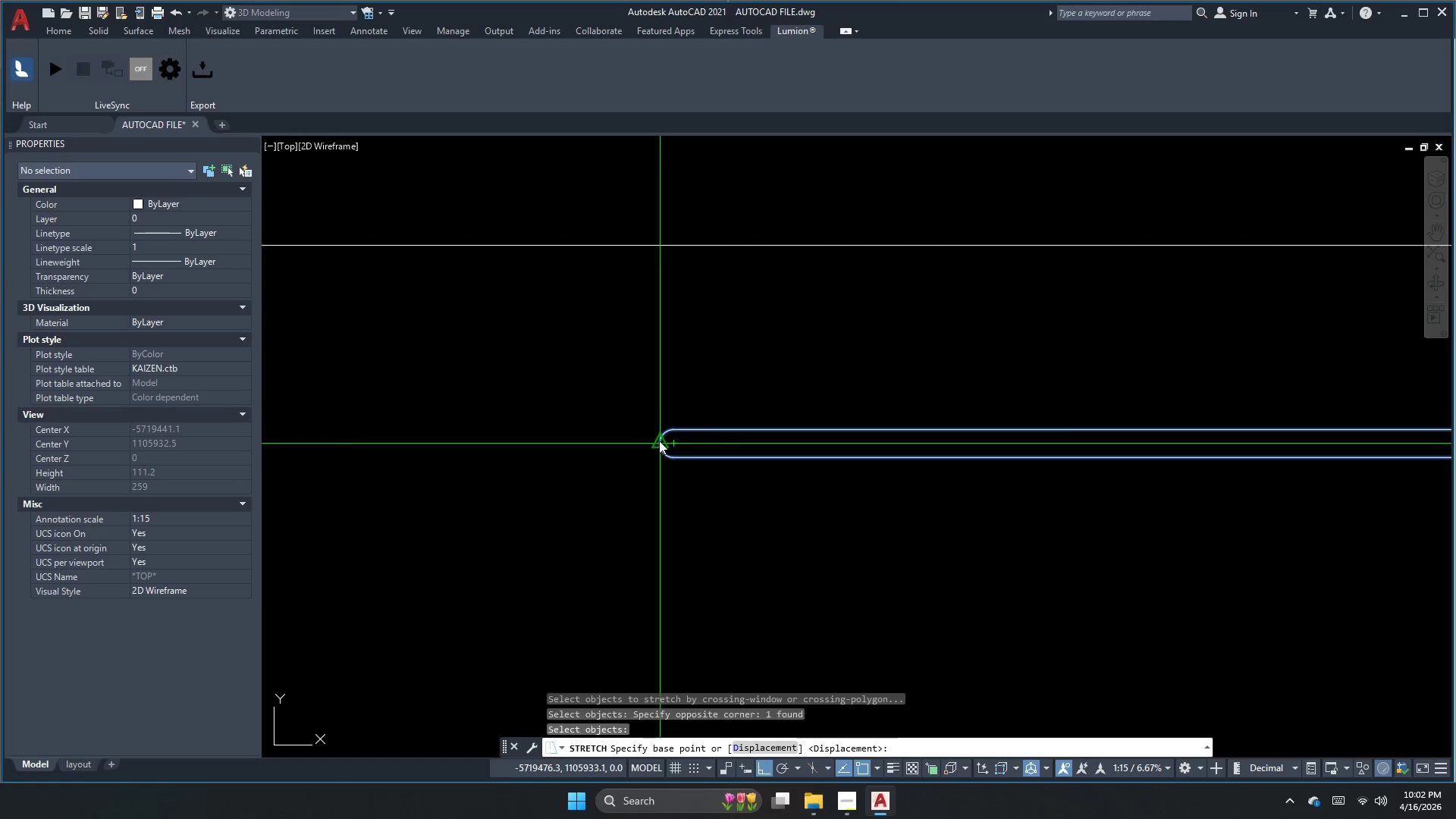 
left_click([659, 441])
 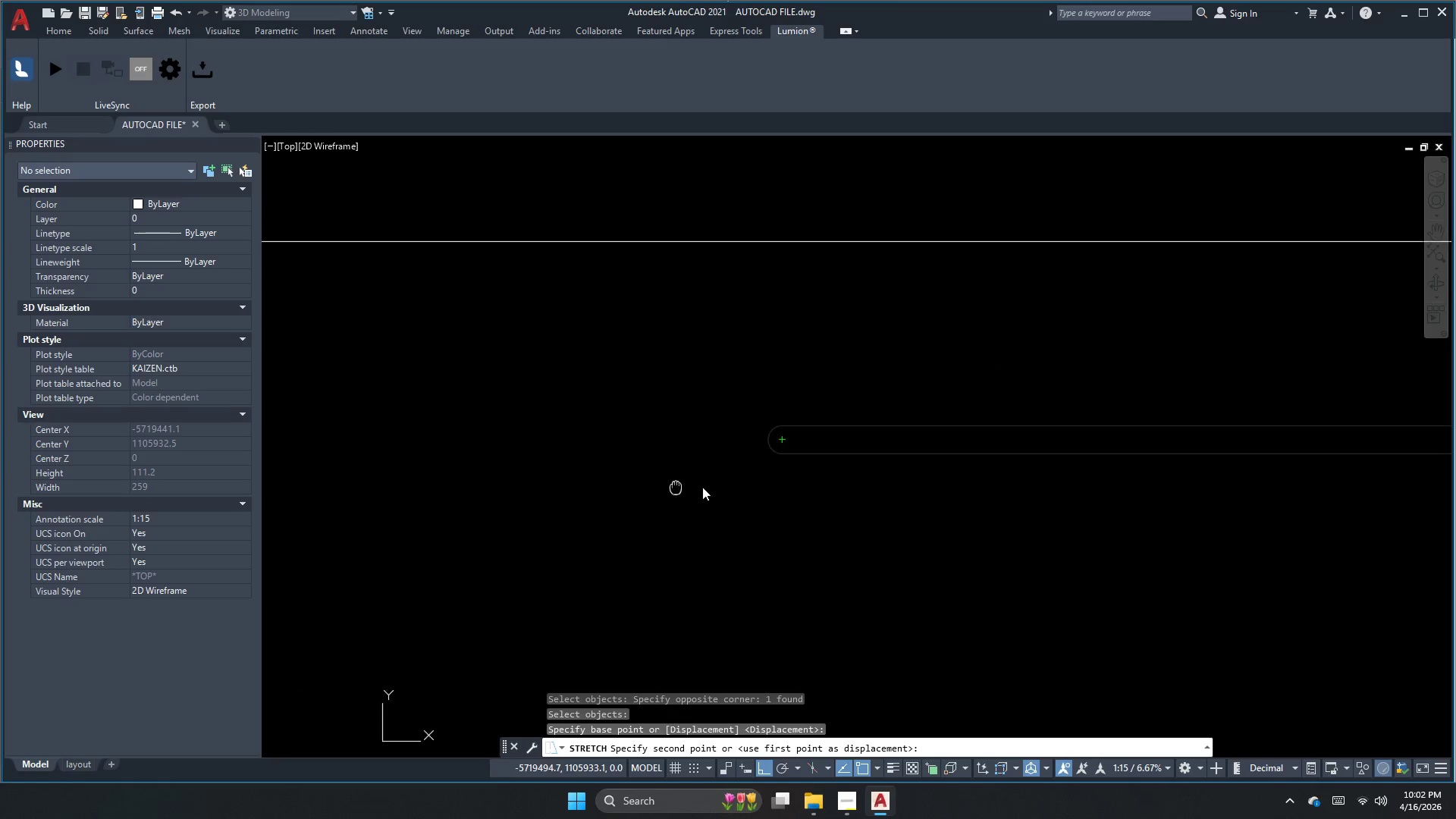 
scroll: coordinate [839, 490], scroll_direction: down, amount: 1.0
 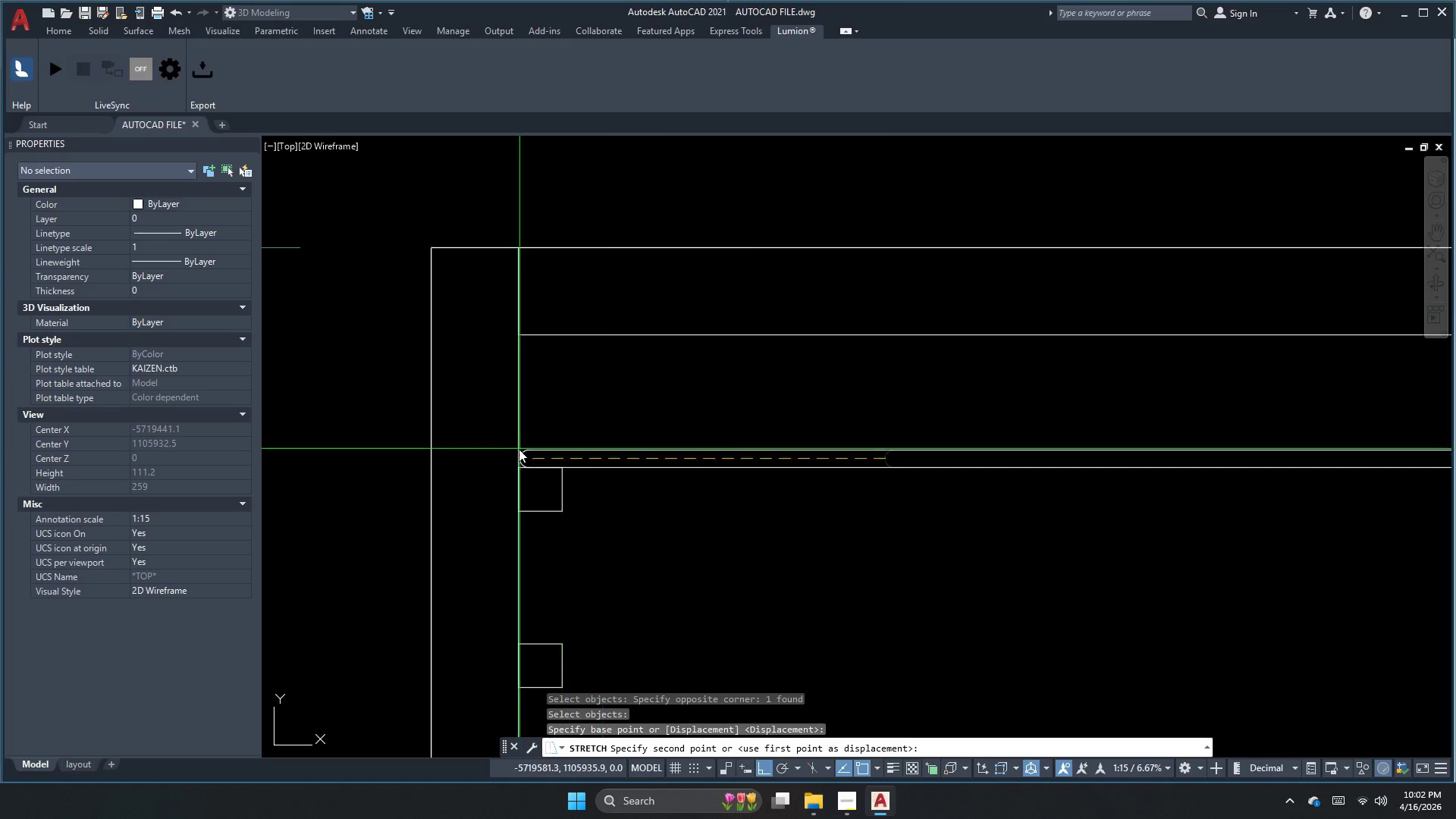 
scroll: coordinate [517, 447], scroll_direction: up, amount: 1.0
 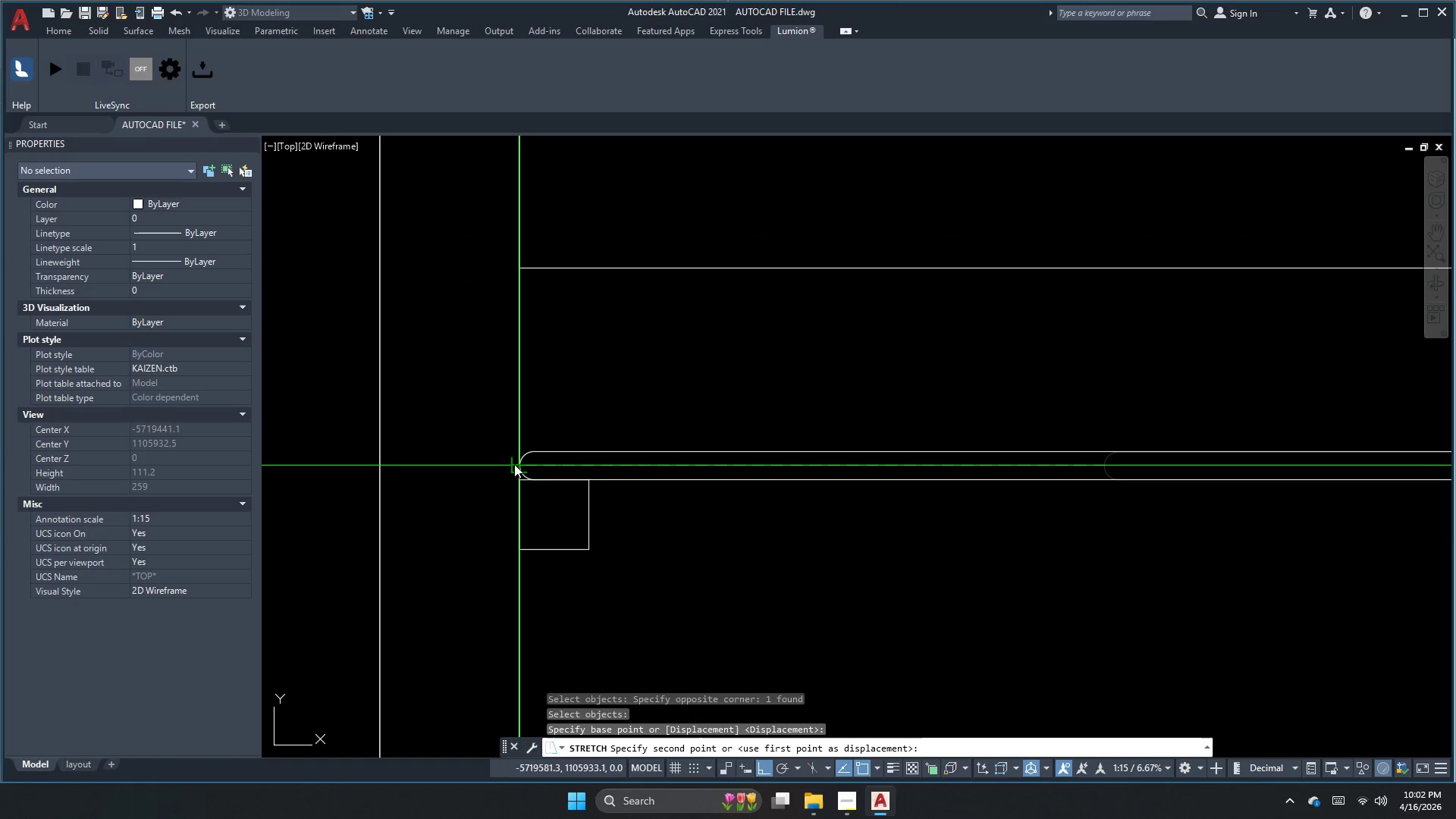 
left_click([514, 465])
 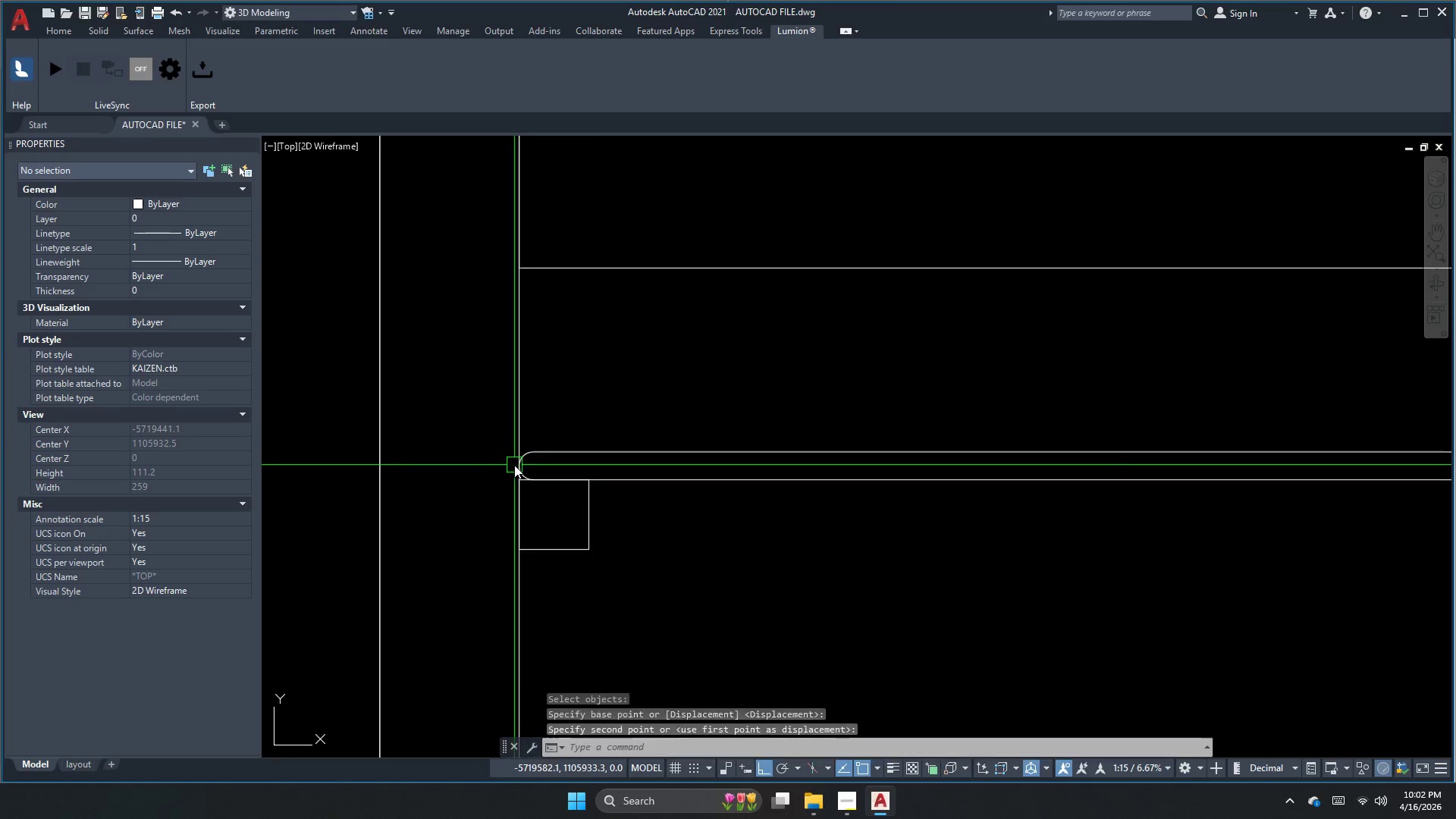 
key(Escape)
 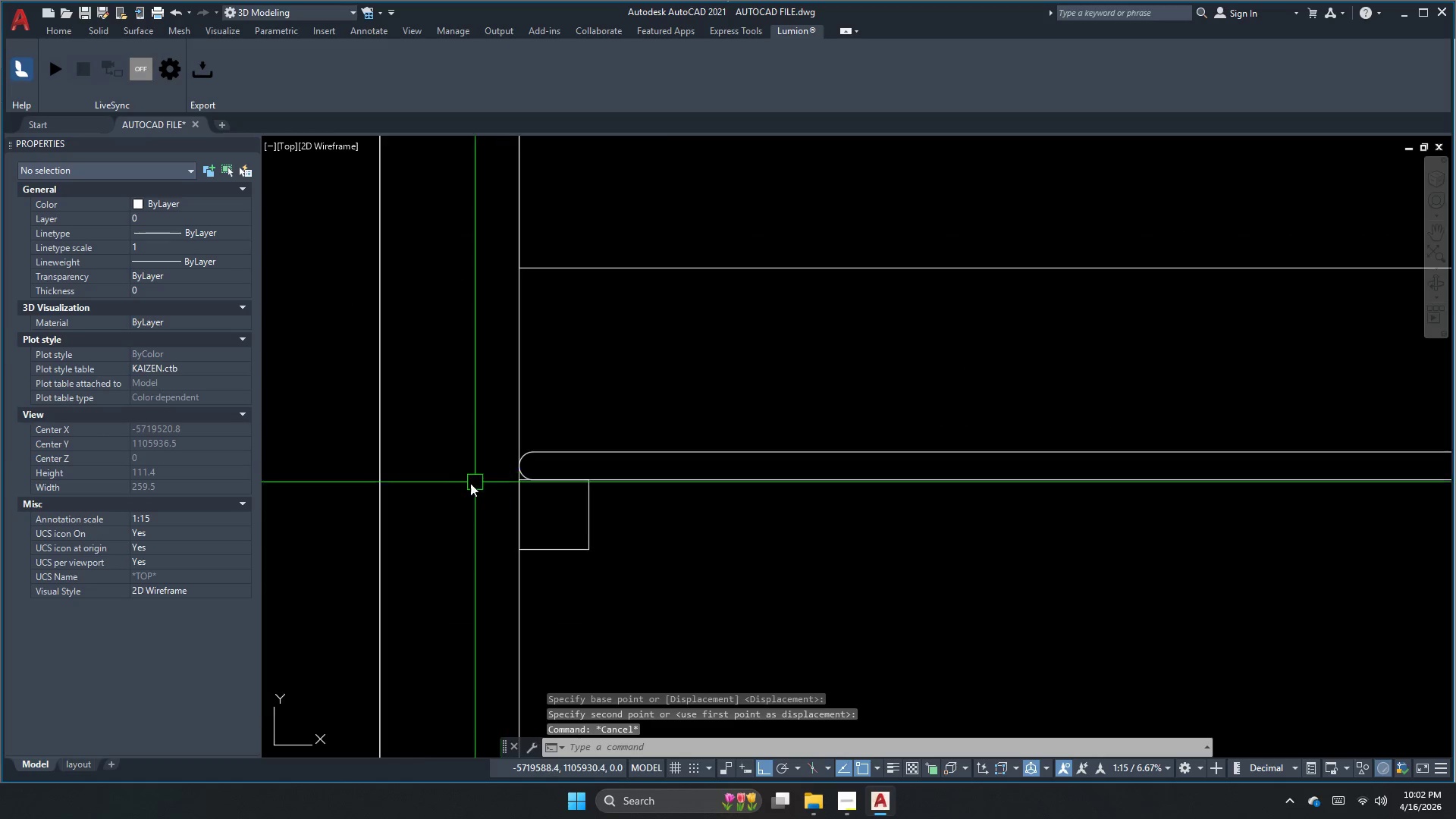 
key(Escape)
 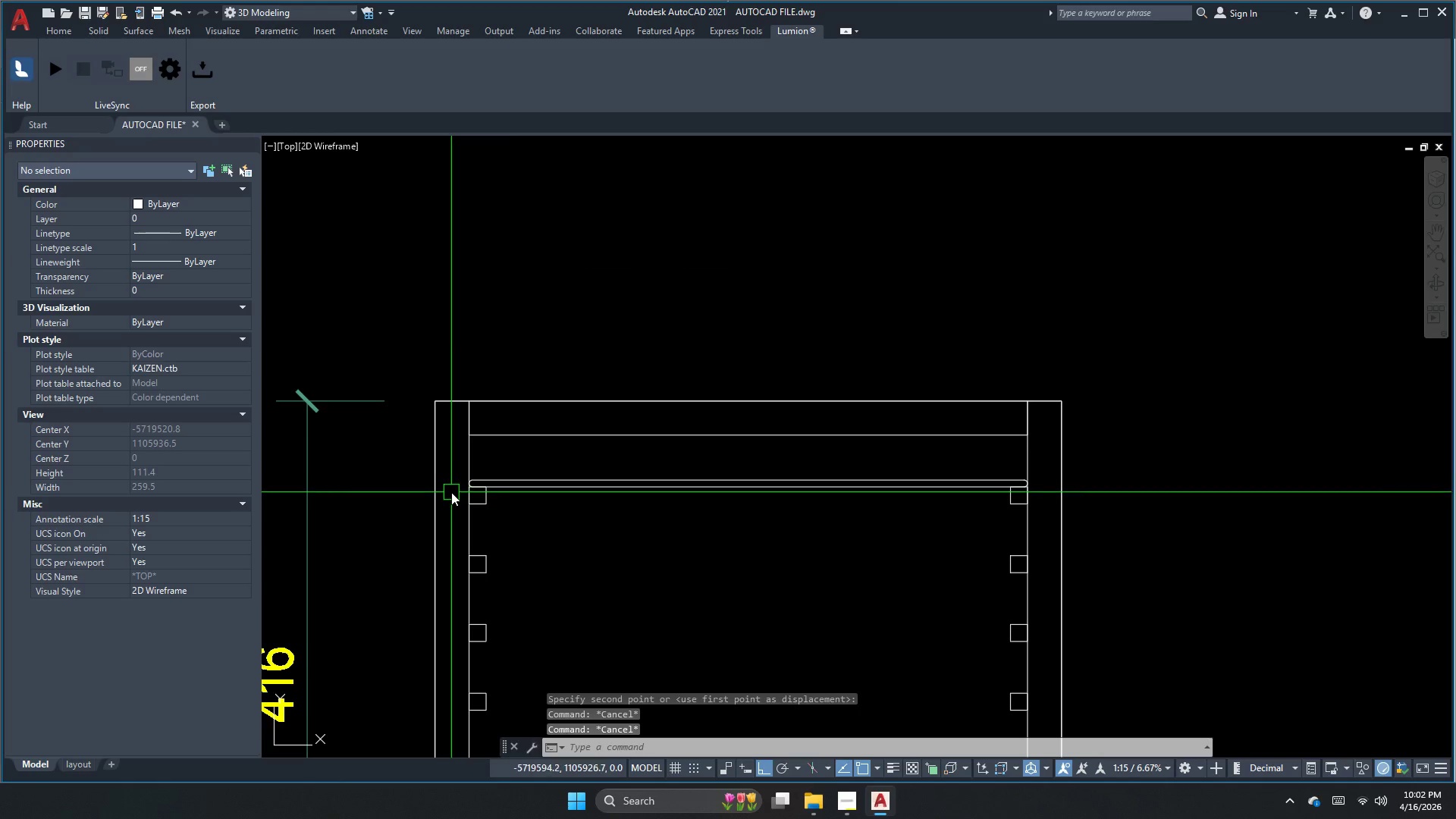 
key(Escape)
 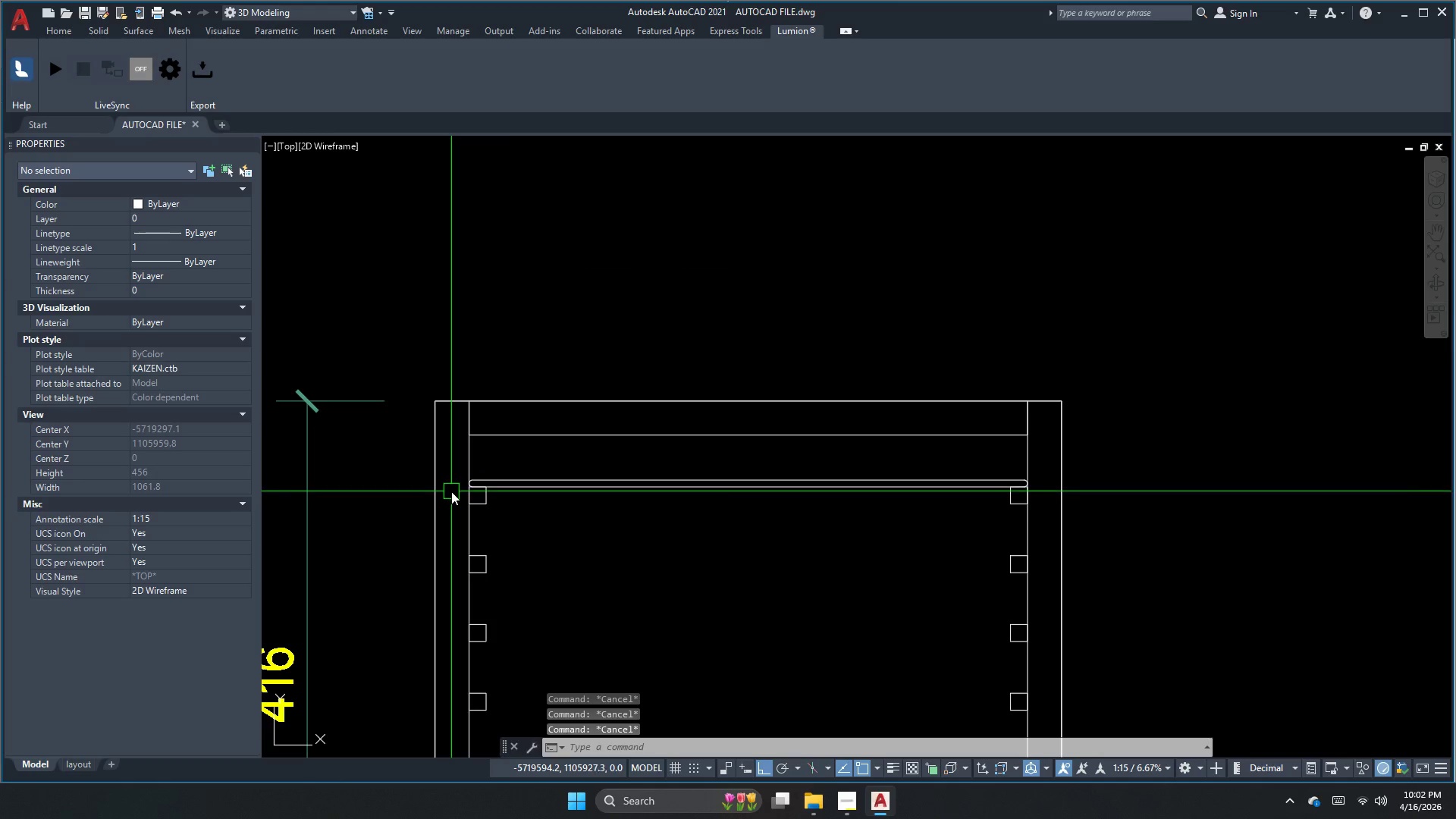 
key(D)
 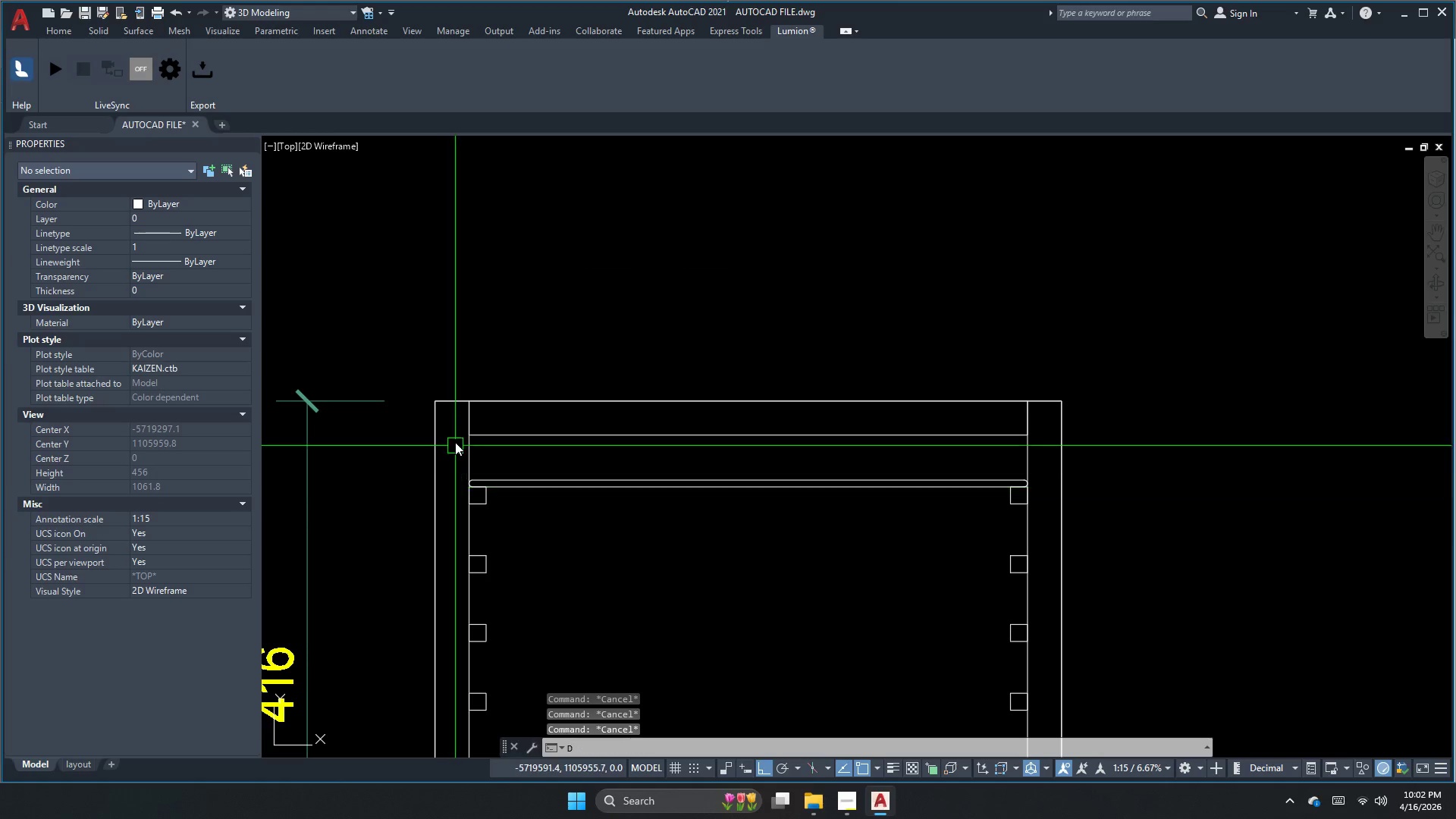 
scroll: coordinate [452, 490], scroll_direction: down, amount: 3.0
 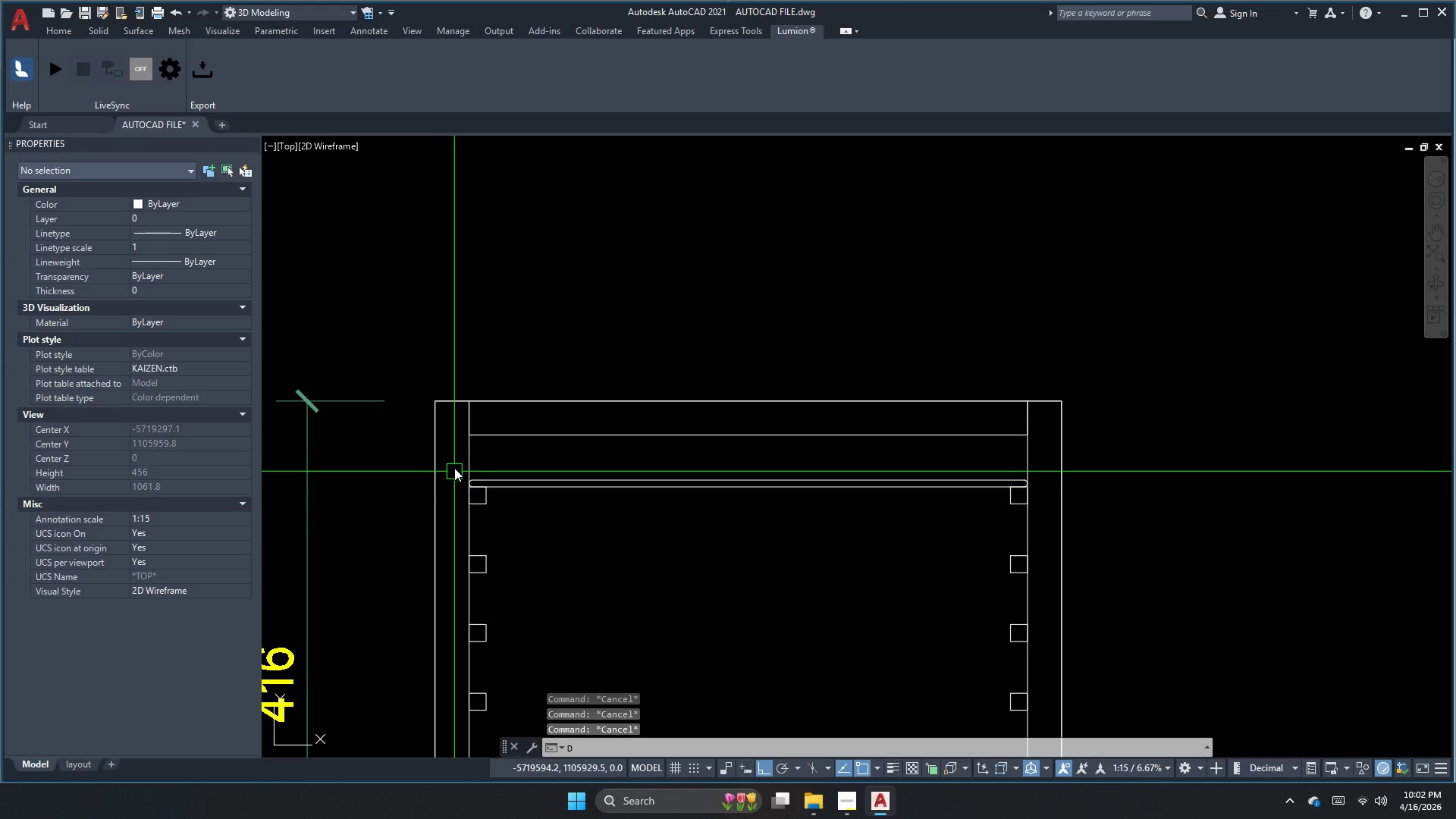 
type(li )
 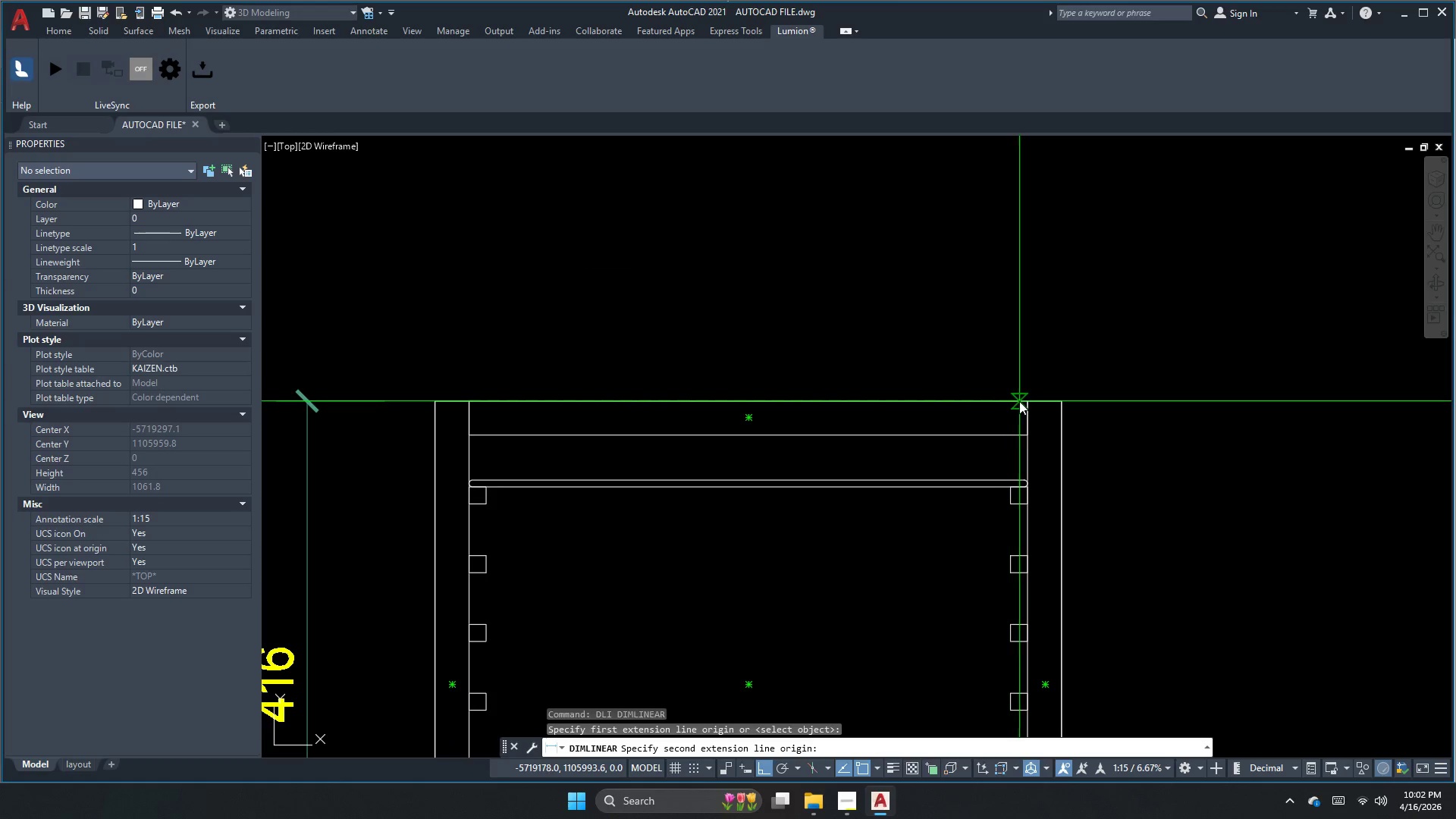 
double_click([971, 318])
 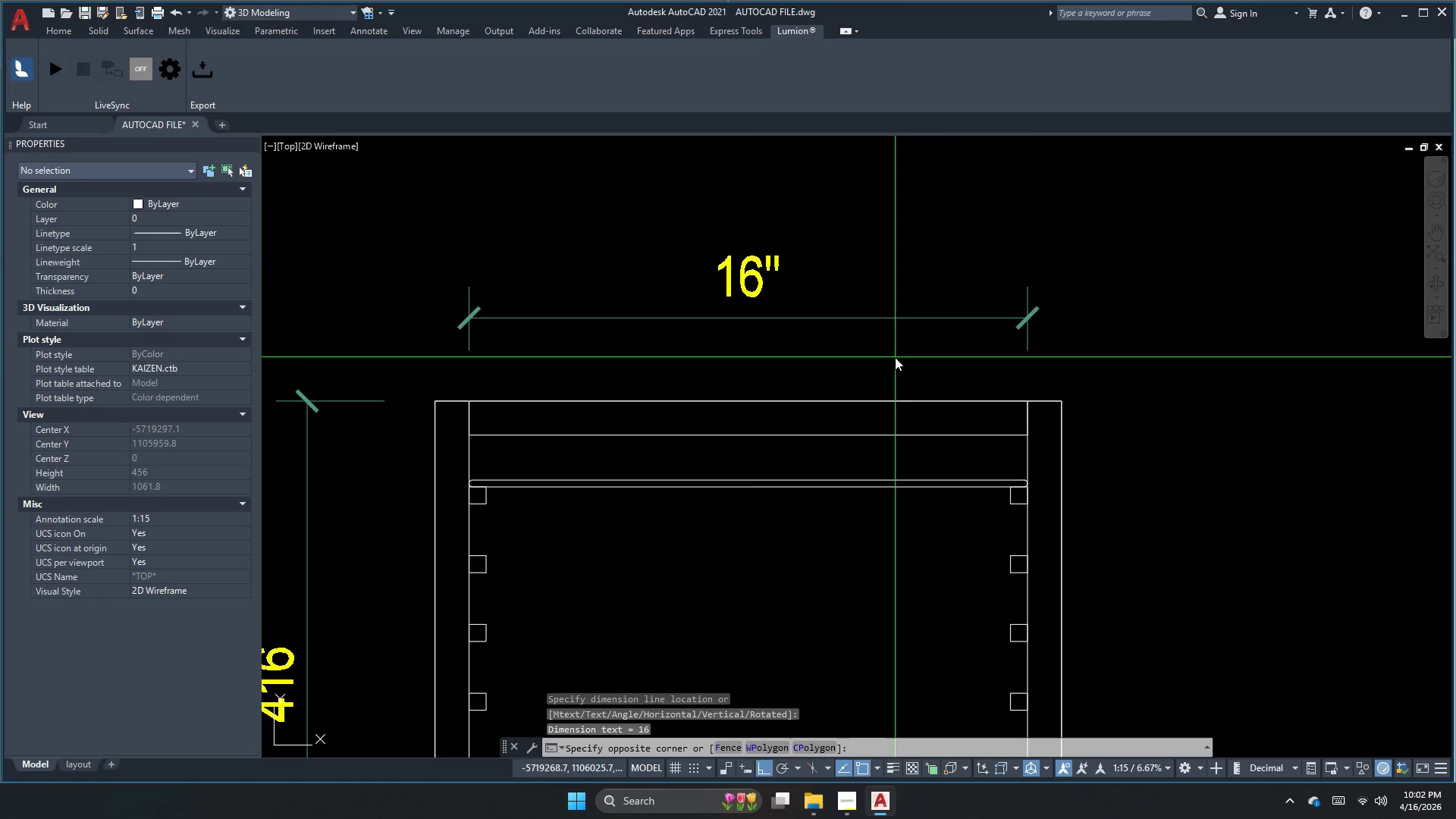 
triple_click([748, 275])
 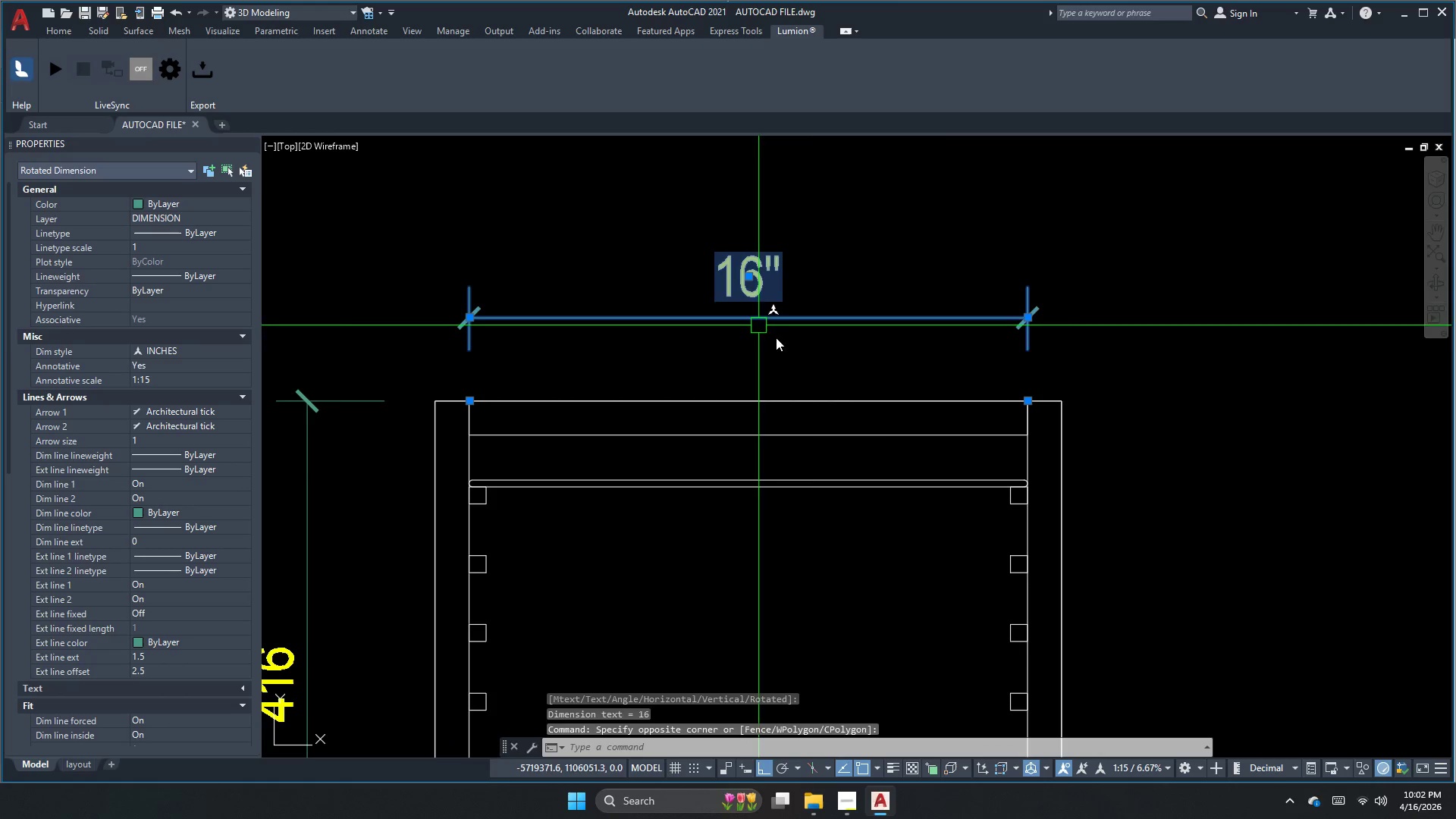 
key(Escape)
 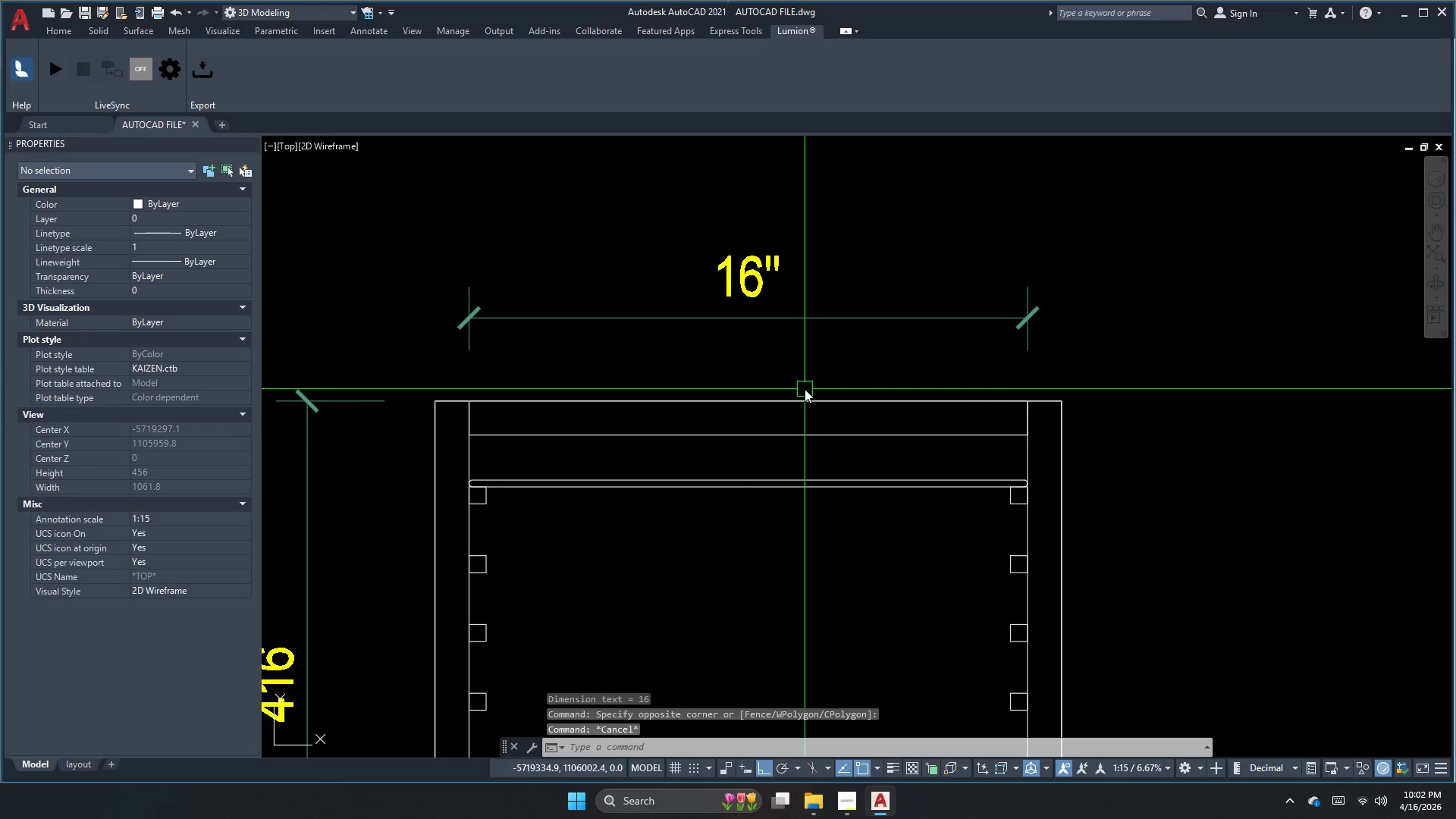 
key(D)
 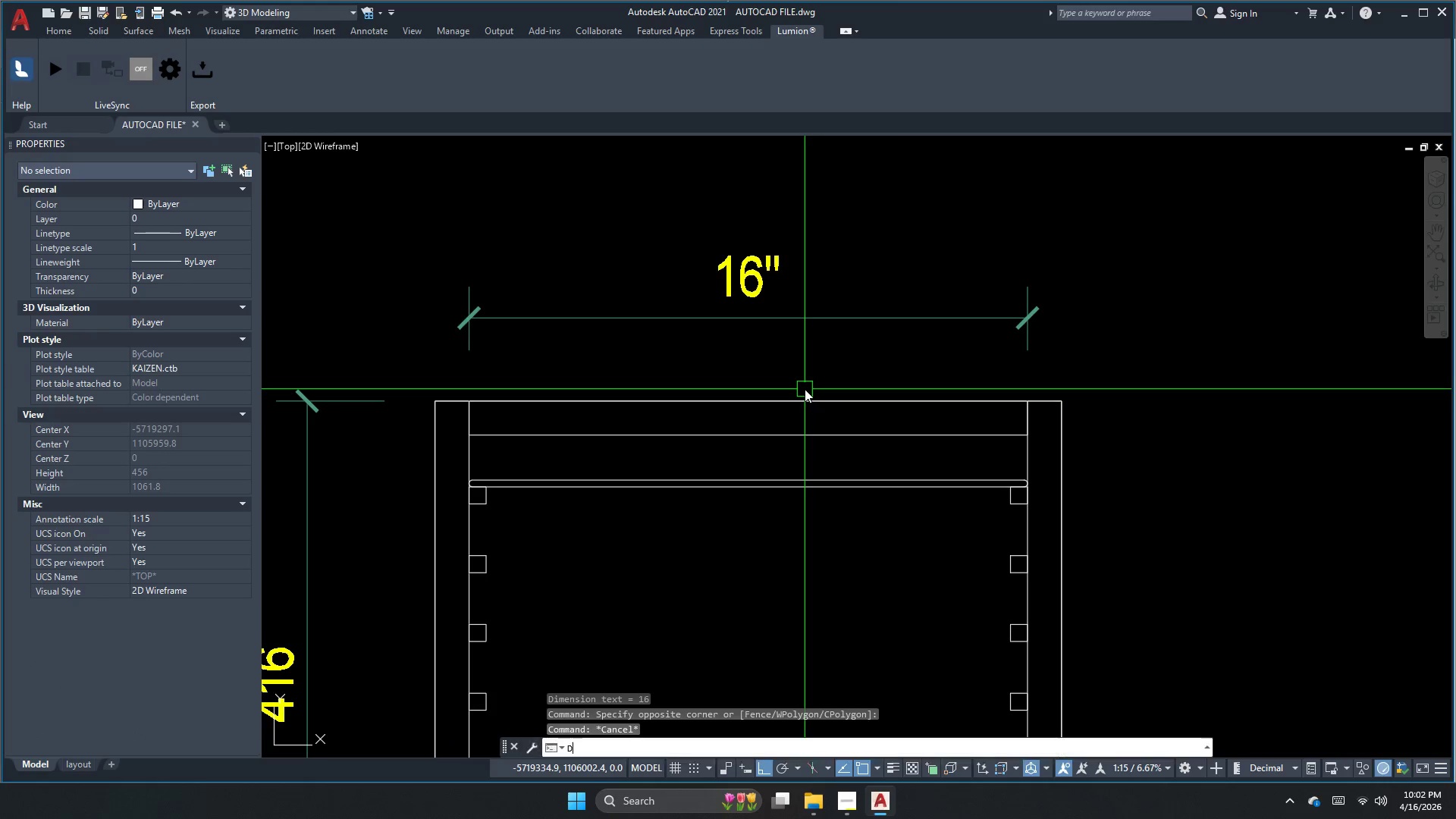 
key(Space)
 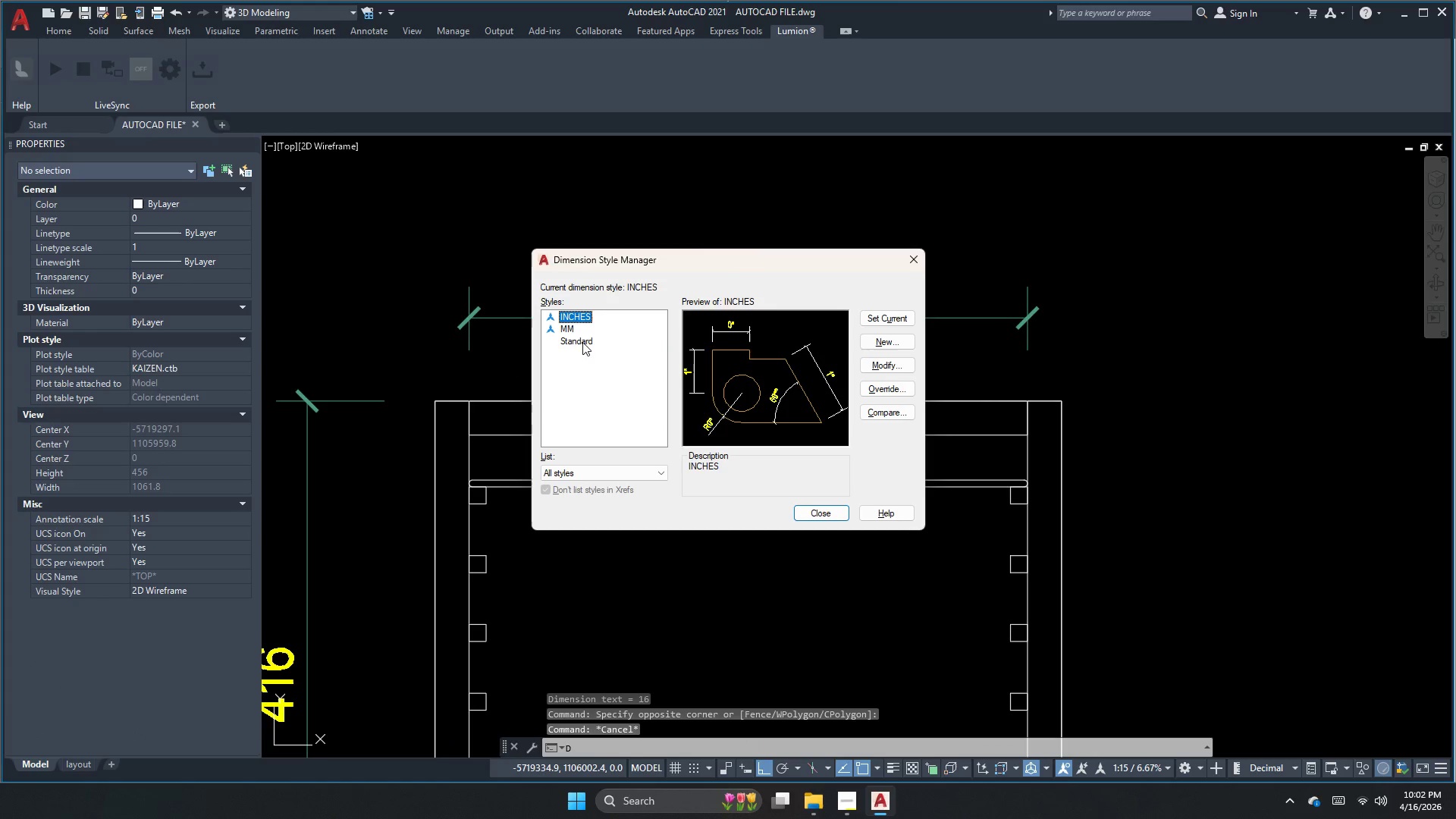 
left_click([571, 329])
 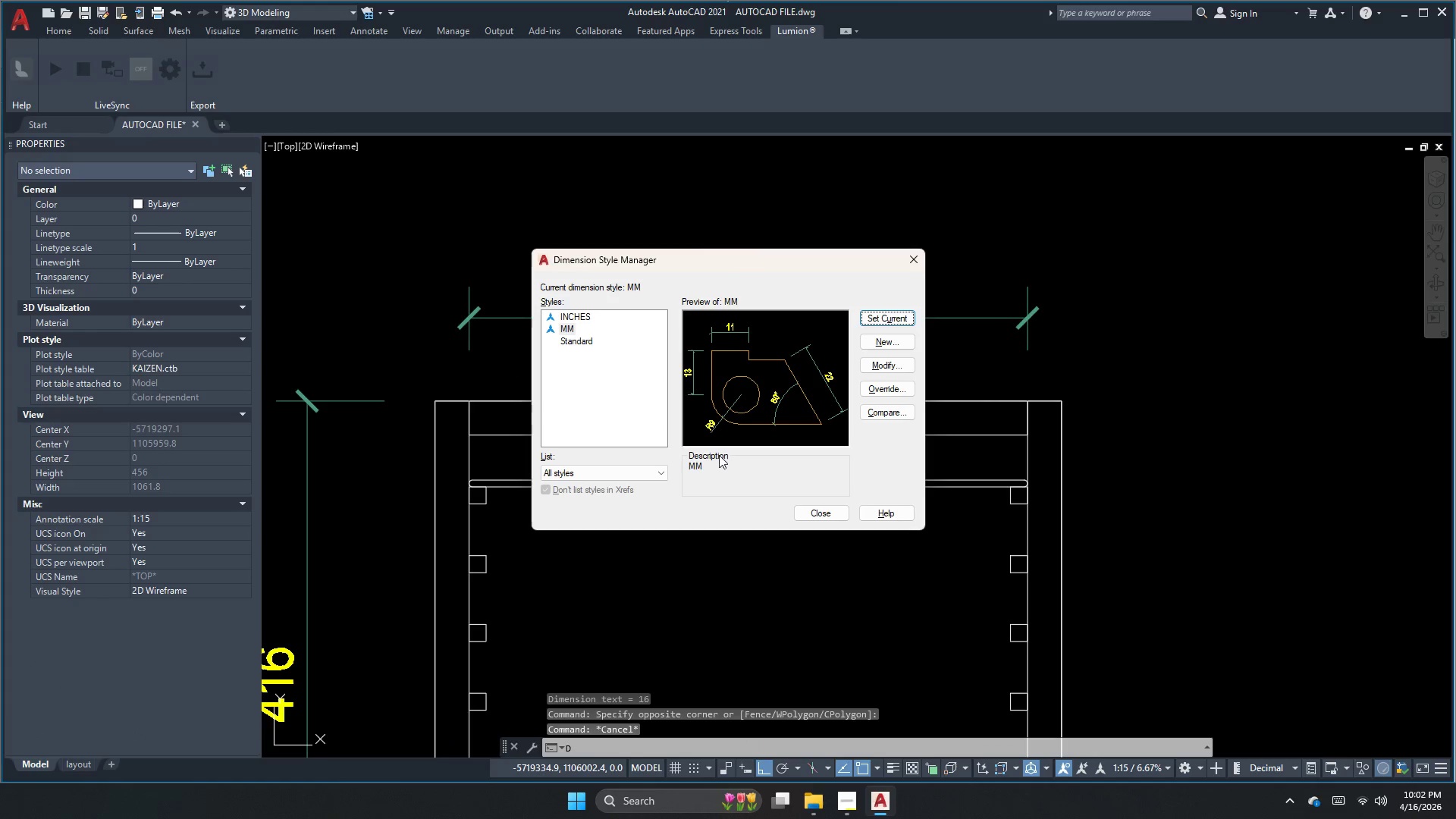 
left_click([821, 519])
 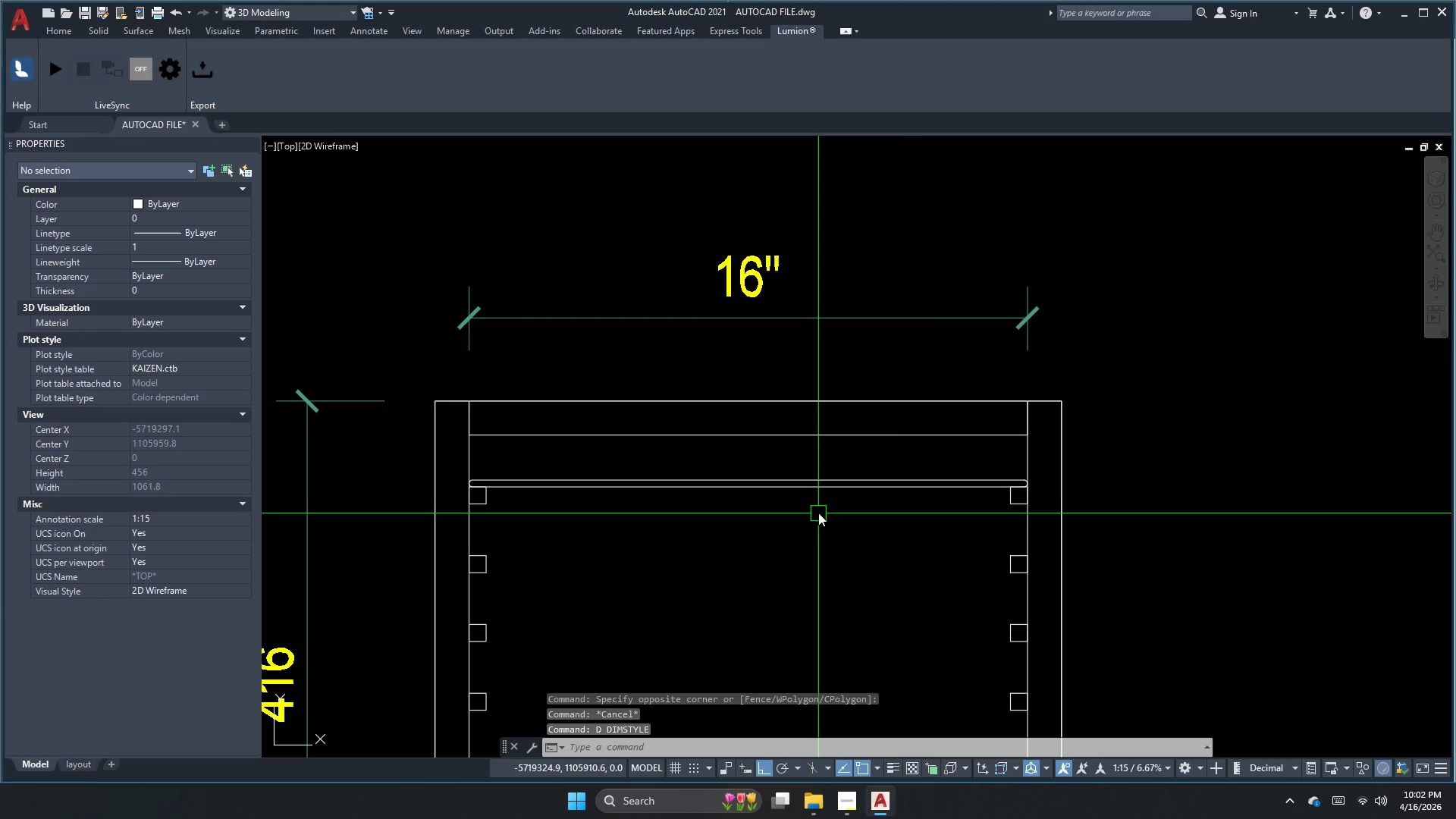 
key(Escape)
key(Escape)
type(dli  )
 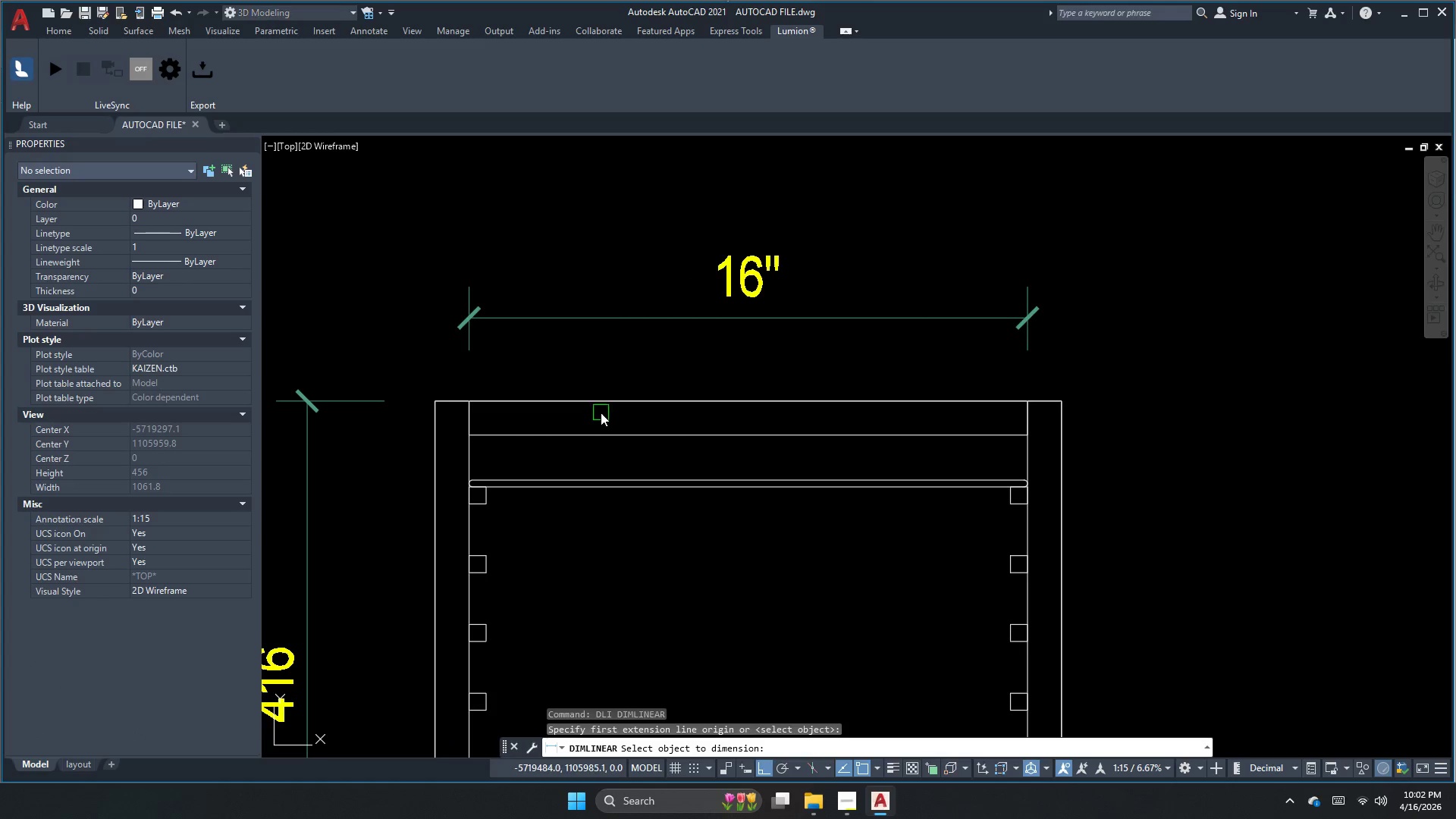 
left_click_drag(start_coordinate=[601, 410], to_coordinate=[604, 400])
 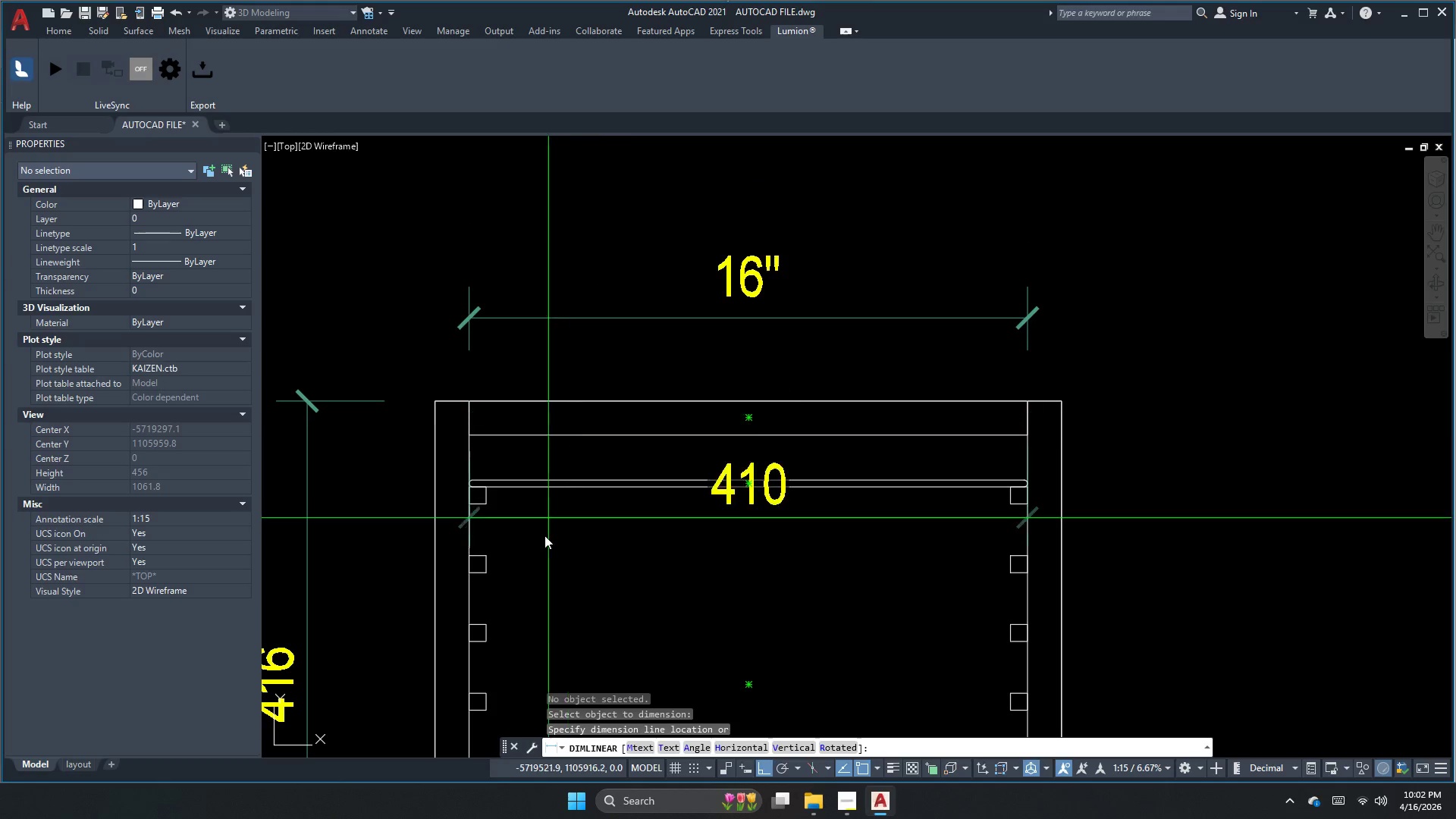 
key(Escape)
 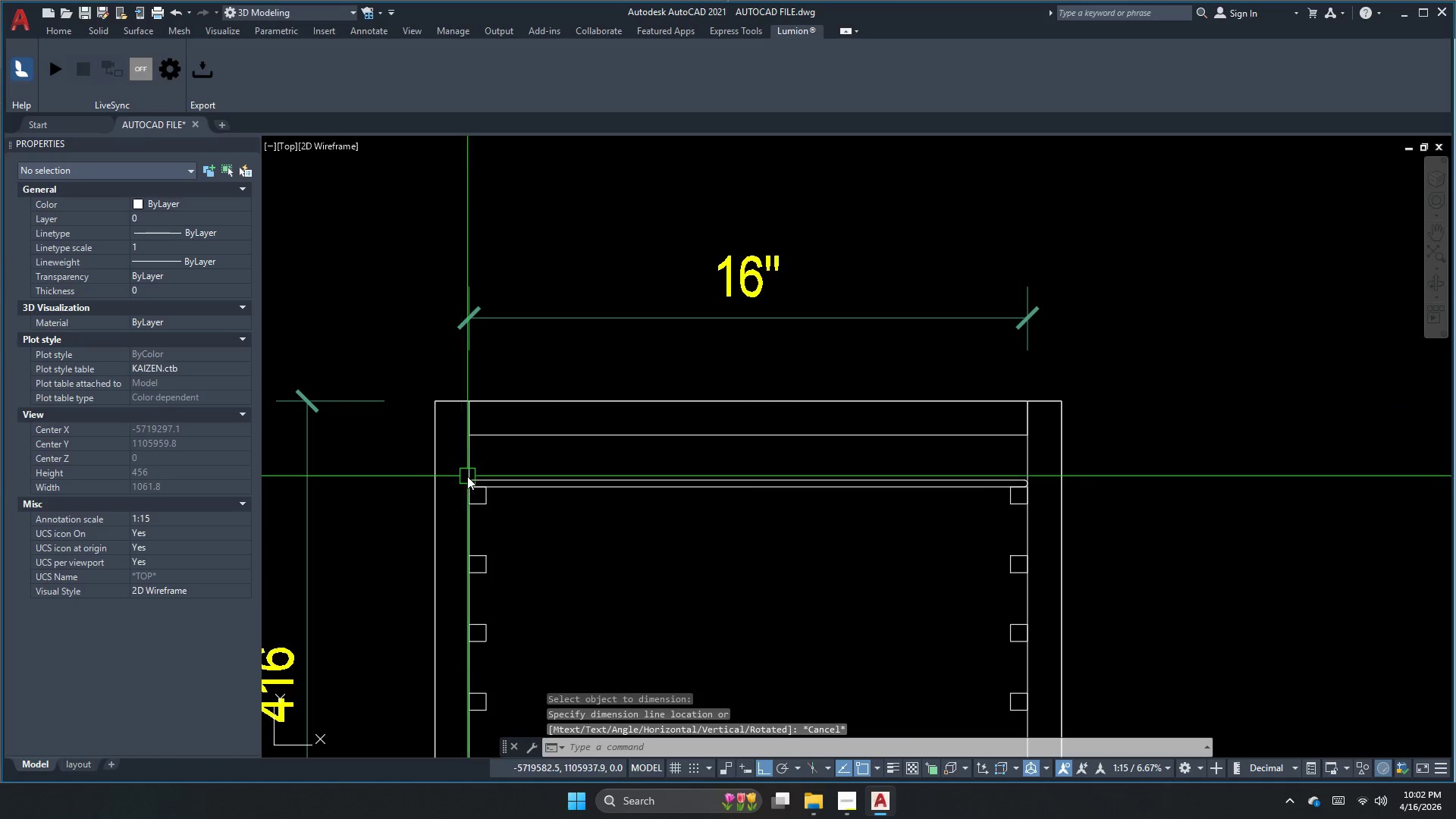 
key(S)
 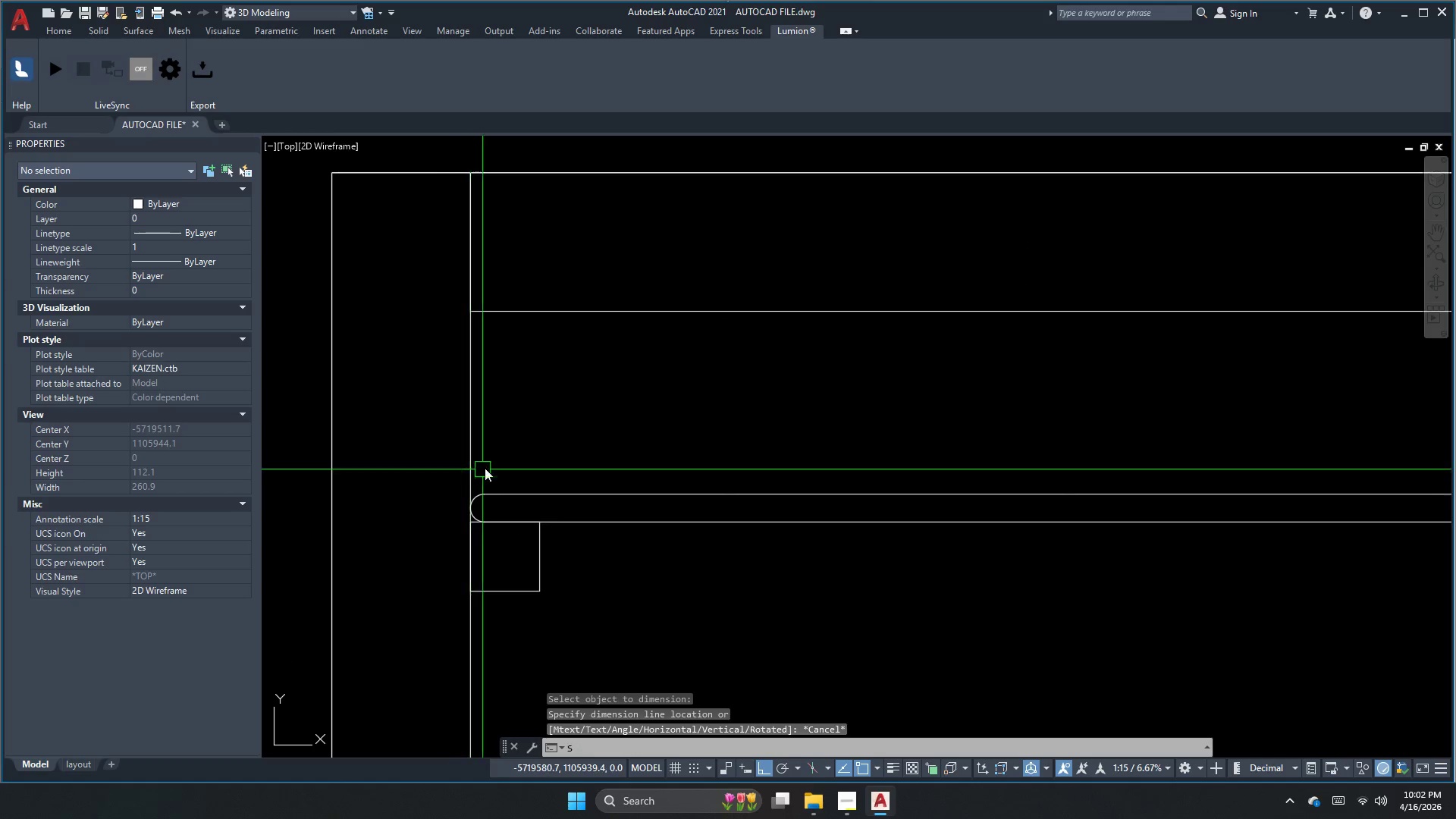 
key(Space)
 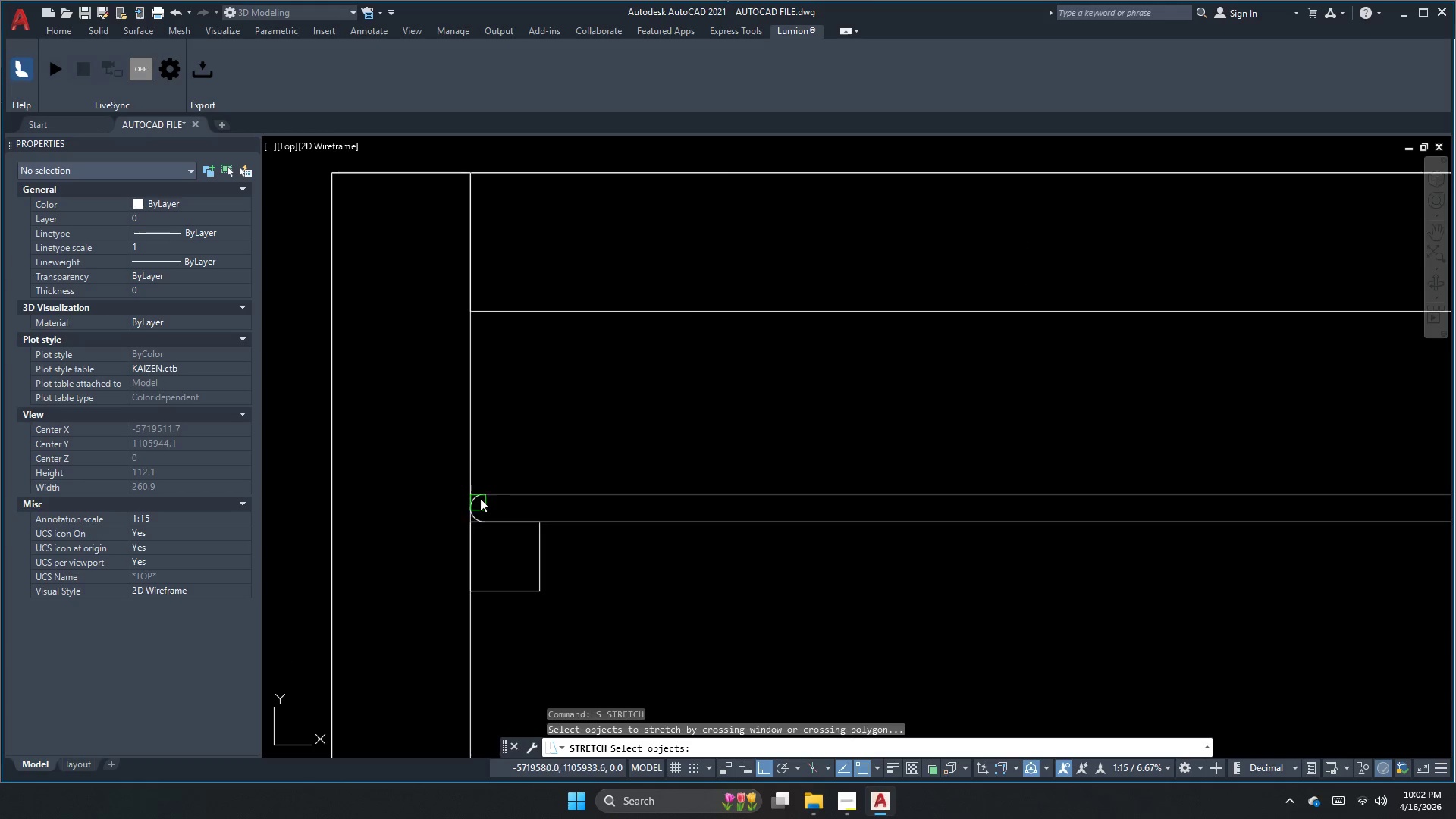 
scroll: coordinate [468, 476], scroll_direction: up, amount: 3.0
 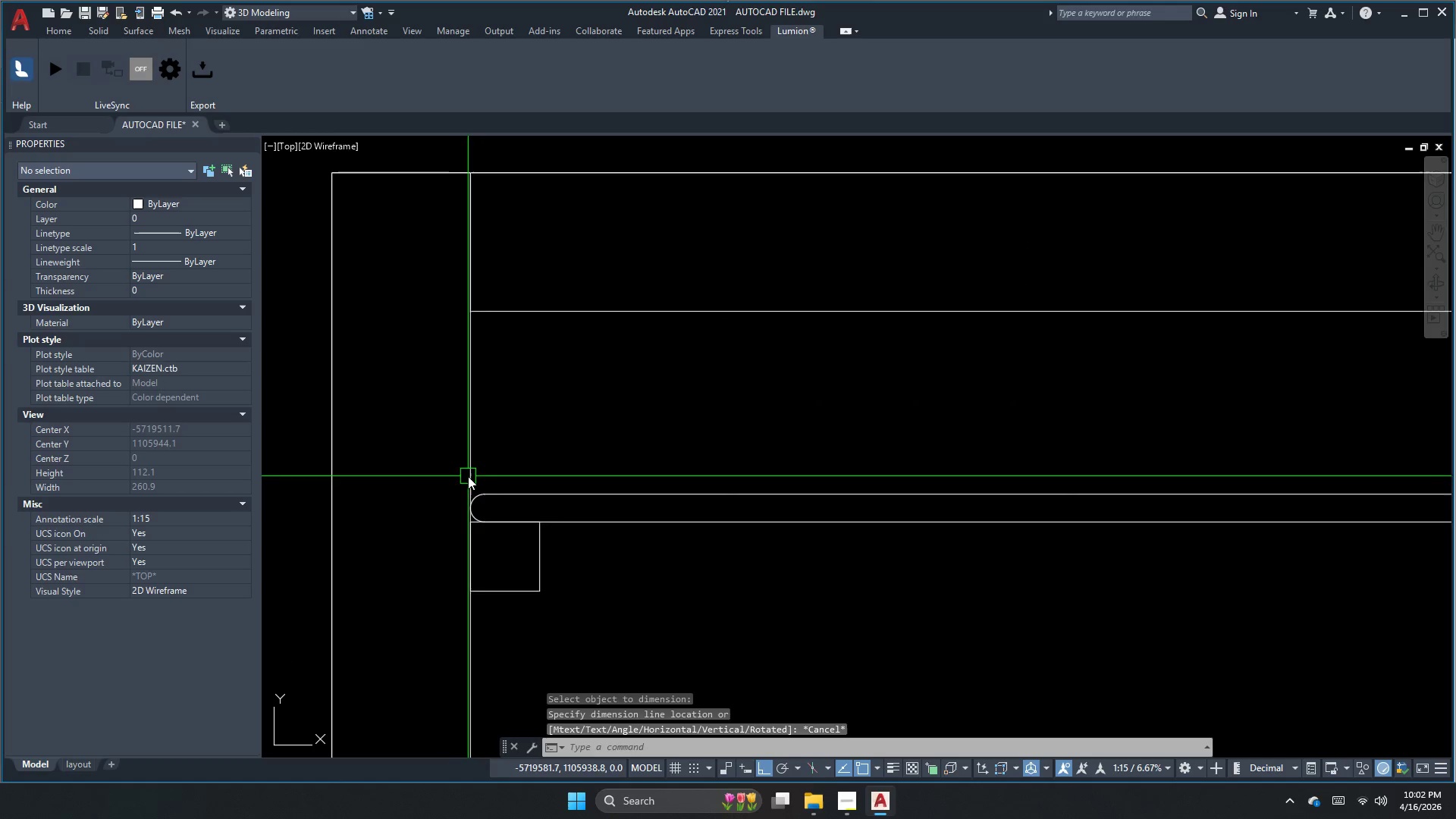 
left_click_drag(start_coordinate=[489, 472], to_coordinate=[487, 479])
 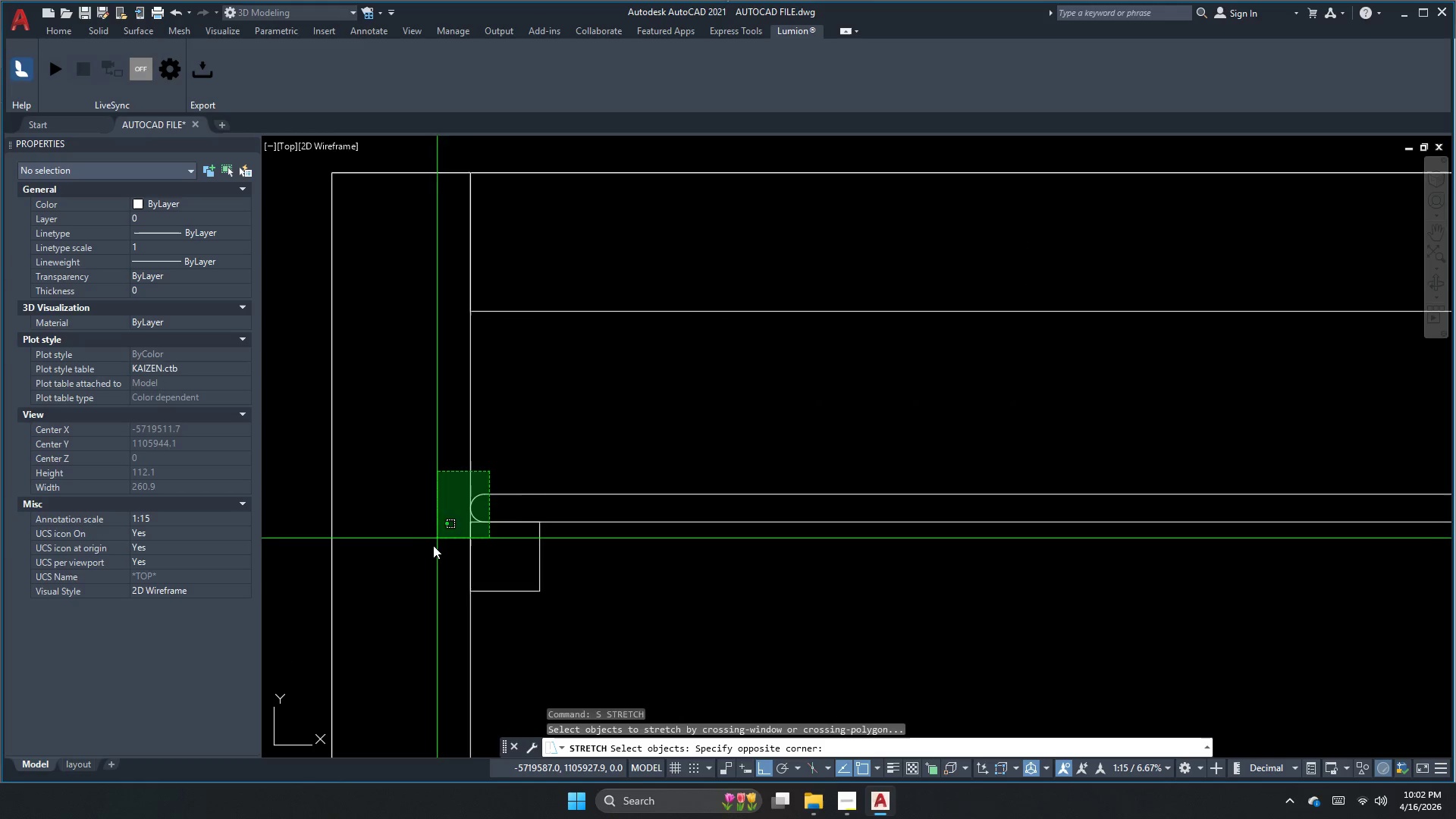 
left_click_drag(start_coordinate=[432, 548], to_coordinate=[431, 552])
 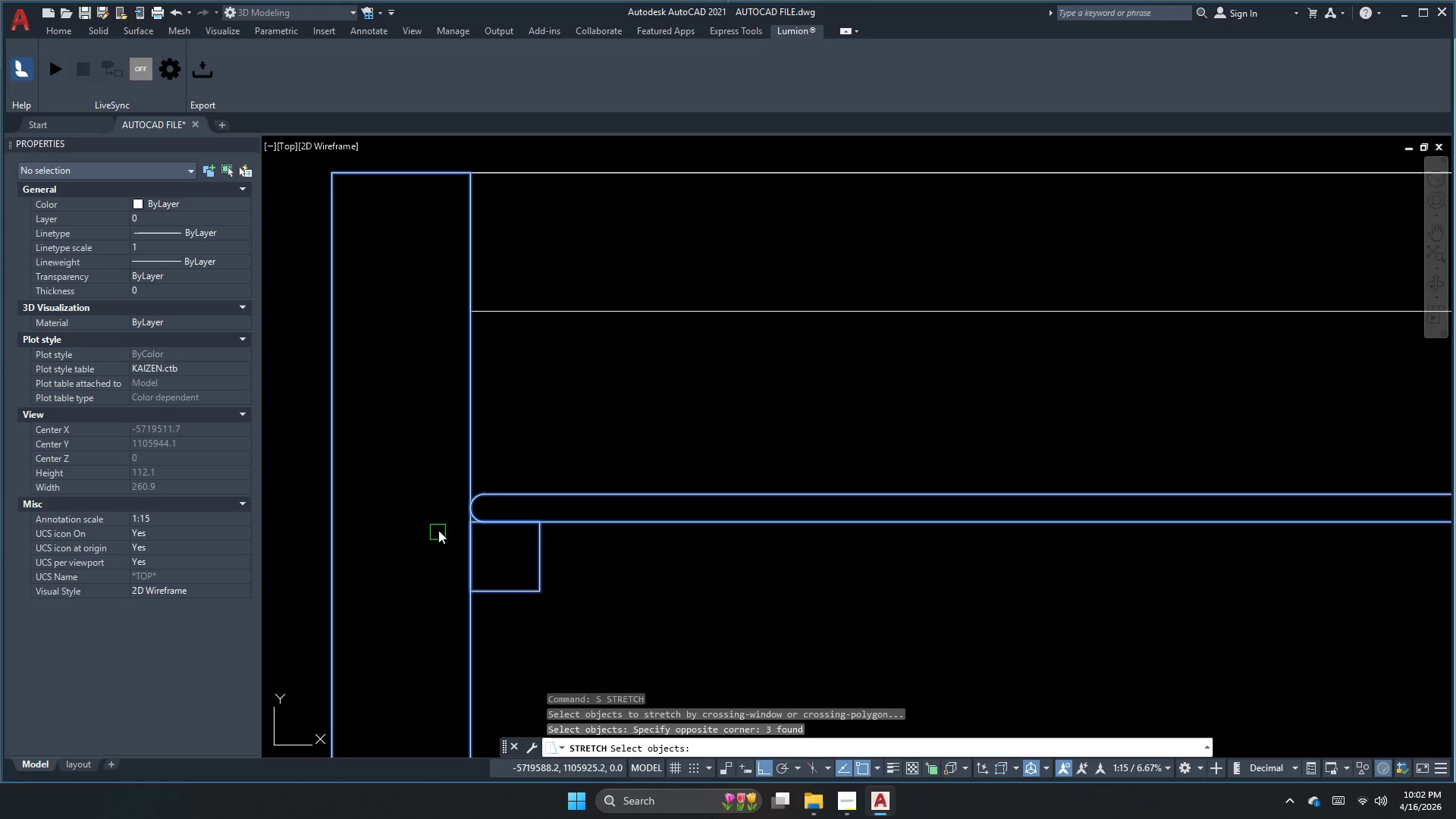 
hold_key(key=ShiftLeft, duration=1.28)
left_click_drag(start_coordinate=[500, 452], to_coordinate=[495, 453])
 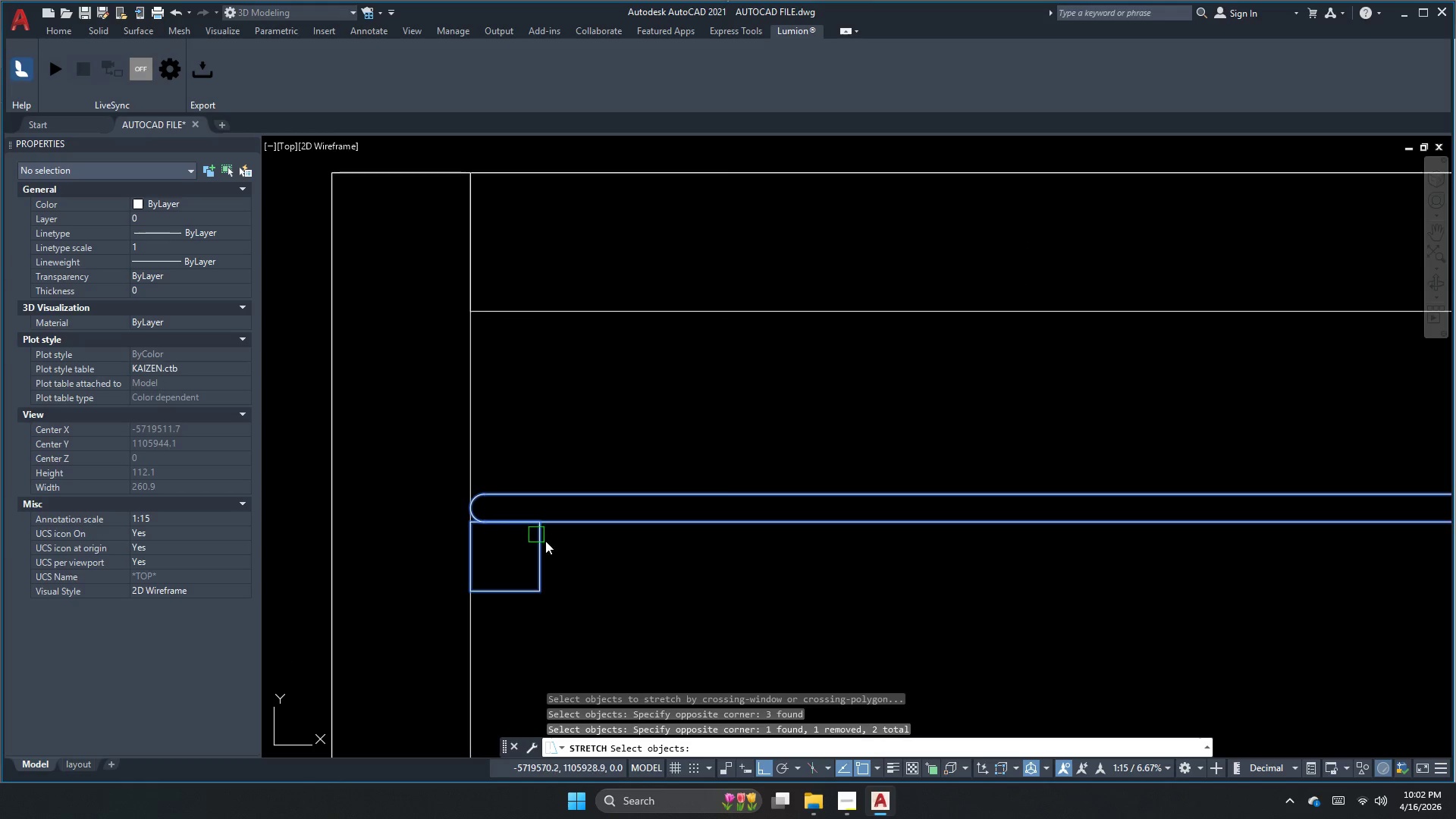 
left_click_drag(start_coordinate=[596, 570], to_coordinate=[592, 570])
 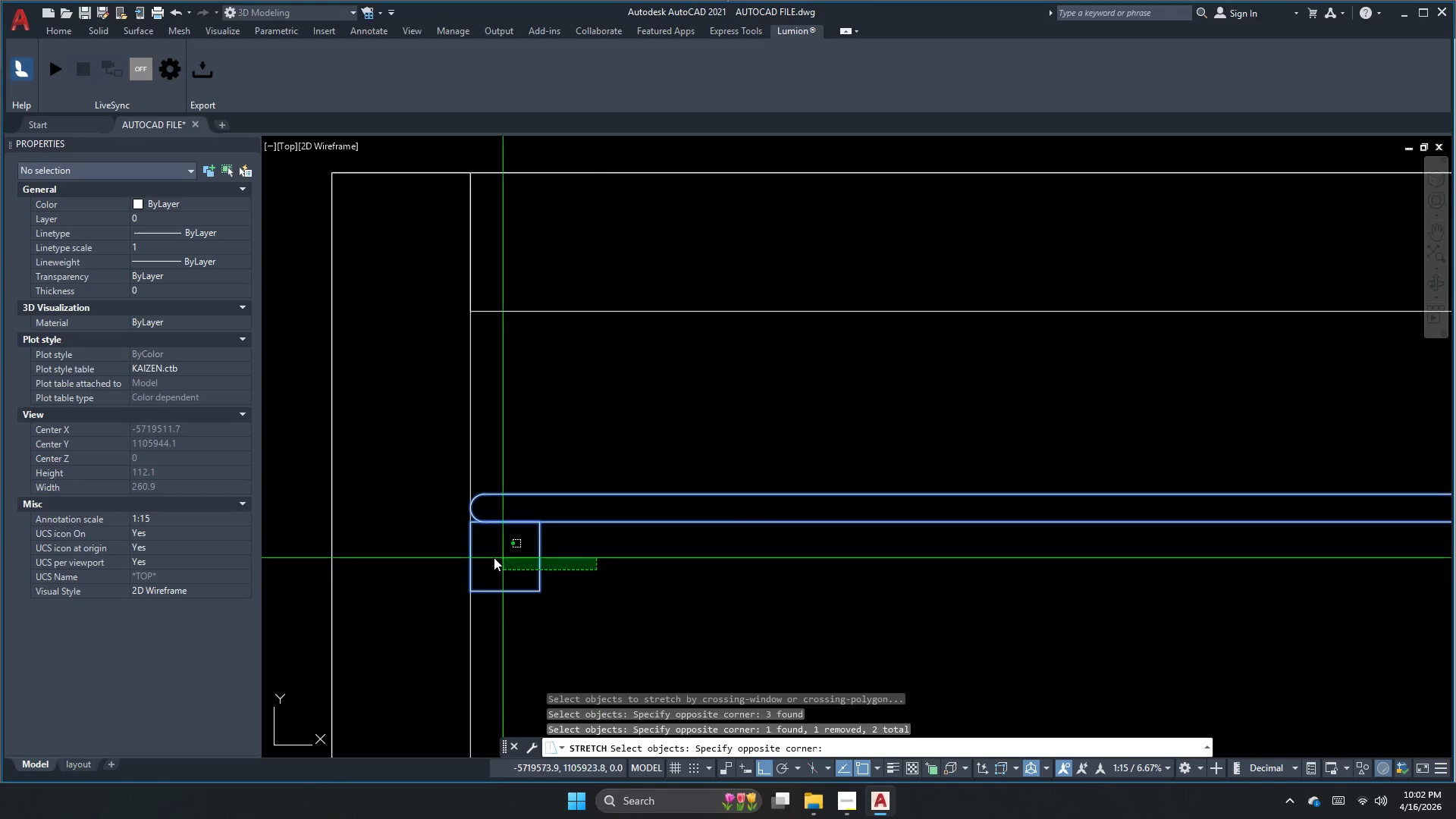 
triple_click([490, 557])
 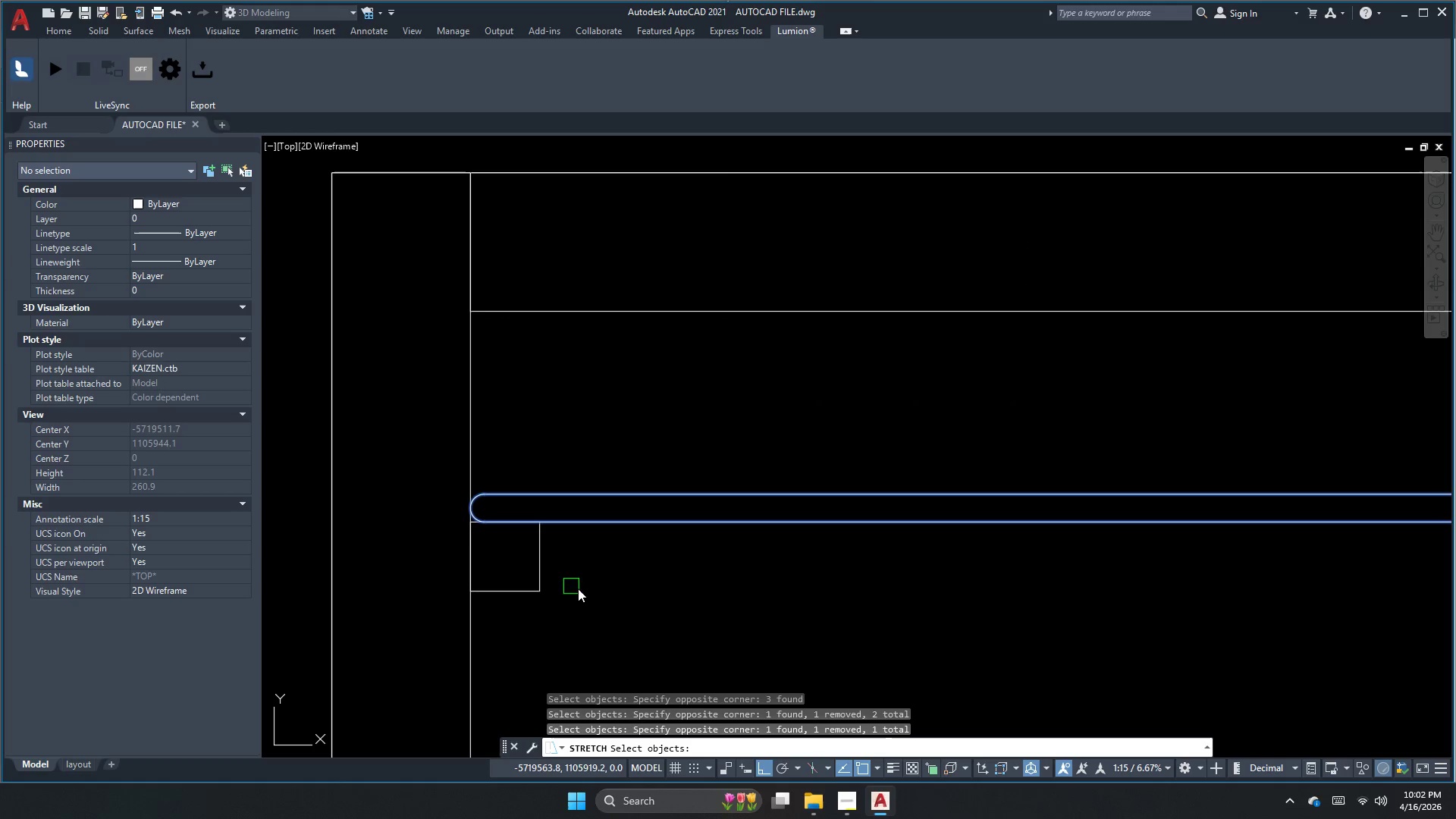 
key(Space)
 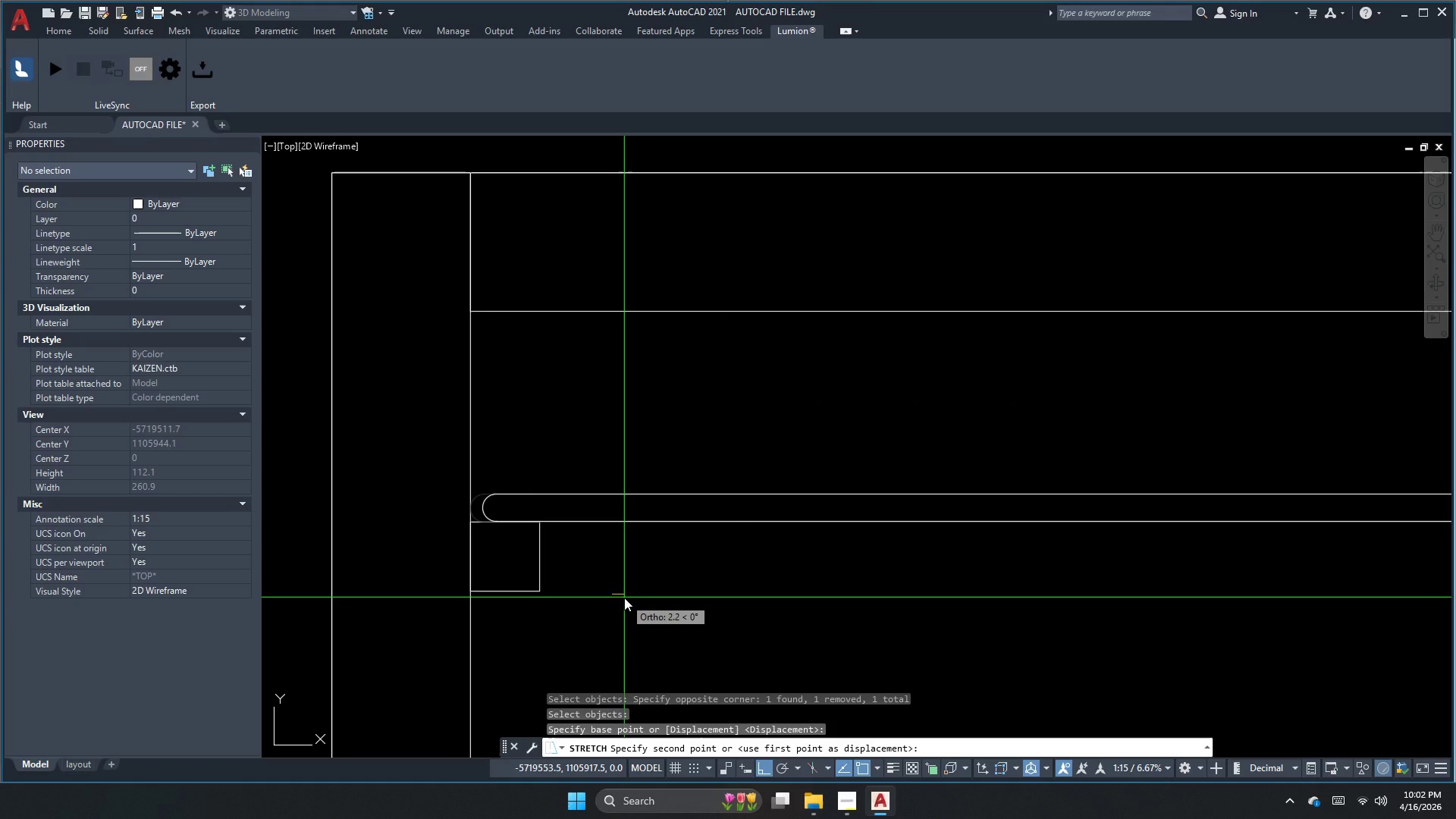 
key(Numpad5)
 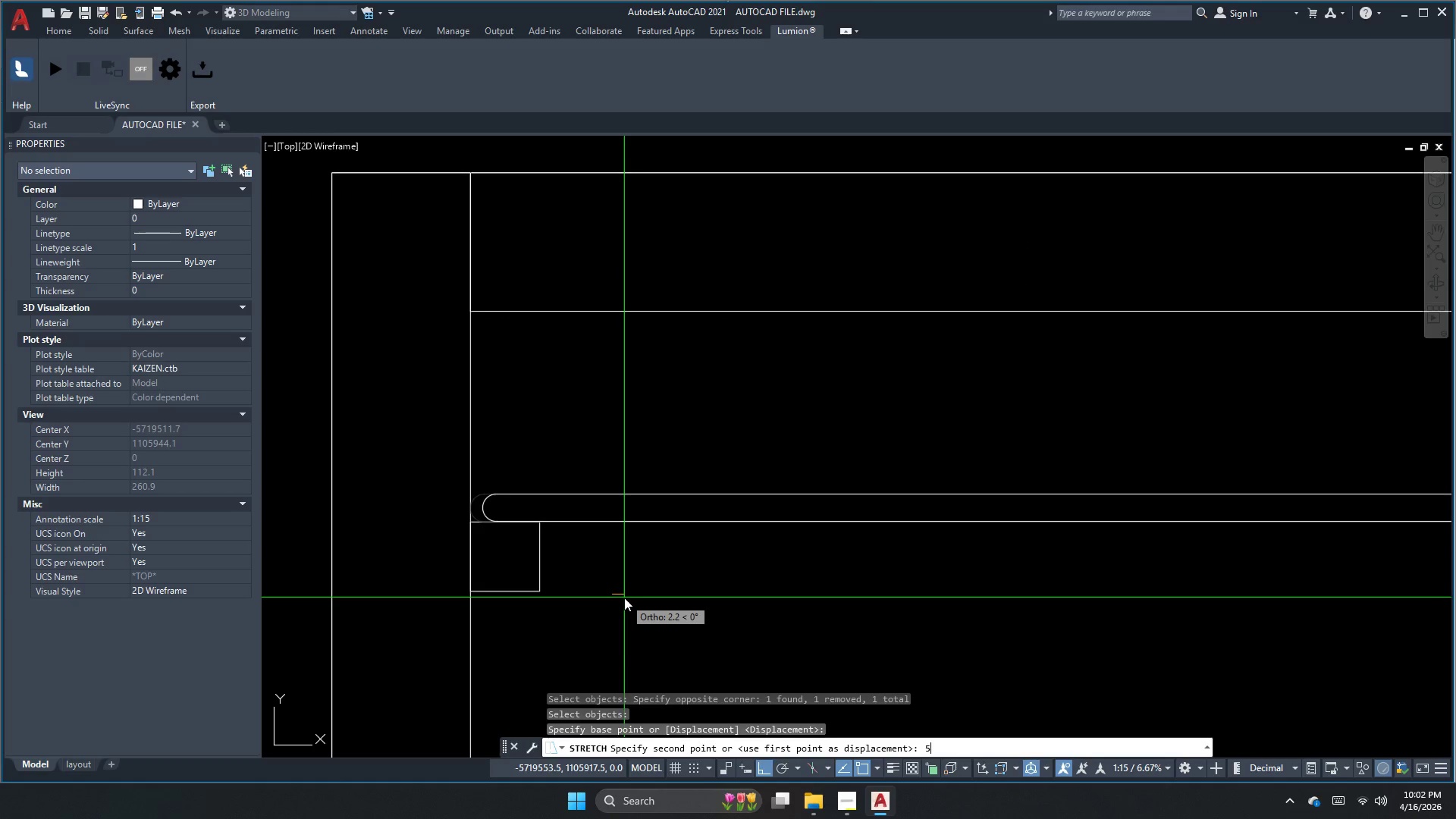 
key(NumpadEnter)
 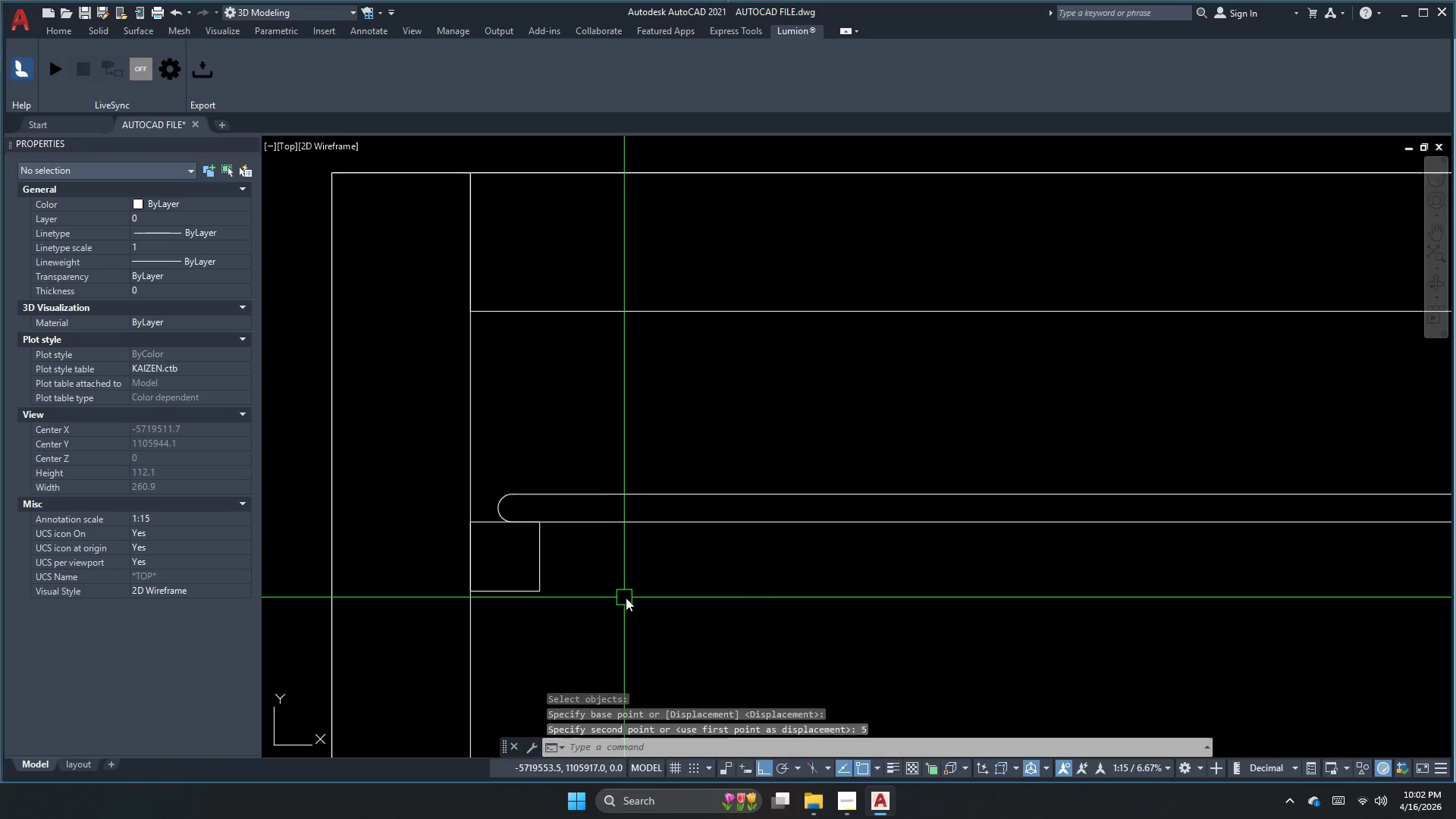 
key(Control+ControlLeft)
 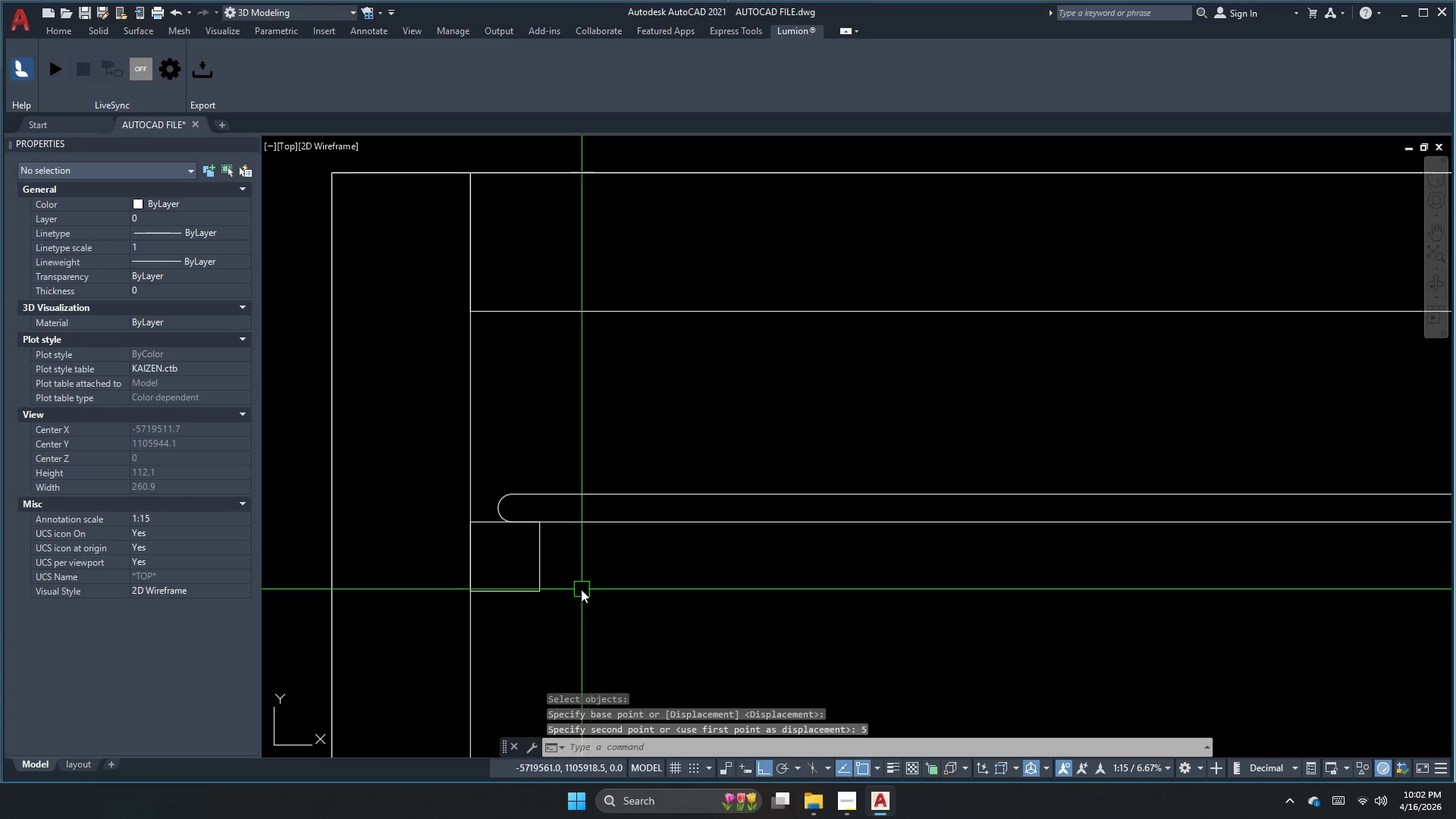 
key(Control+Z)
 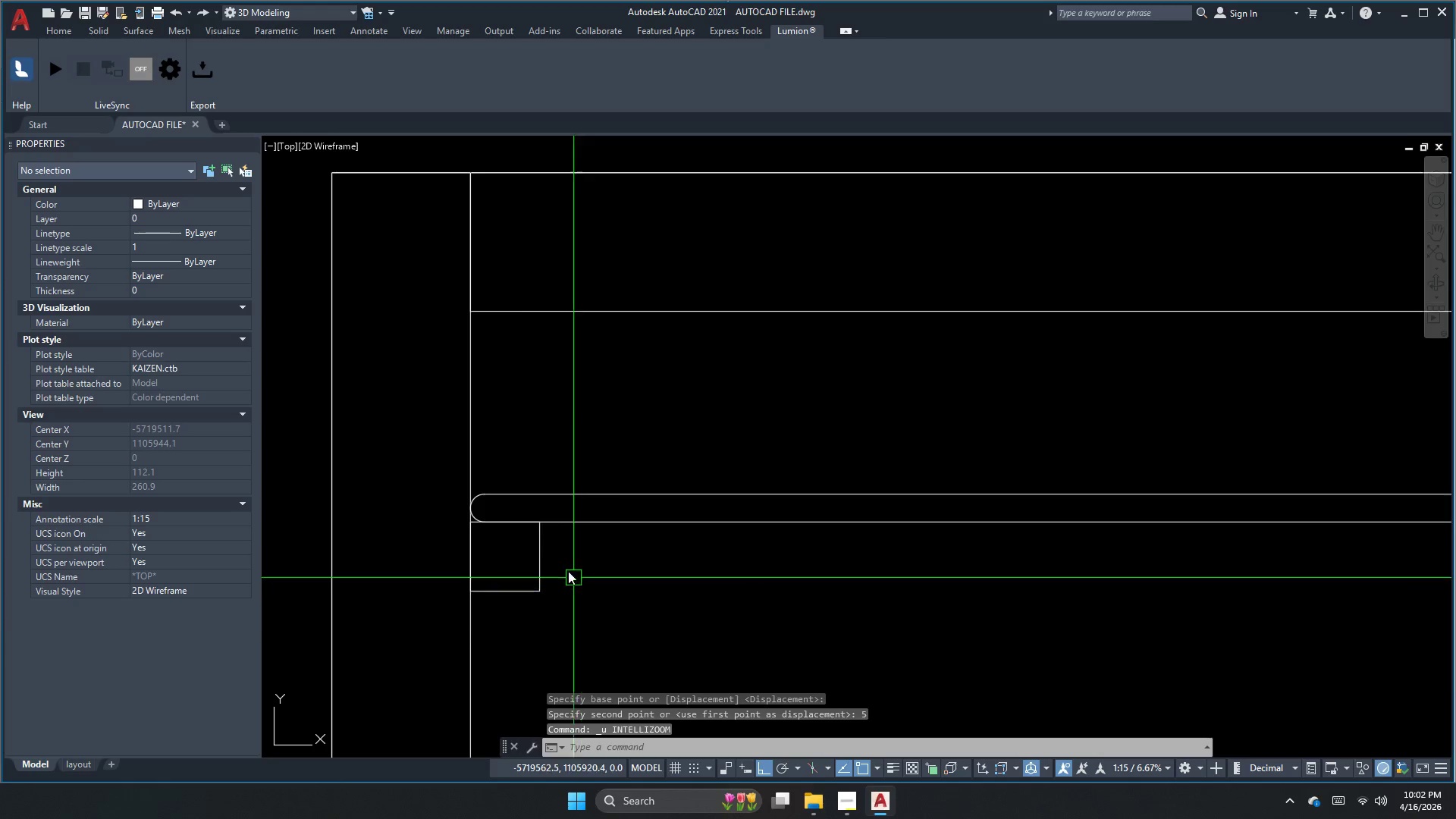 
key(Escape)
 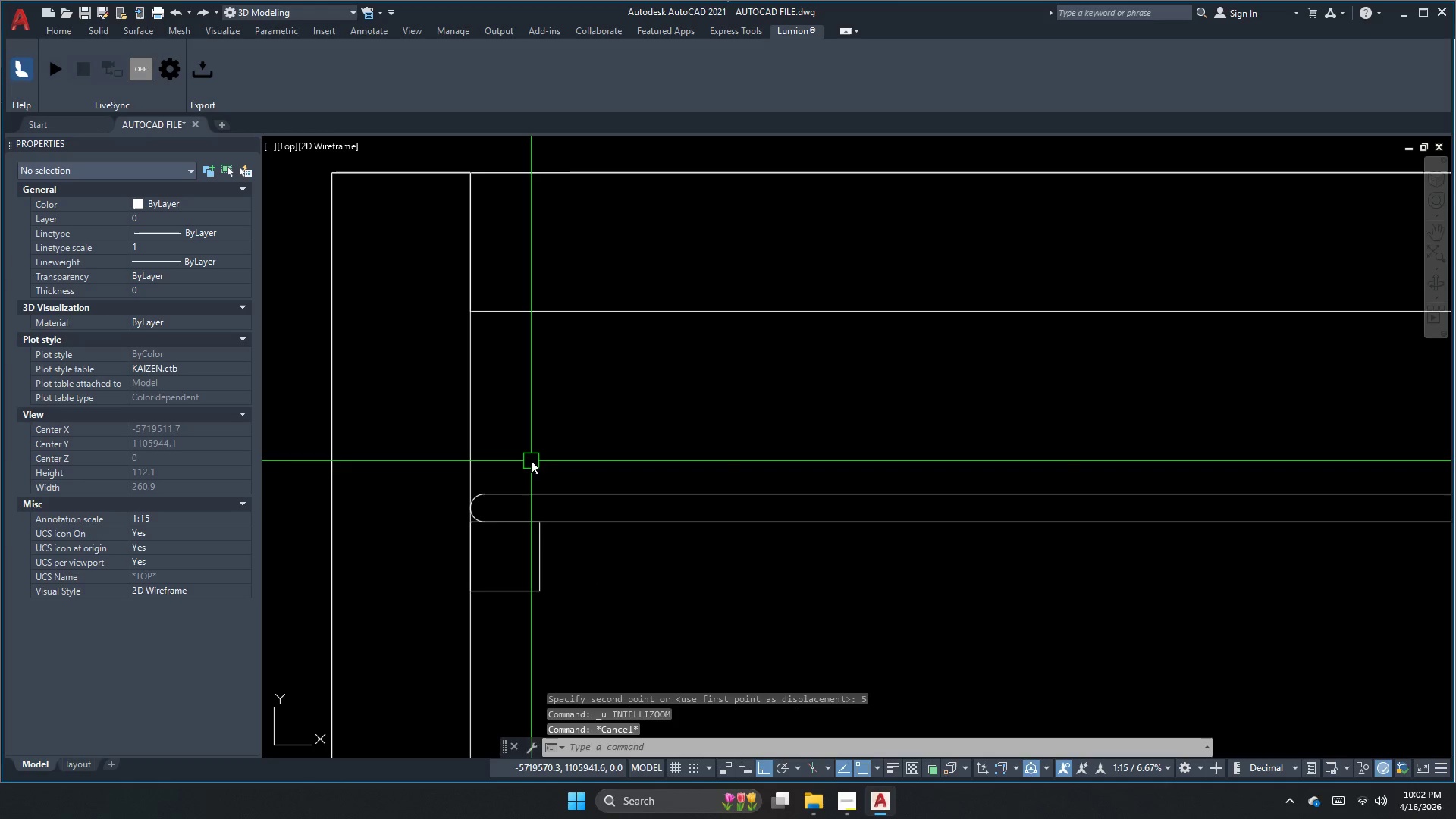 
key(S)
 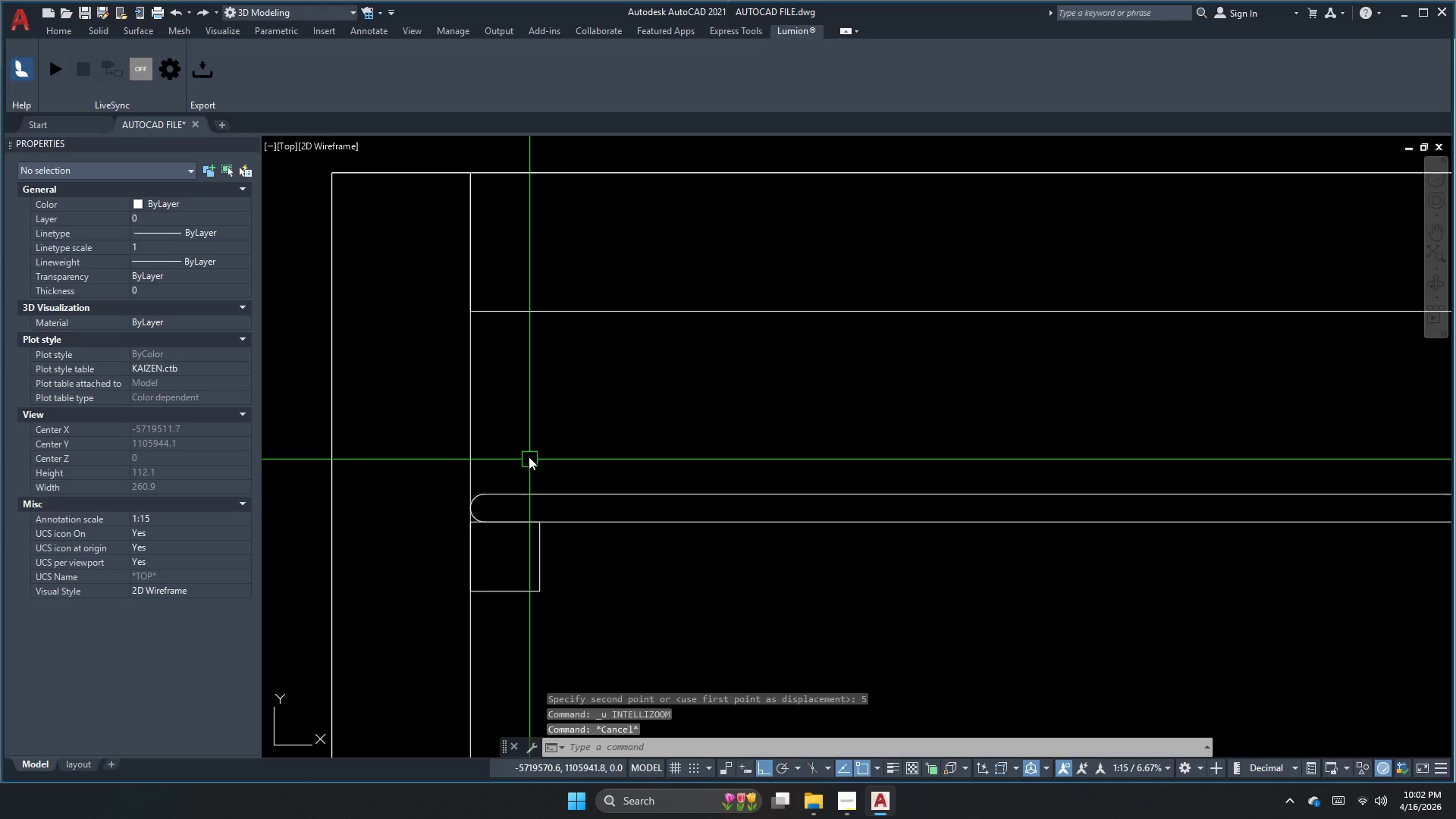 
key(Space)
 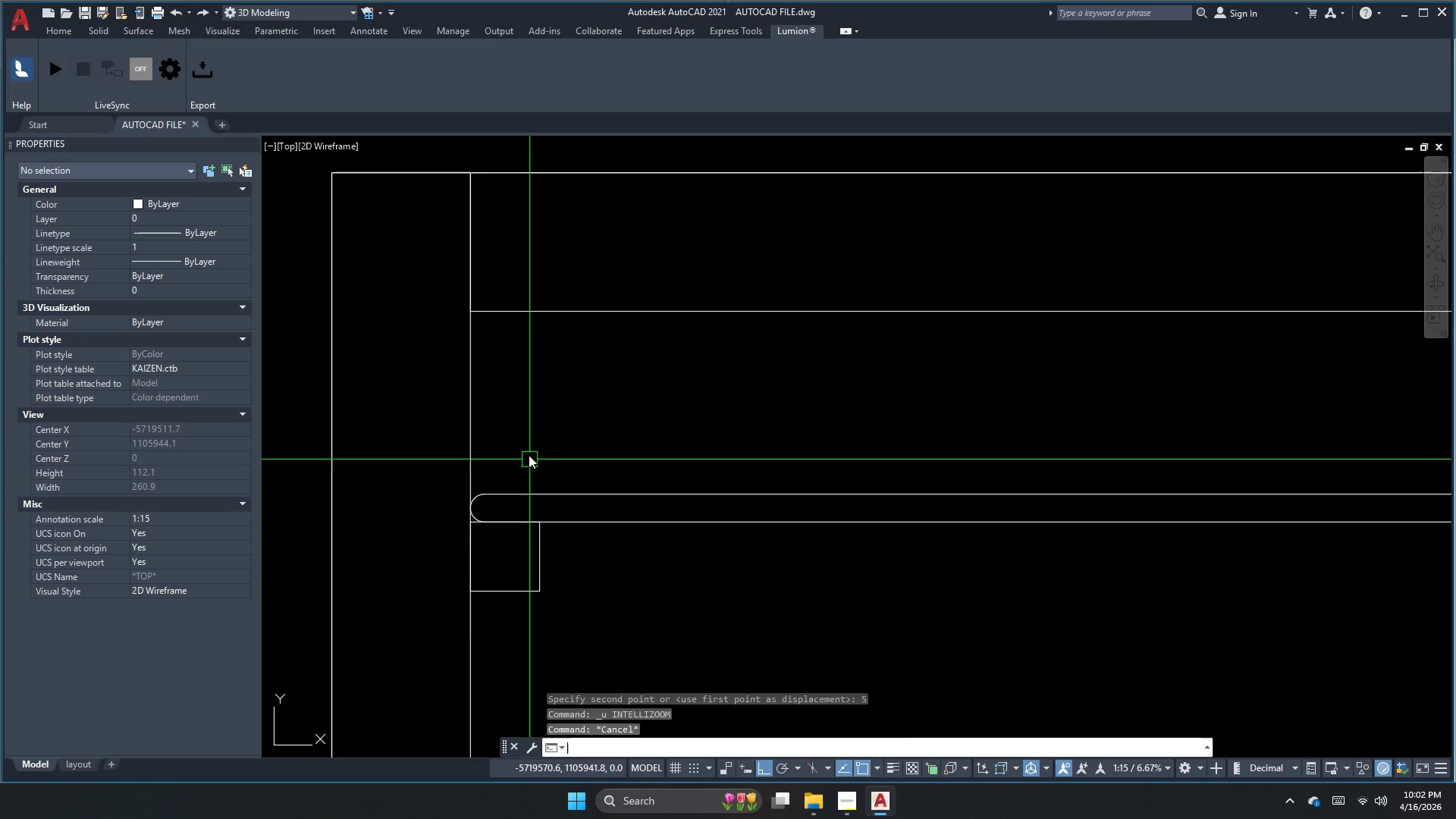 
left_click_drag(start_coordinate=[529, 453], to_coordinate=[513, 497])
 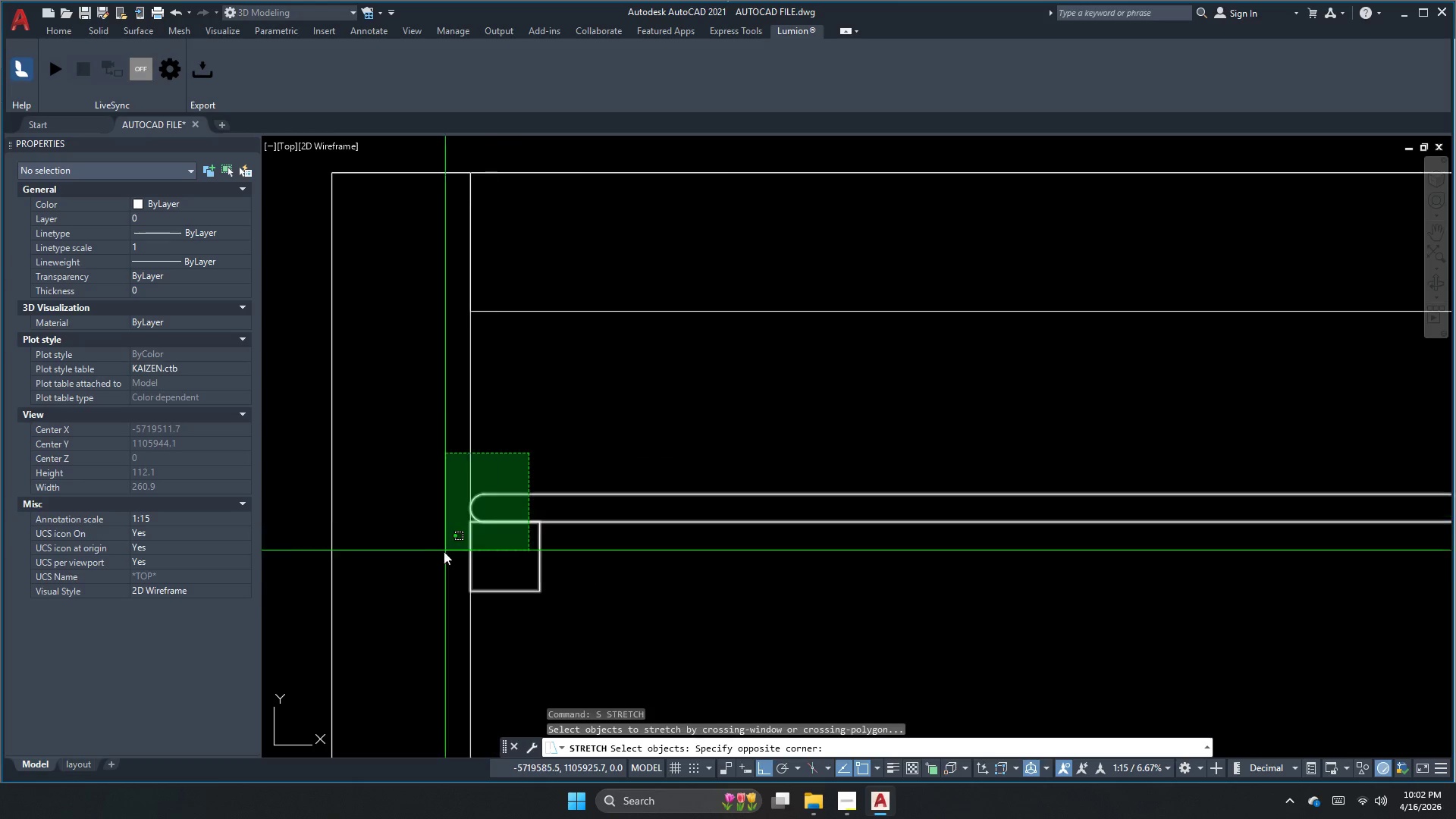 
double_click([440, 557])
 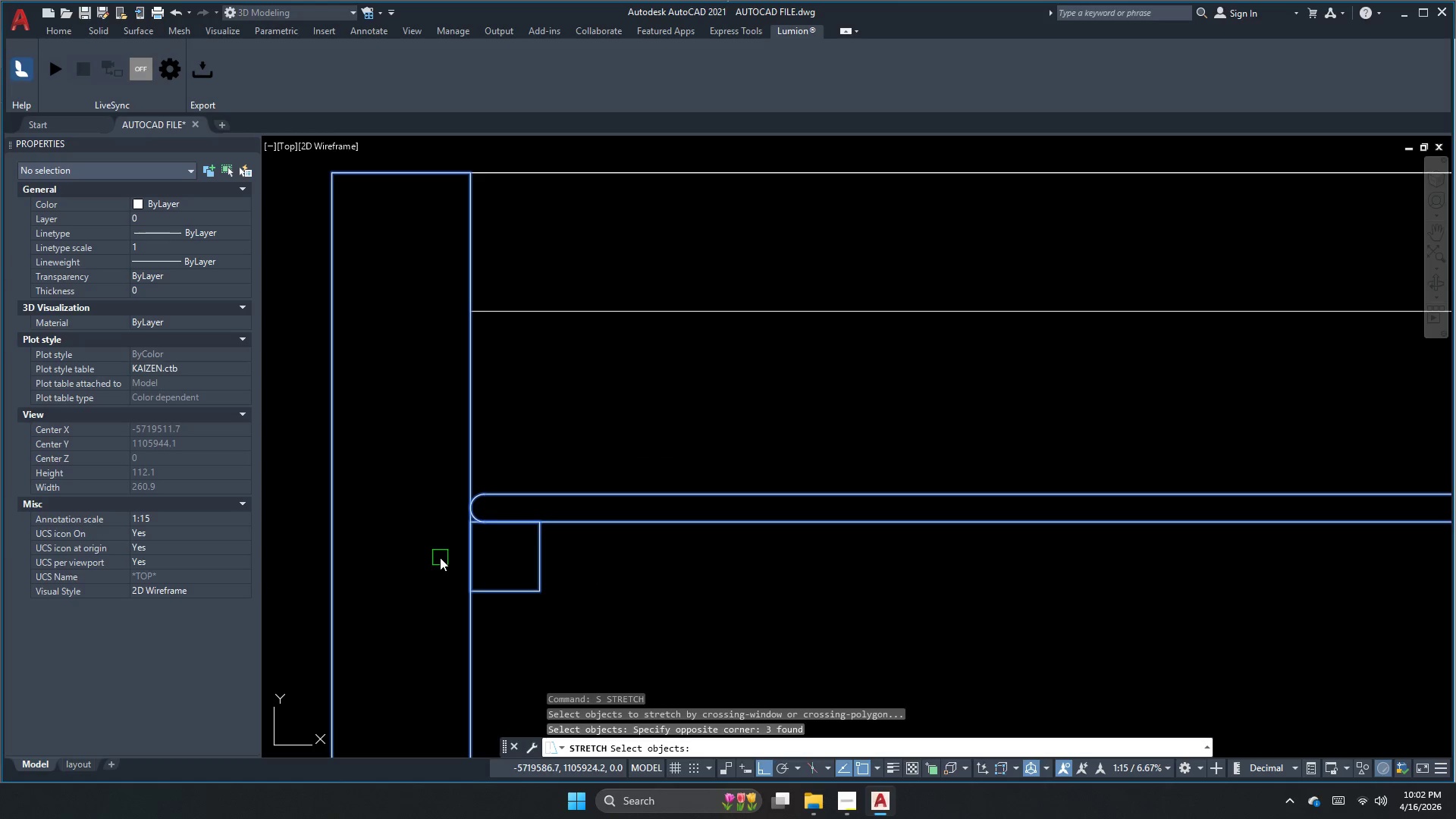 
hold_key(key=ShiftLeft, duration=0.7)
triple_click([399, 563])
 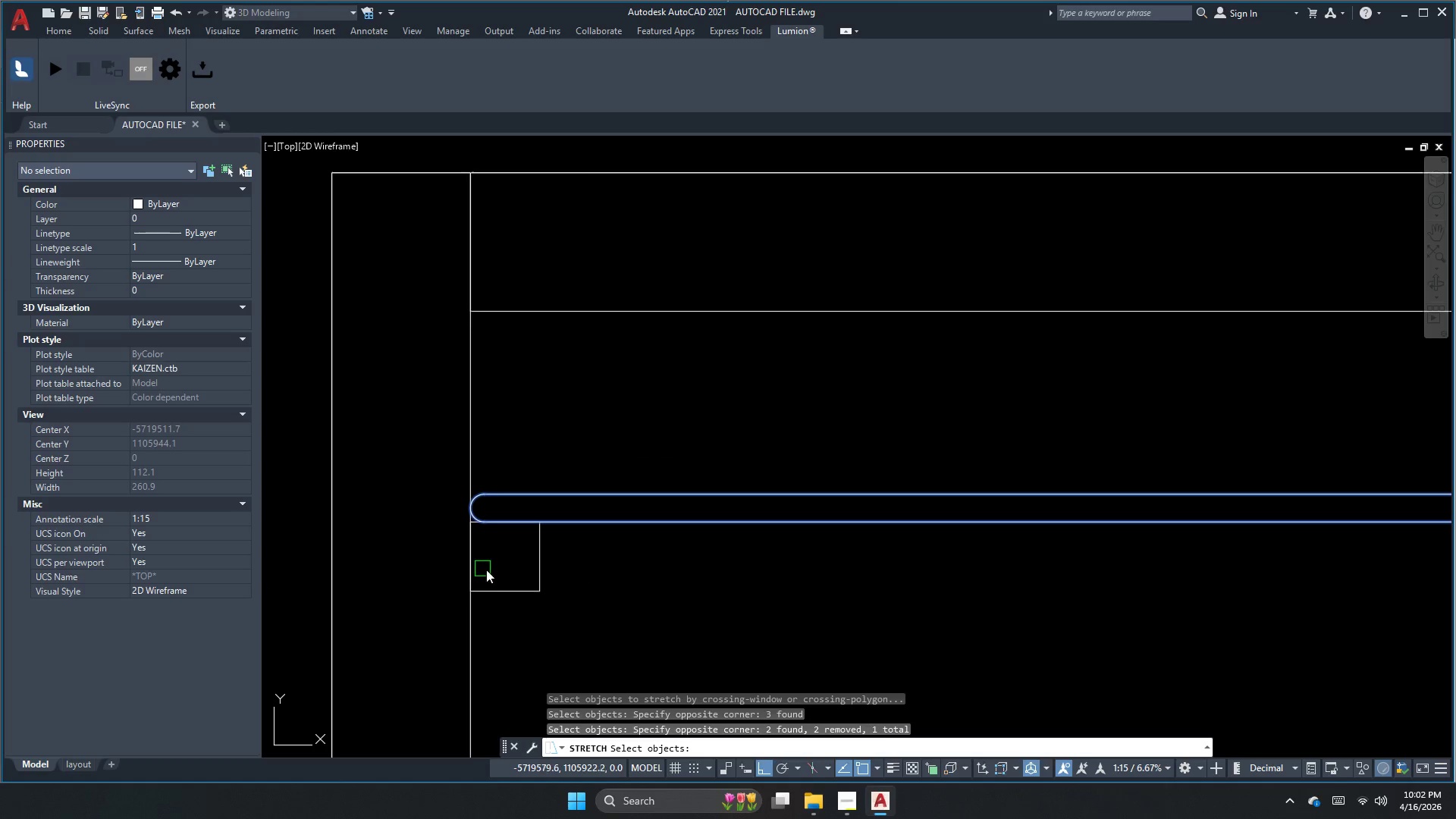 
key(Space)
 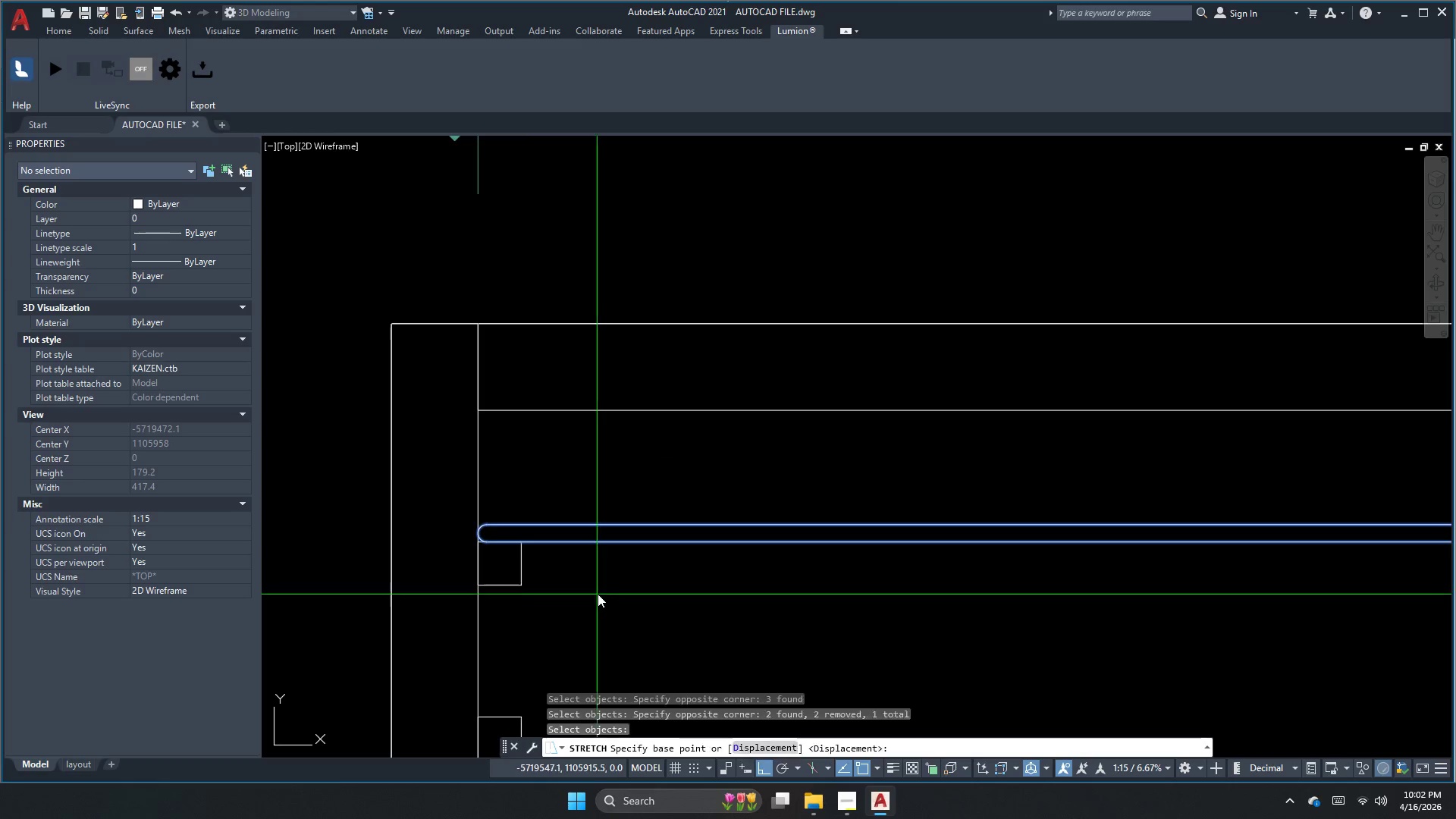 
left_click_drag(start_coordinate=[603, 592], to_coordinate=[611, 592])
 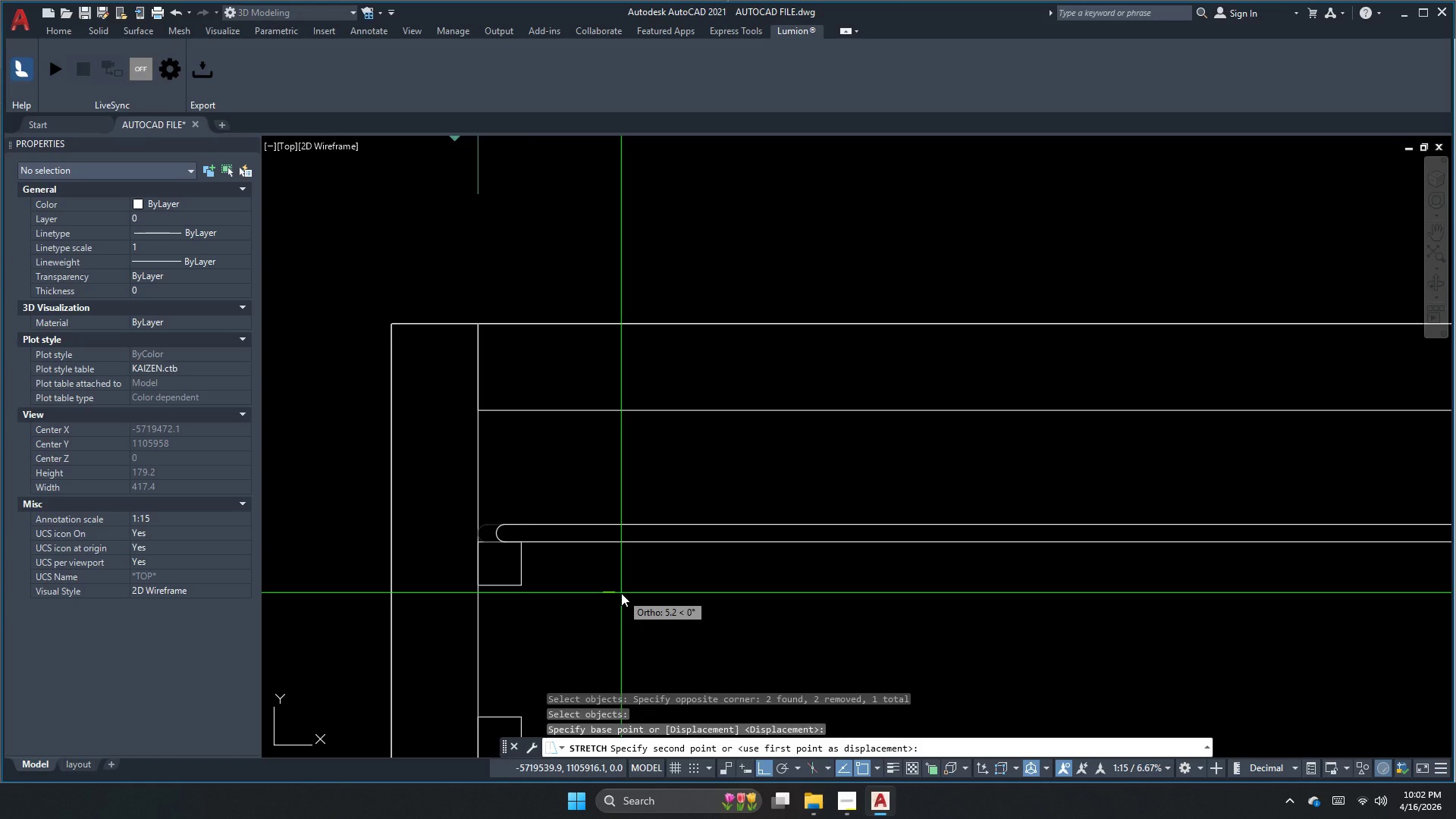 
scroll: coordinate [491, 576], scroll_direction: down, amount: 1.0
 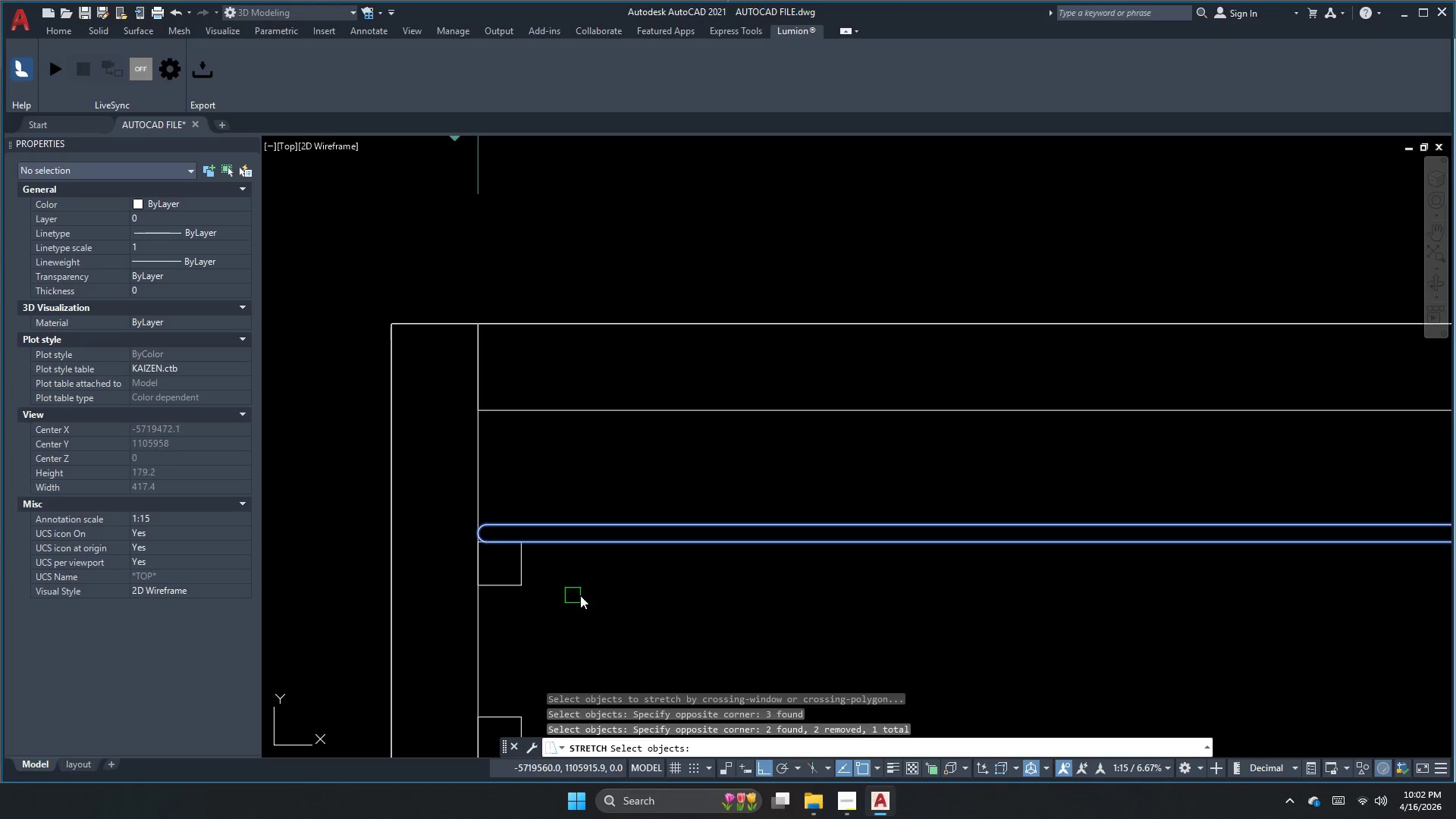 
key(Numpad5)
 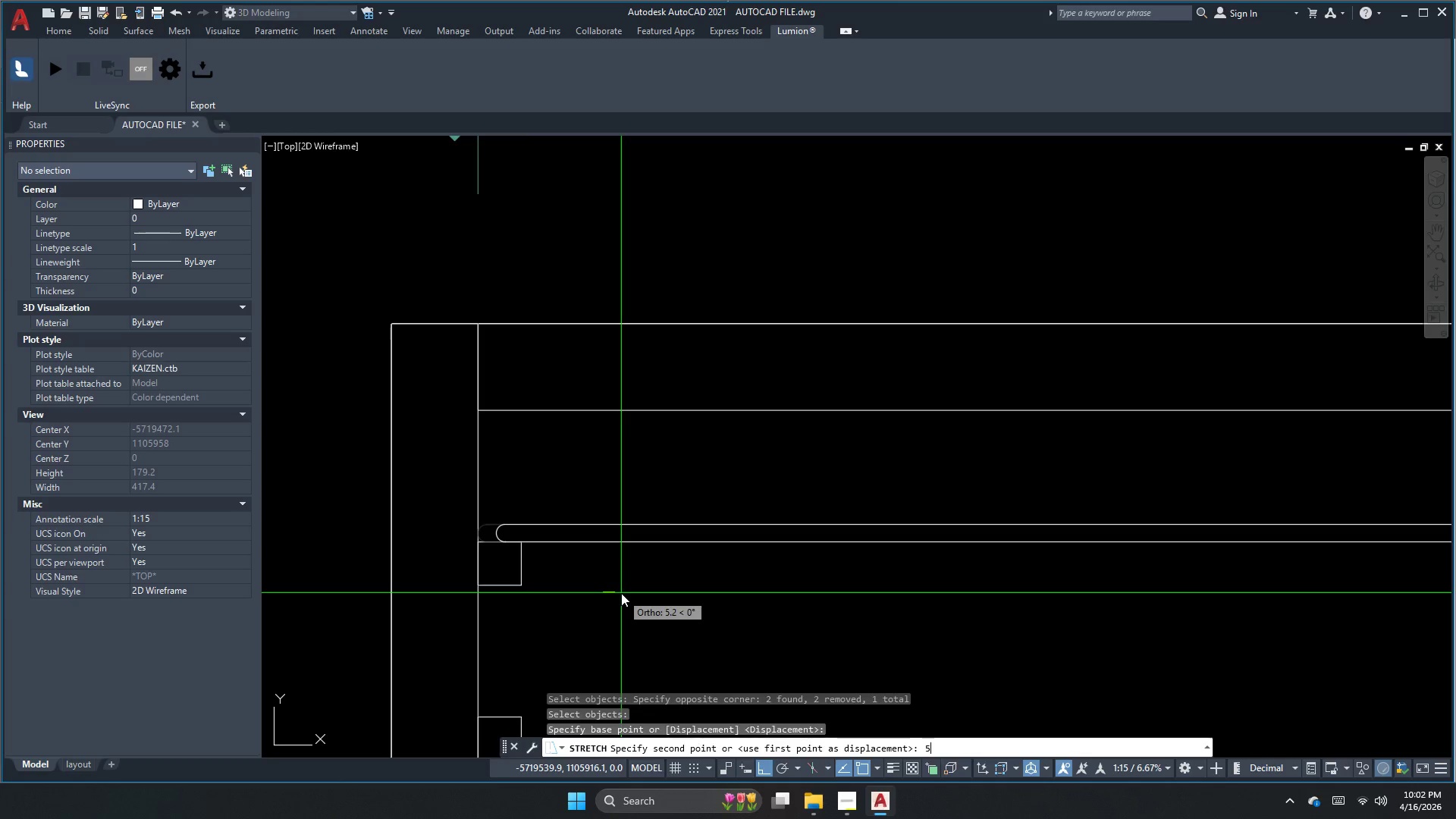 
key(NumpadEnter)
 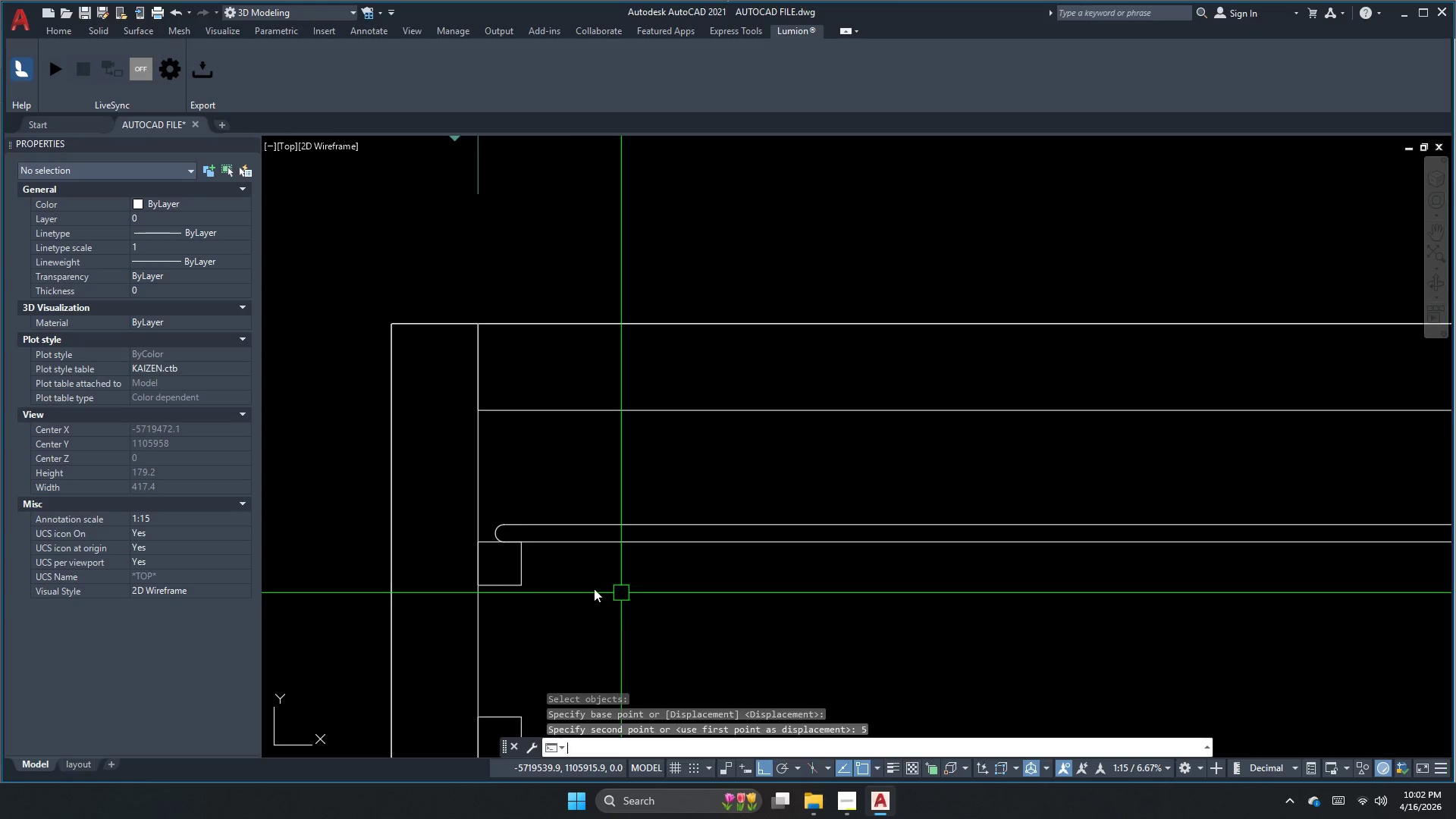 
key(Escape)
 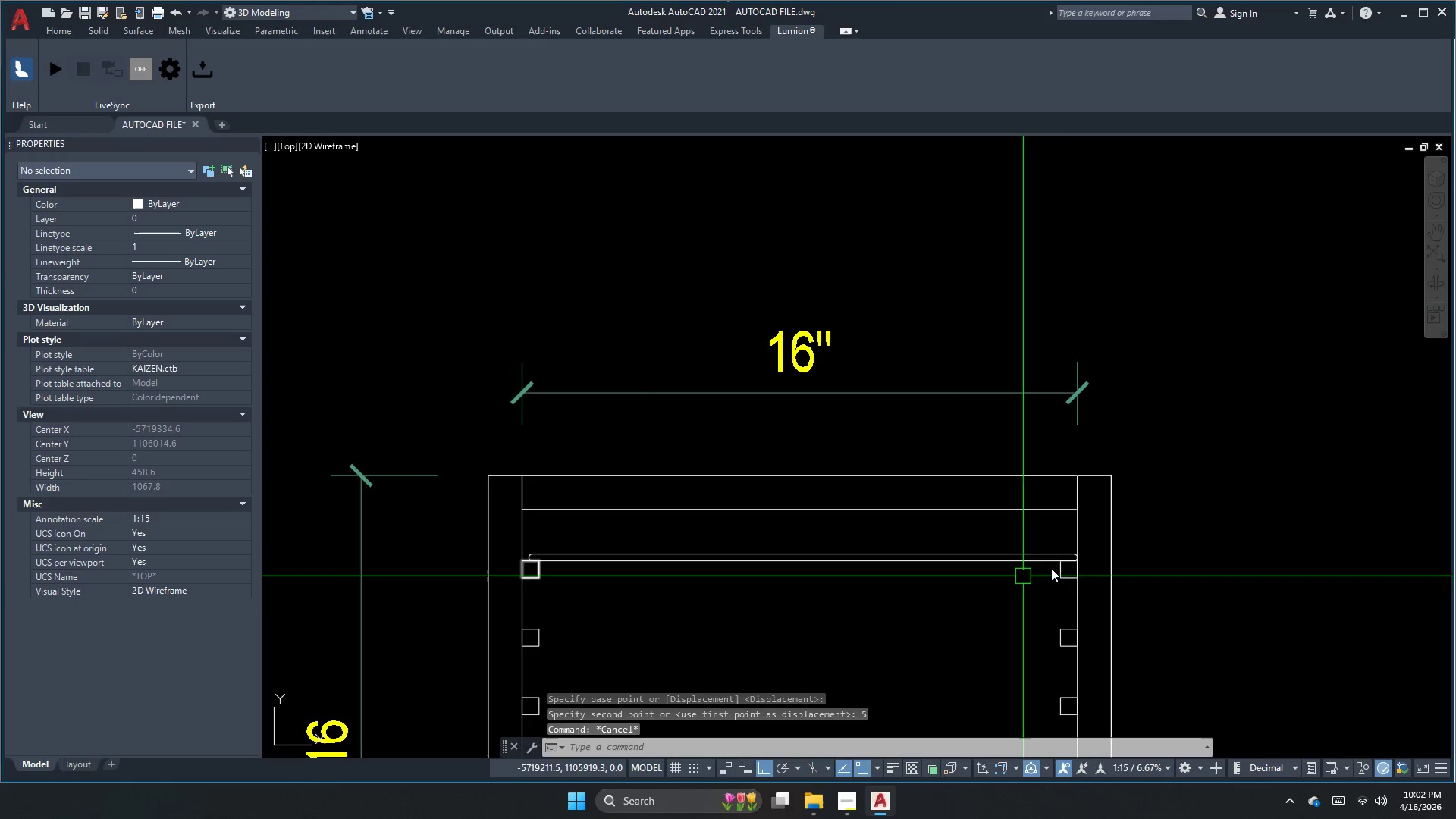 
scroll: coordinate [541, 570], scroll_direction: down, amount: 2.0
 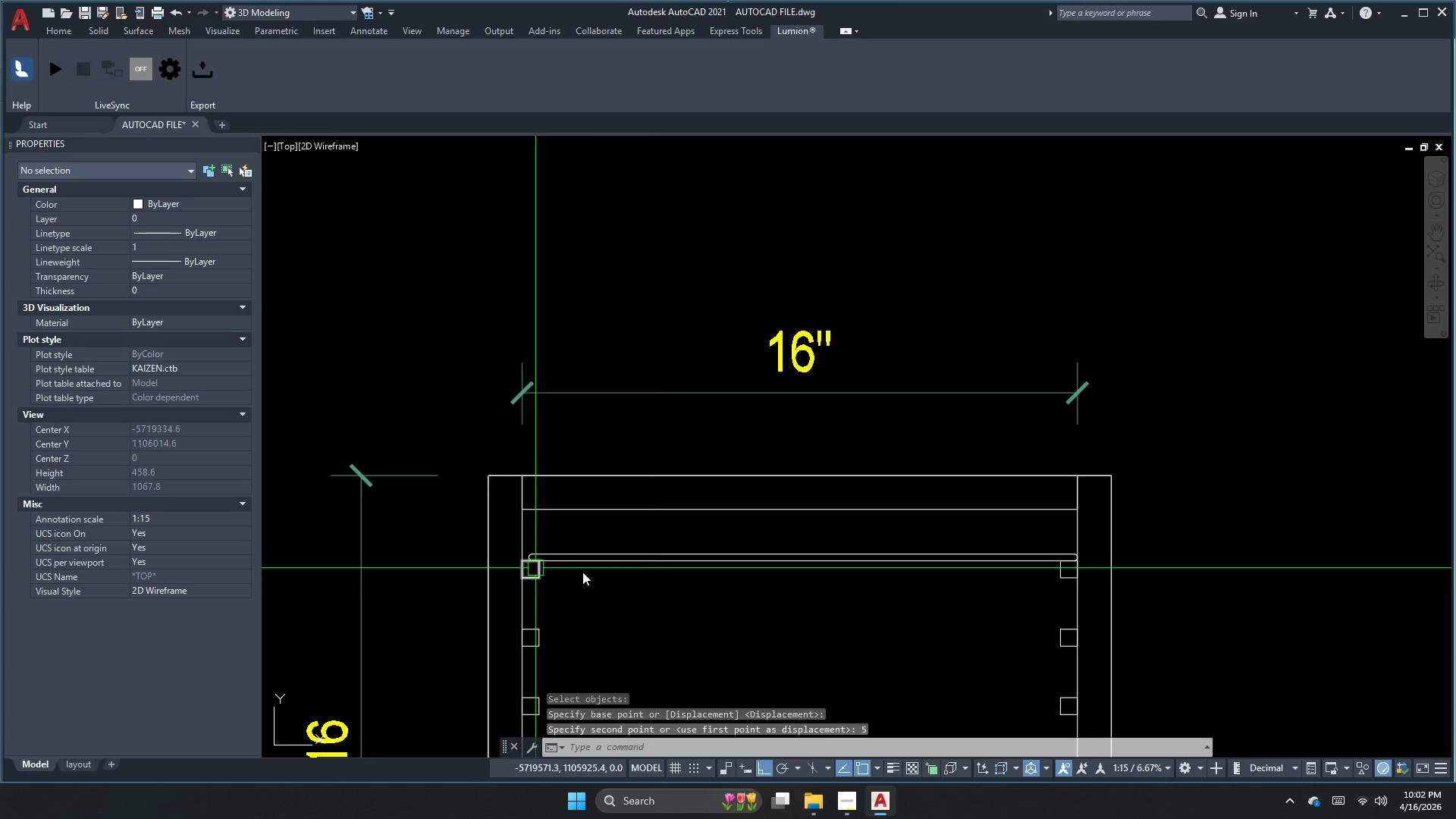 
key(S)
 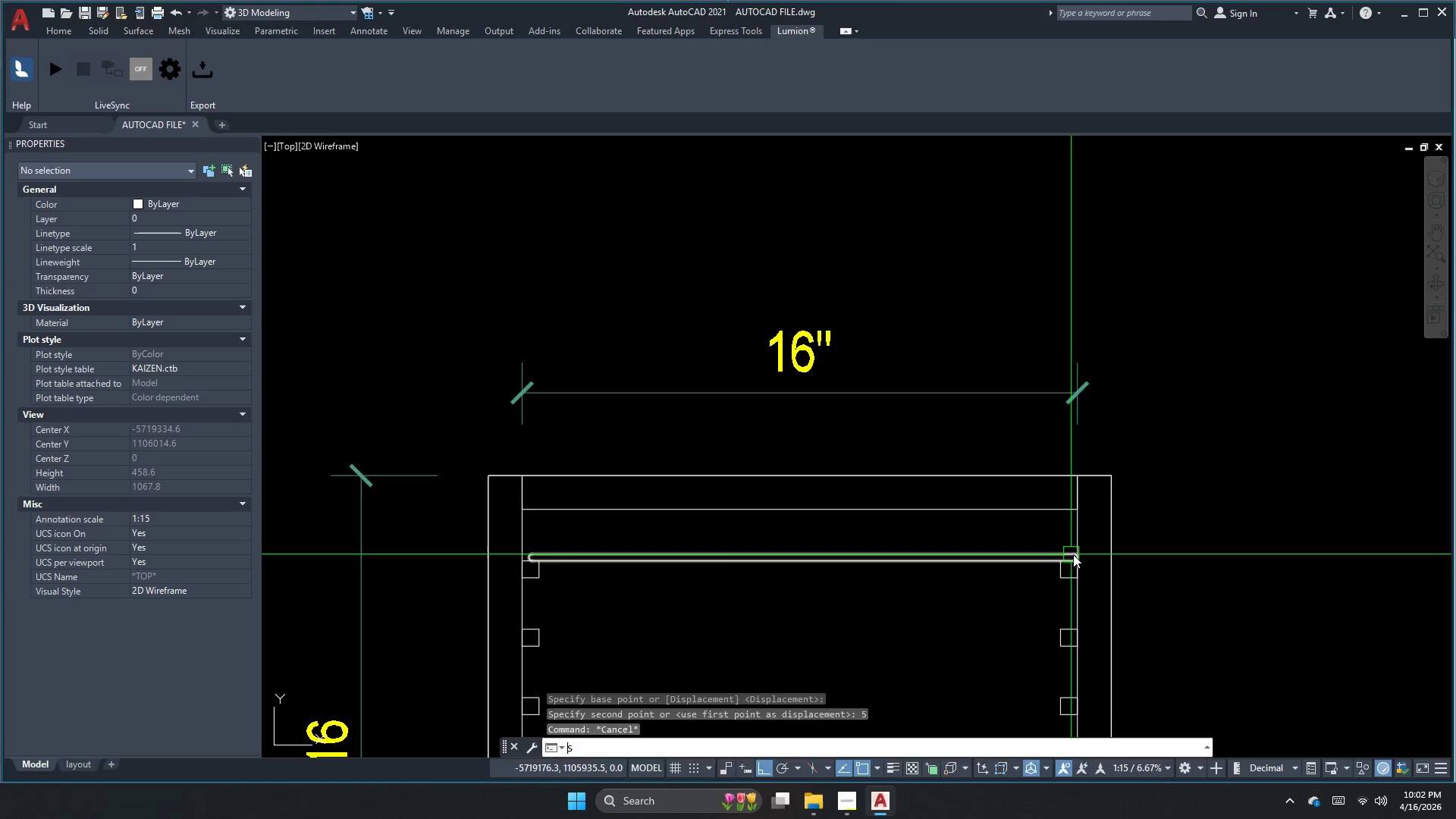 
key(Space)
 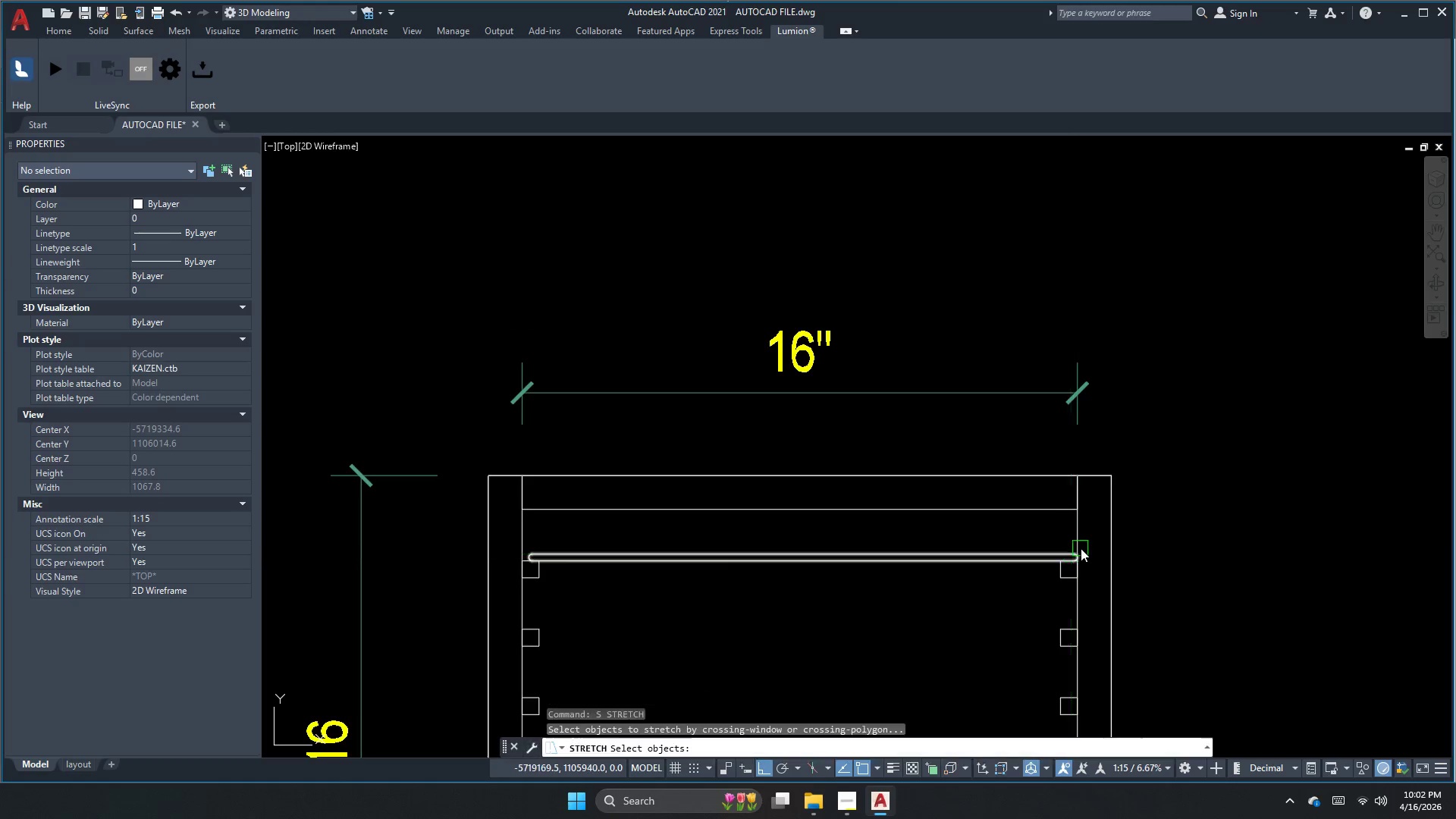 
left_click_drag(start_coordinate=[1099, 547], to_coordinate=[1090, 566])
 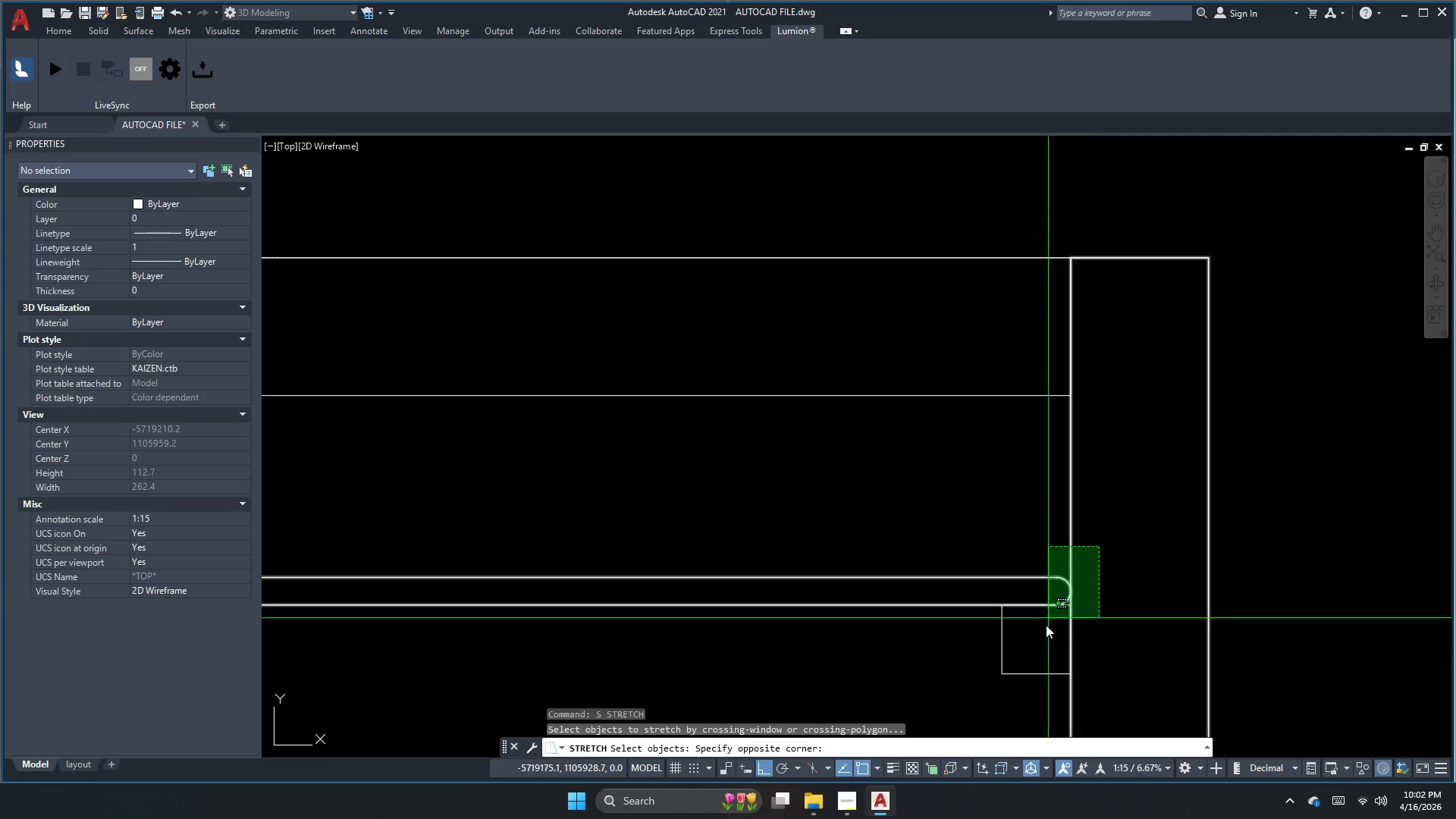 
double_click([1041, 645])
 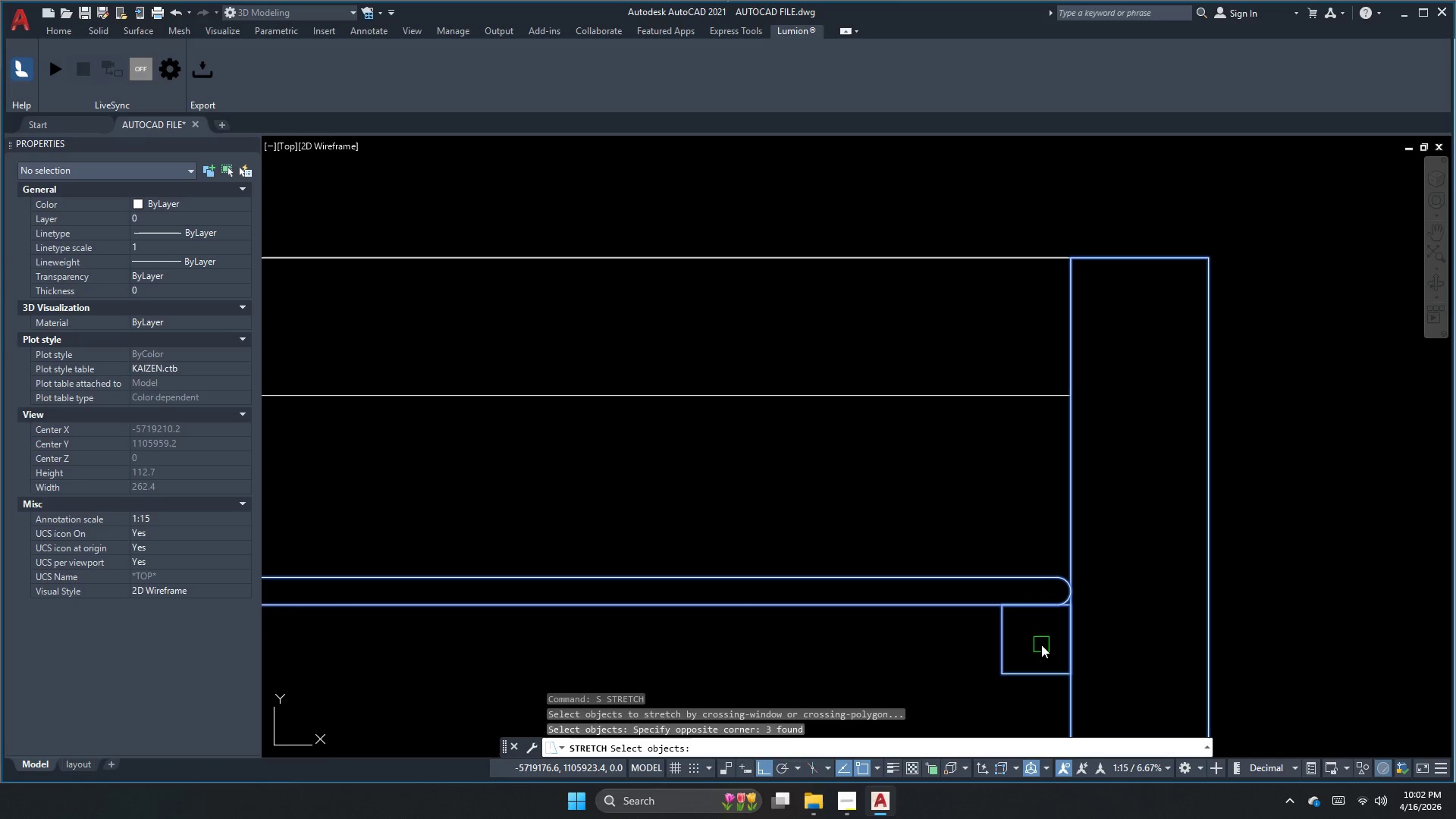 
scroll: coordinate [1081, 548], scroll_direction: up, amount: 3.0
 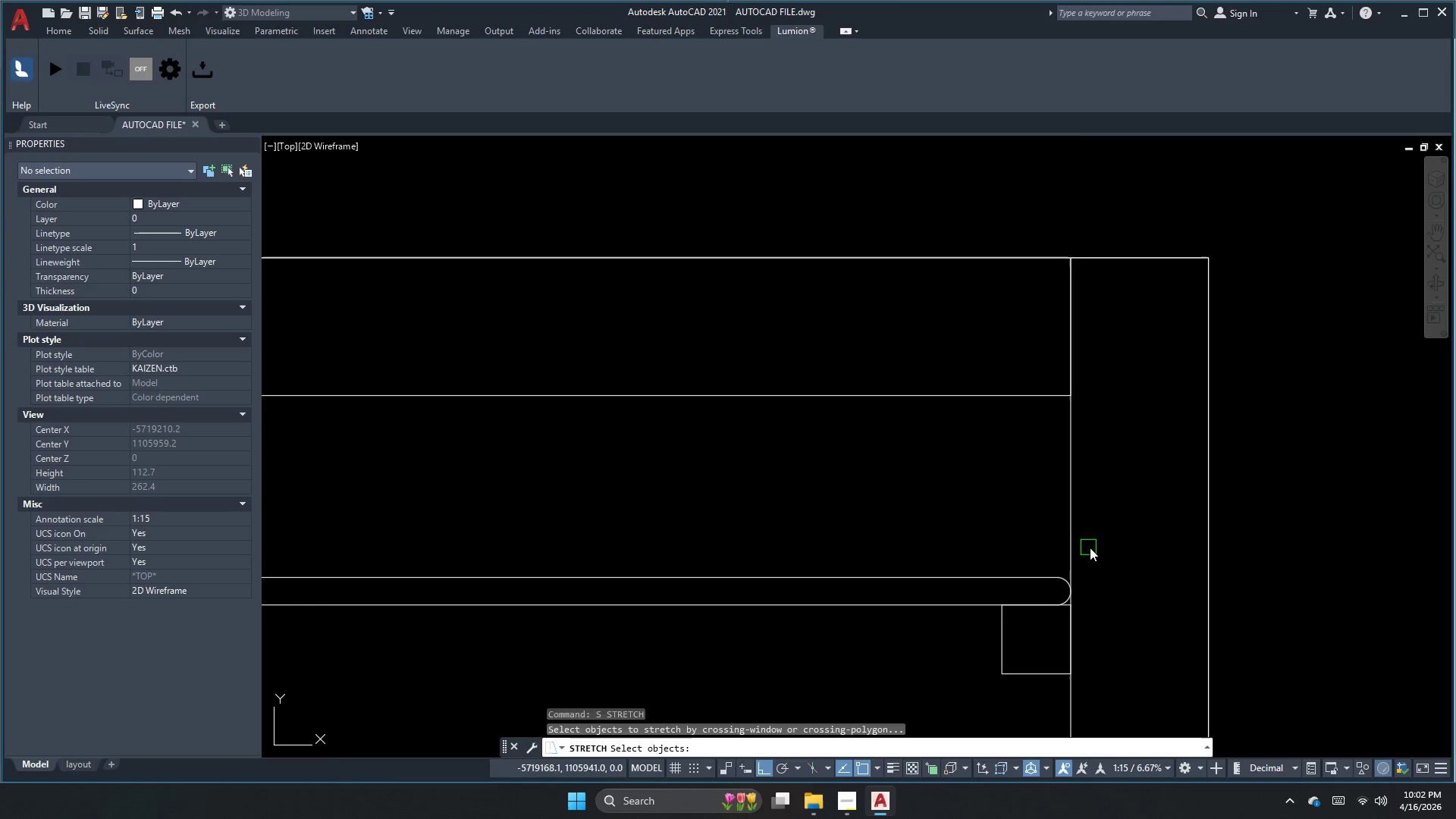 
hold_key(key=ShiftLeft, duration=0.5)
 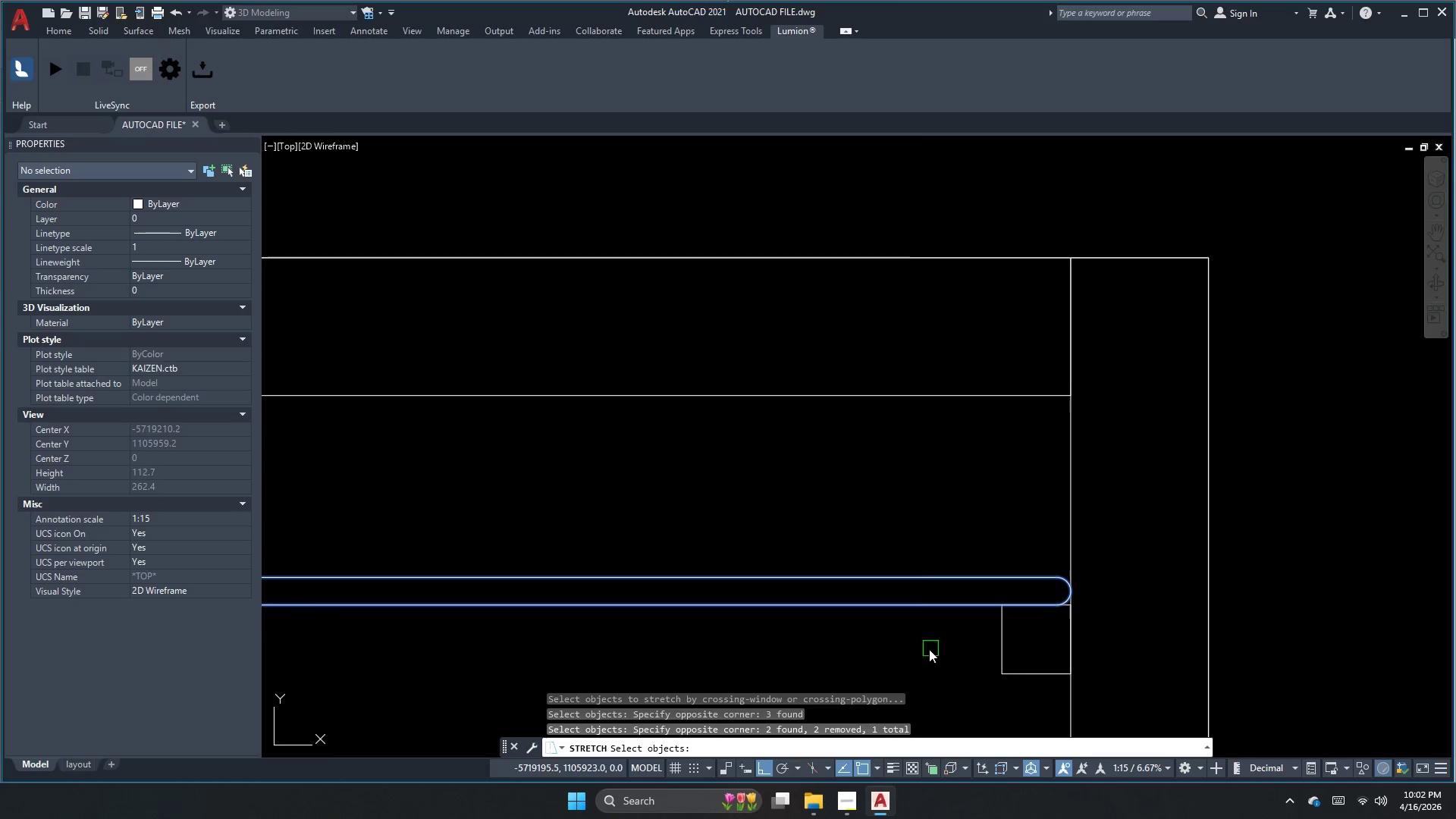 
key(Space)
 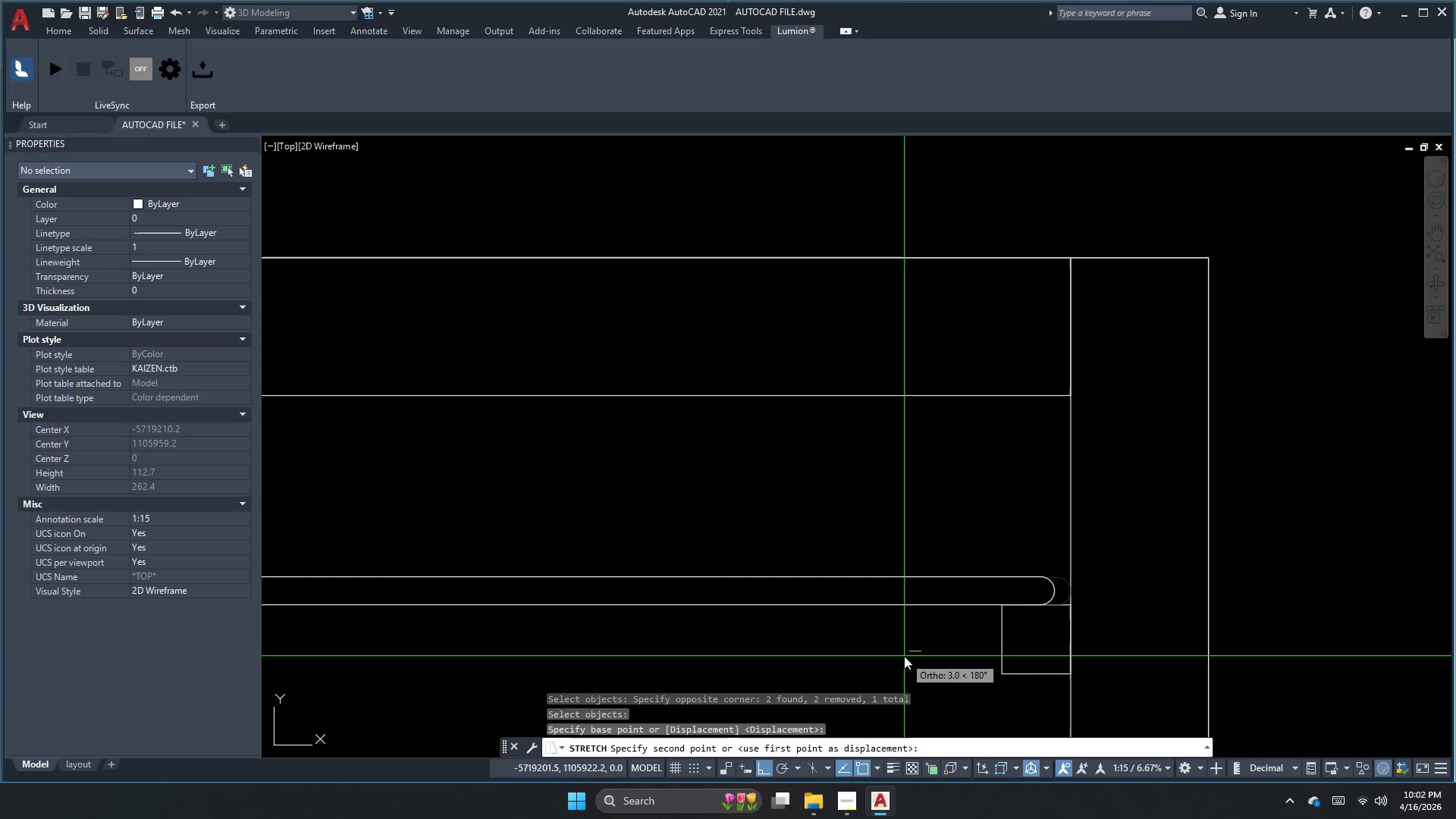 
key(Numpad5)
 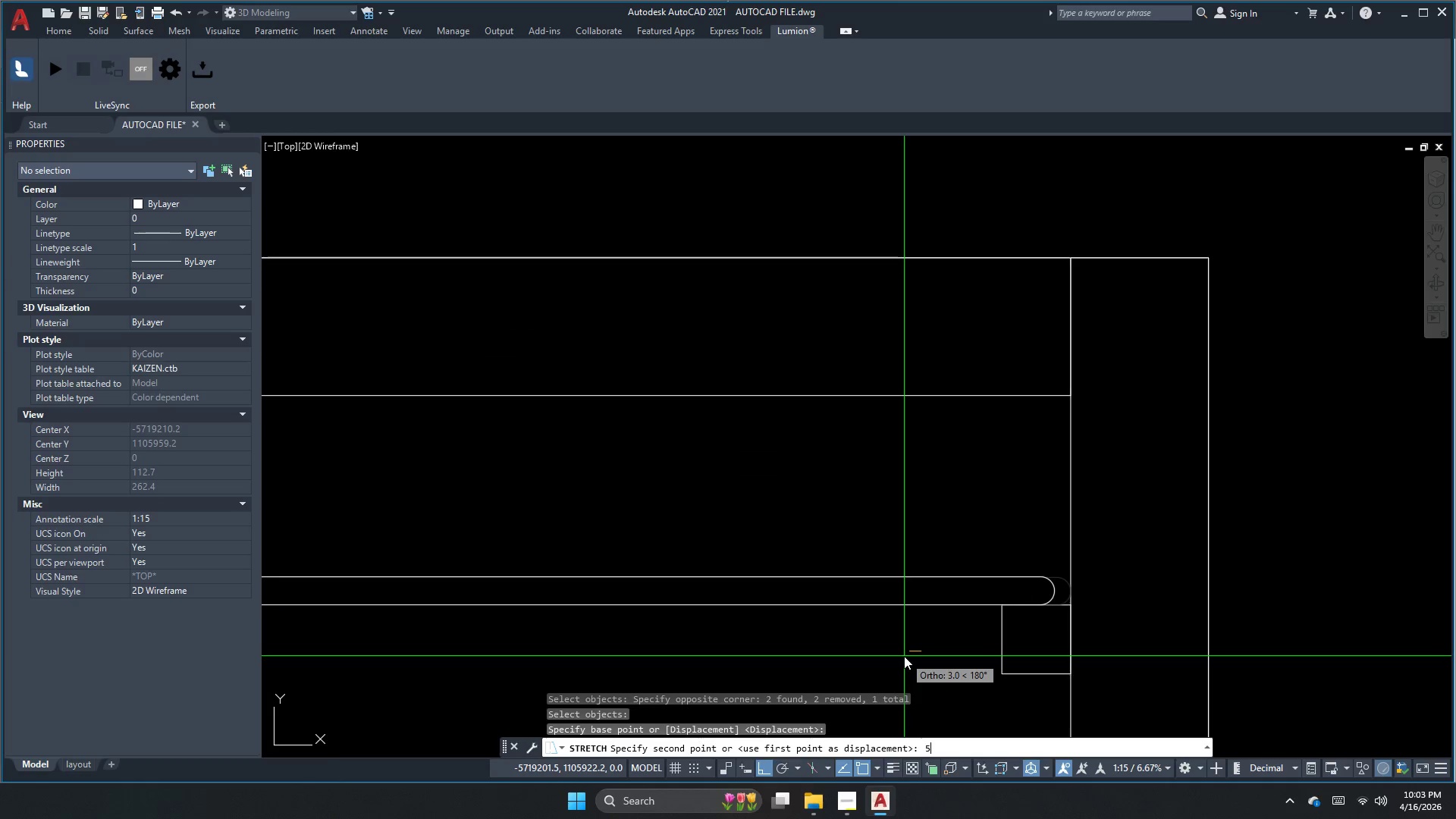 
key(NumpadEnter)
 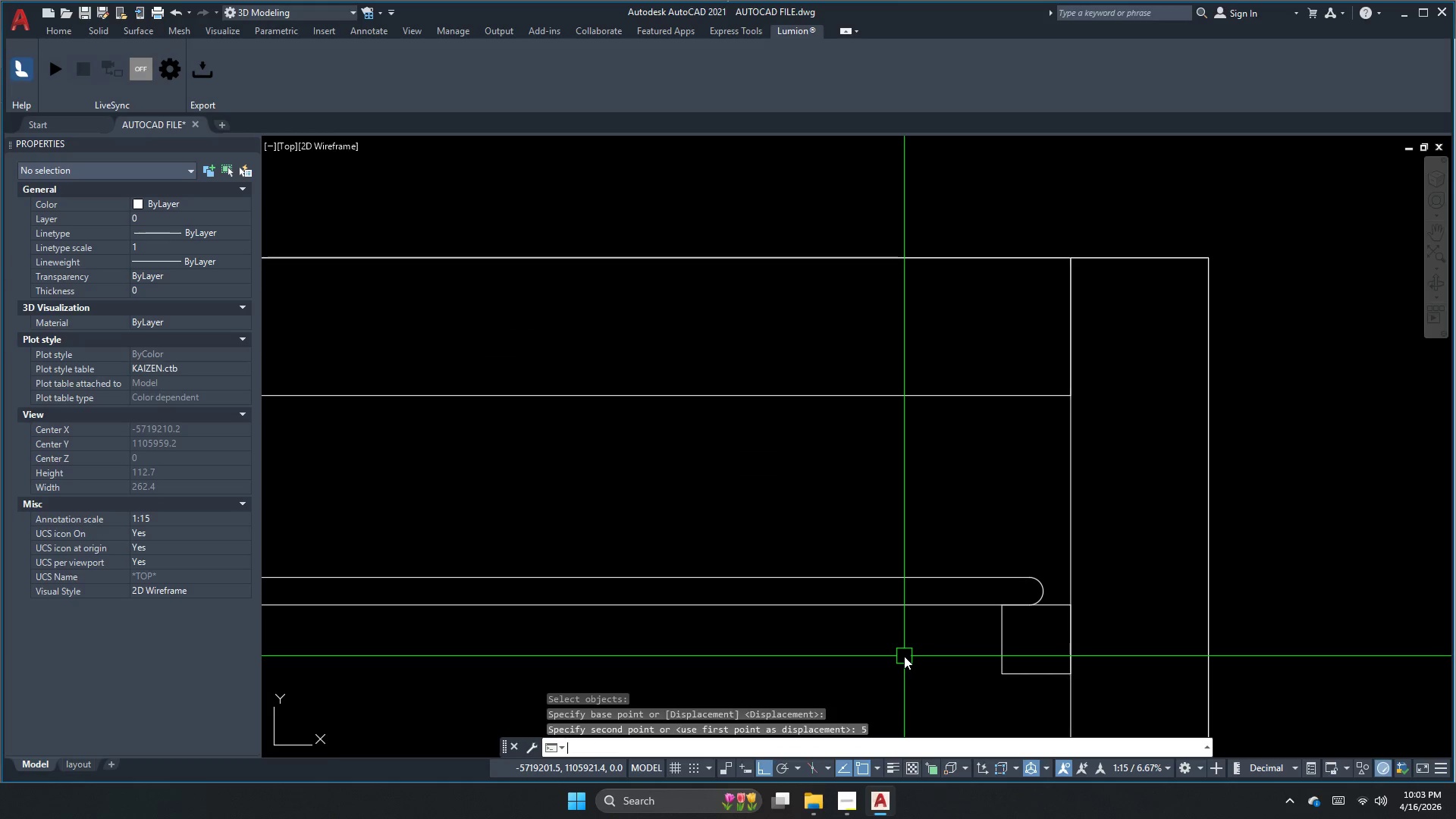 
key(Escape)
 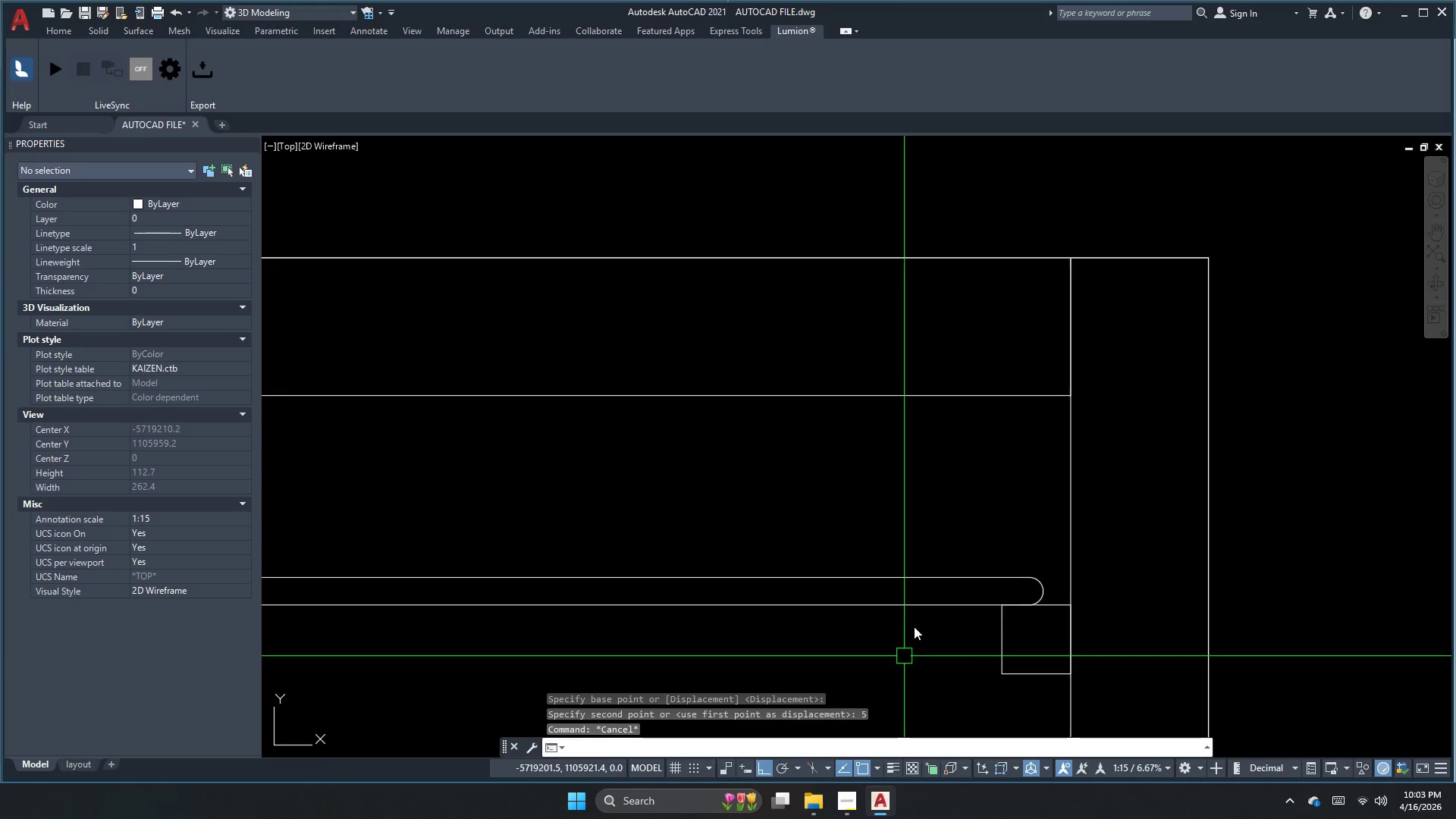 
scroll: coordinate [563, 353], scroll_direction: down, amount: 5.0
 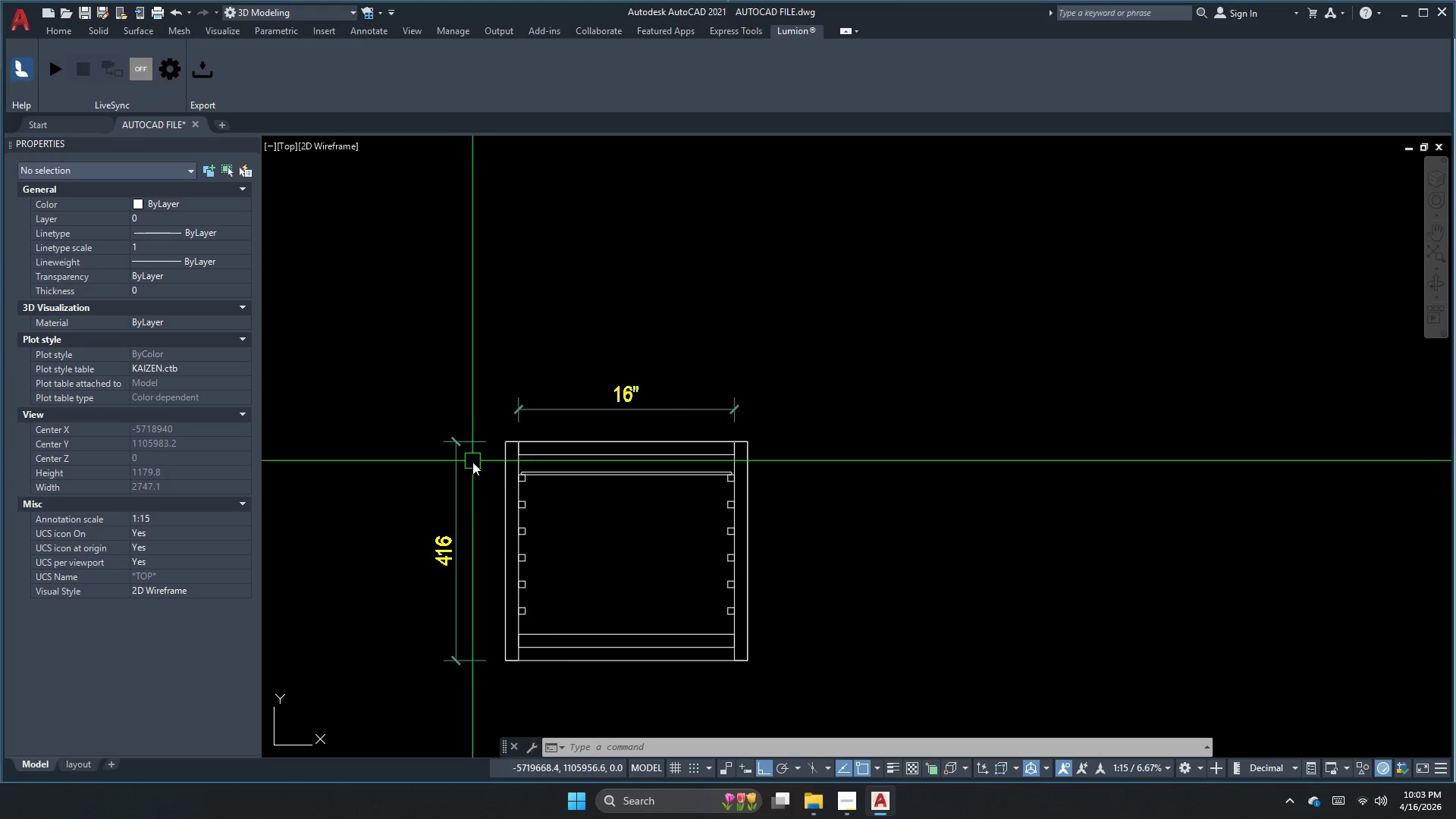 
scroll: coordinate [538, 466], scroll_direction: up, amount: 2.0
 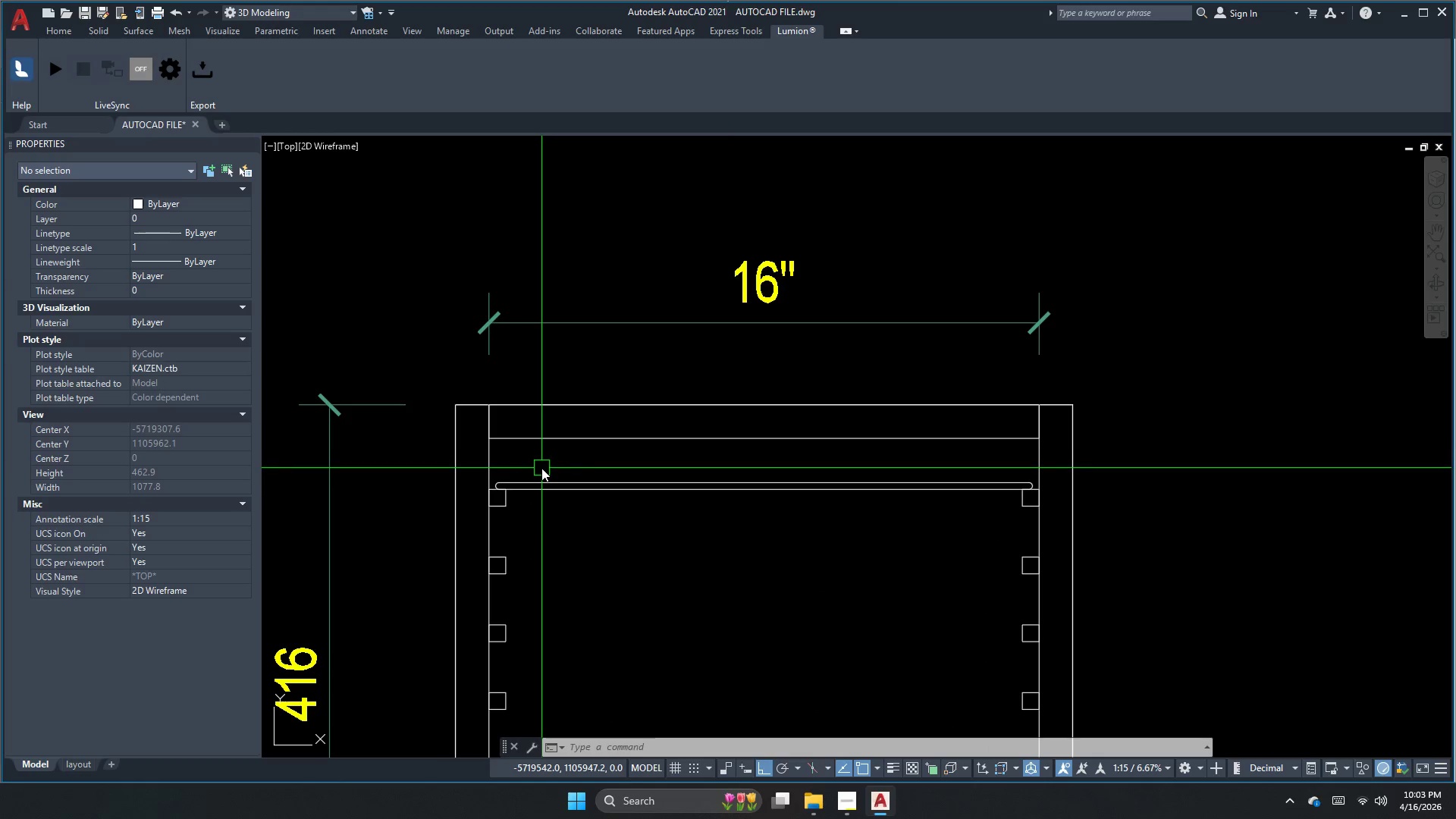 
scroll: coordinate [541, 468], scroll_direction: down, amount: 1.0
 